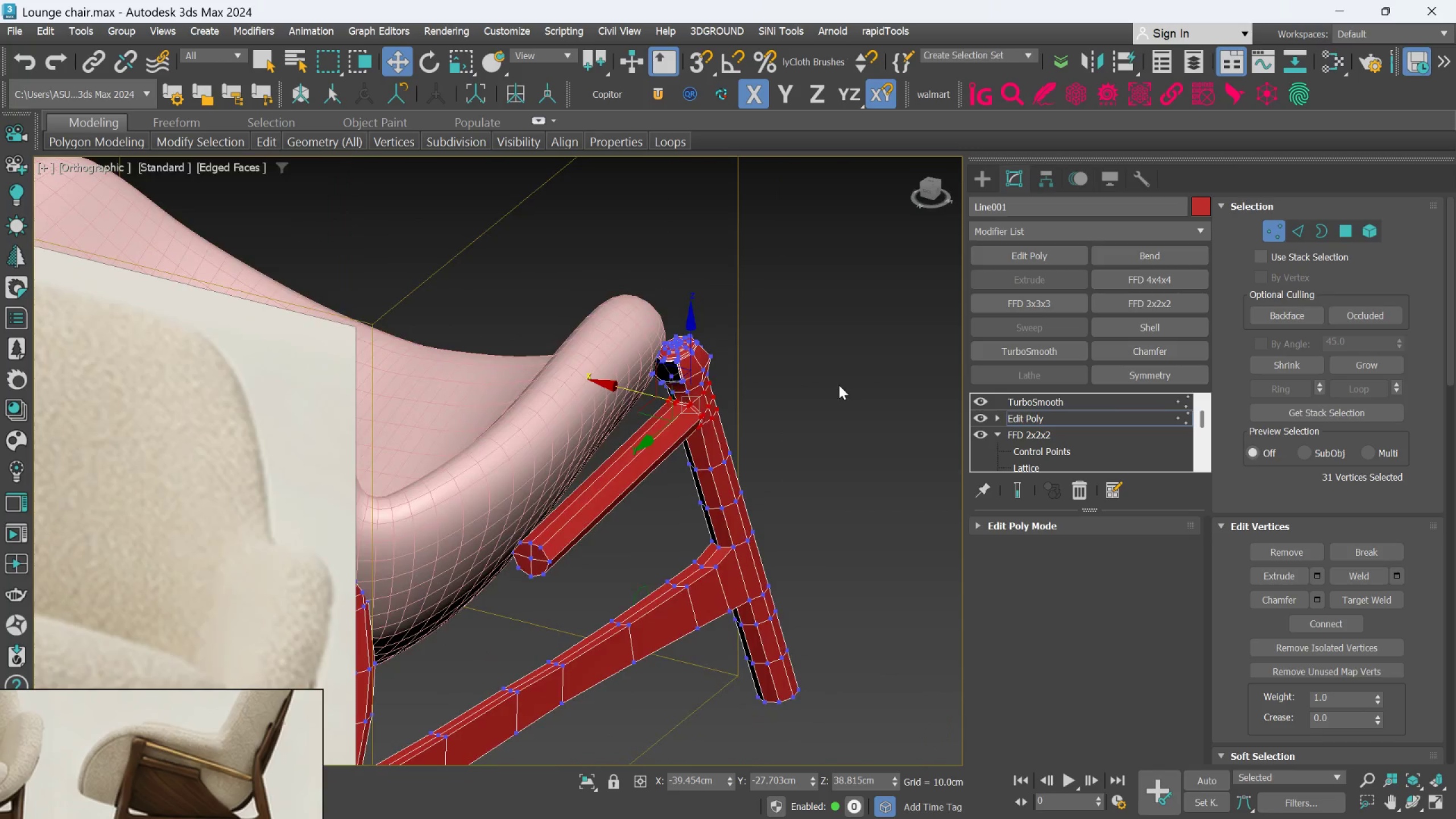 
hold_key(key=AltLeft, duration=0.62)
 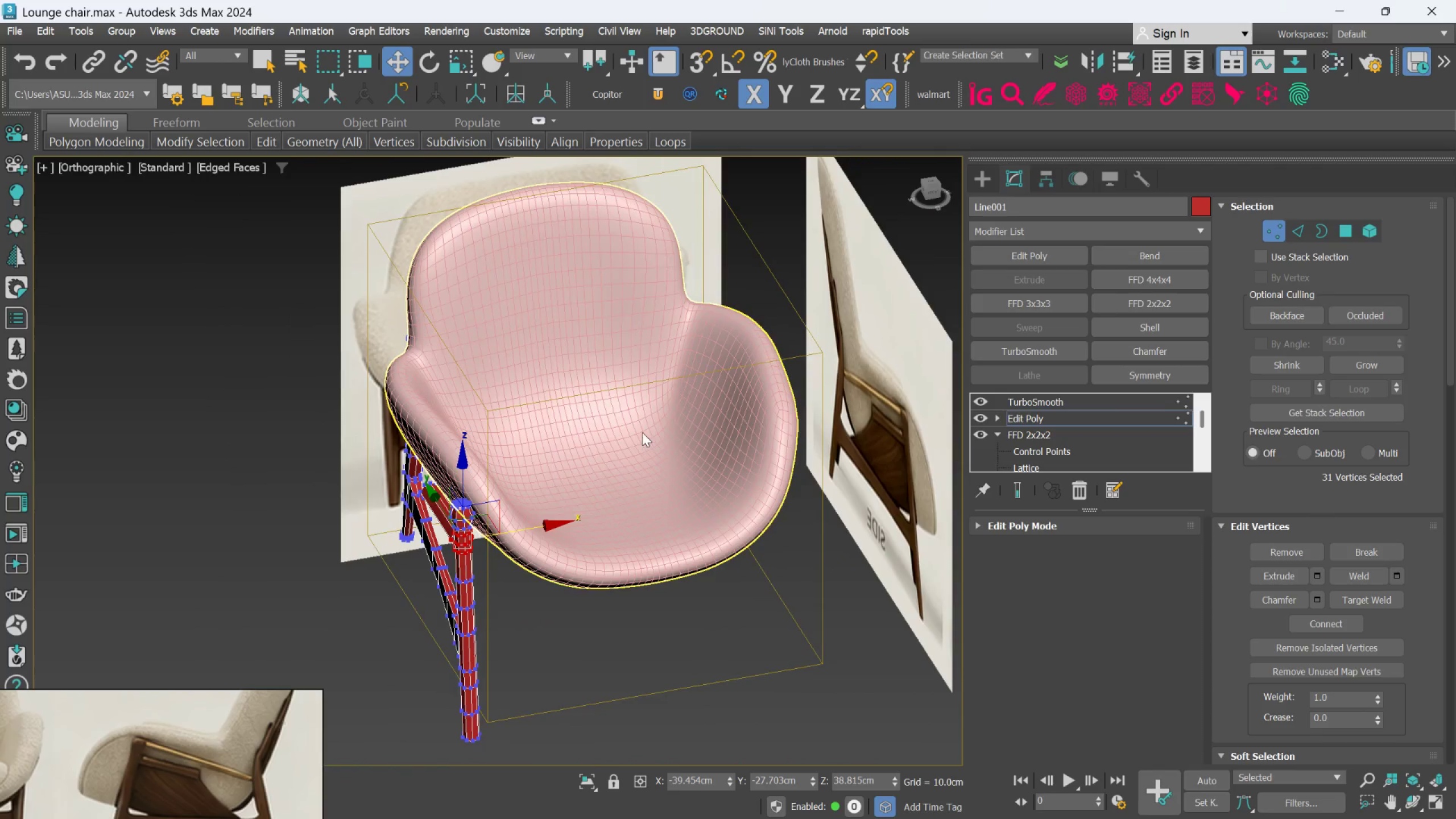 
scroll: coordinate [839, 389], scroll_direction: down, amount: 2.0
 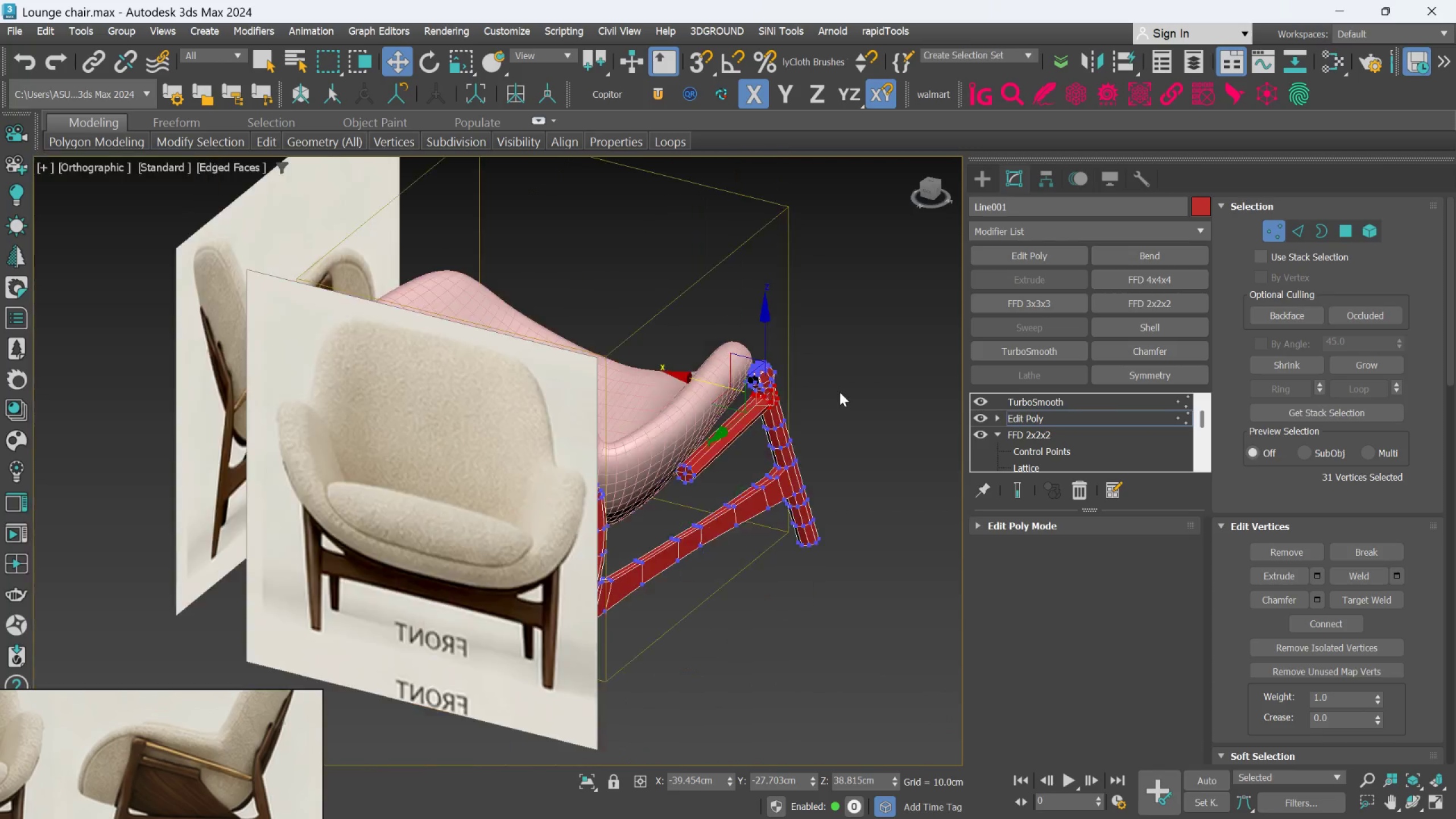 
key(F)
 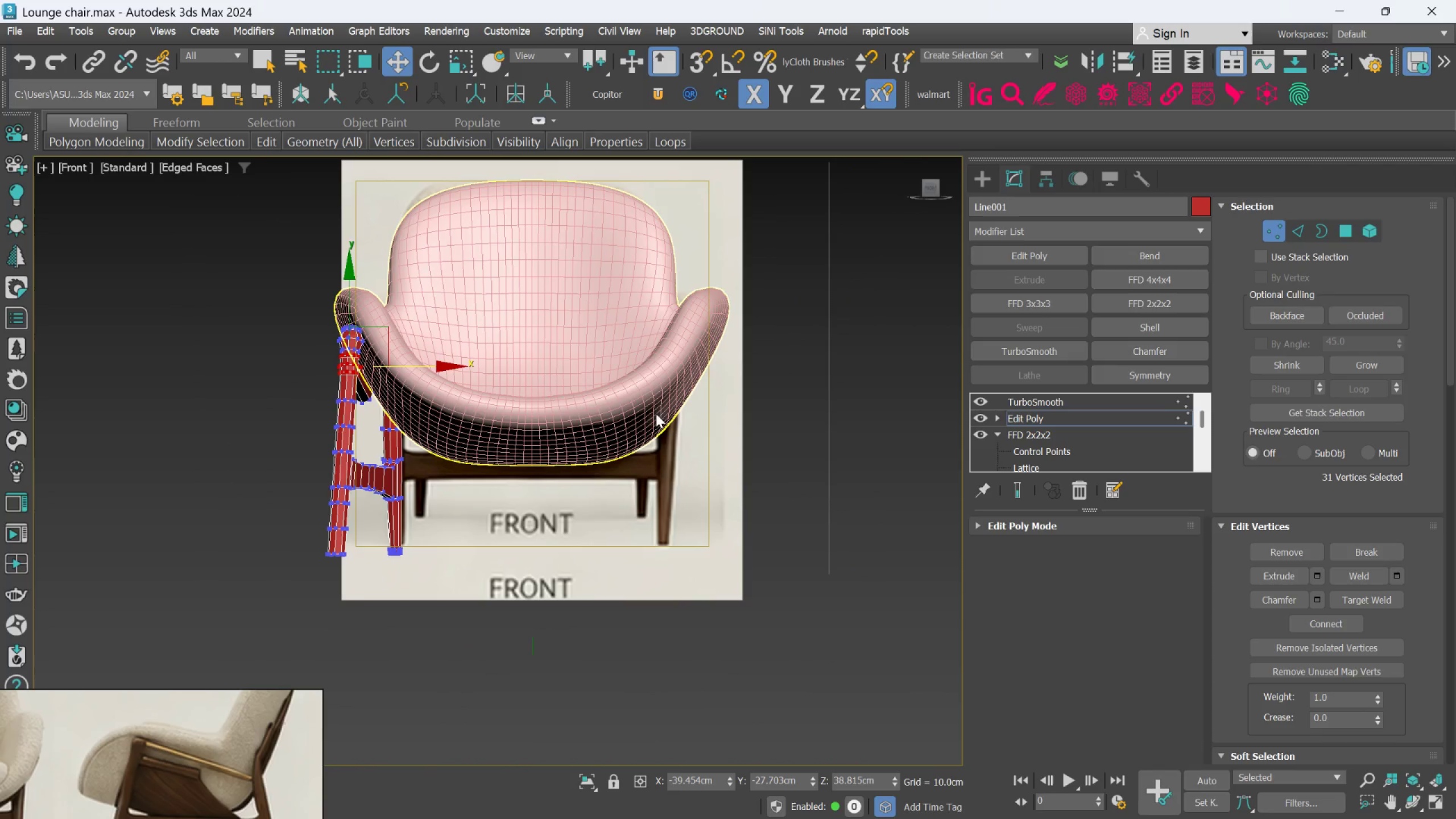 
scroll: coordinate [640, 419], scroll_direction: up, amount: 2.0
 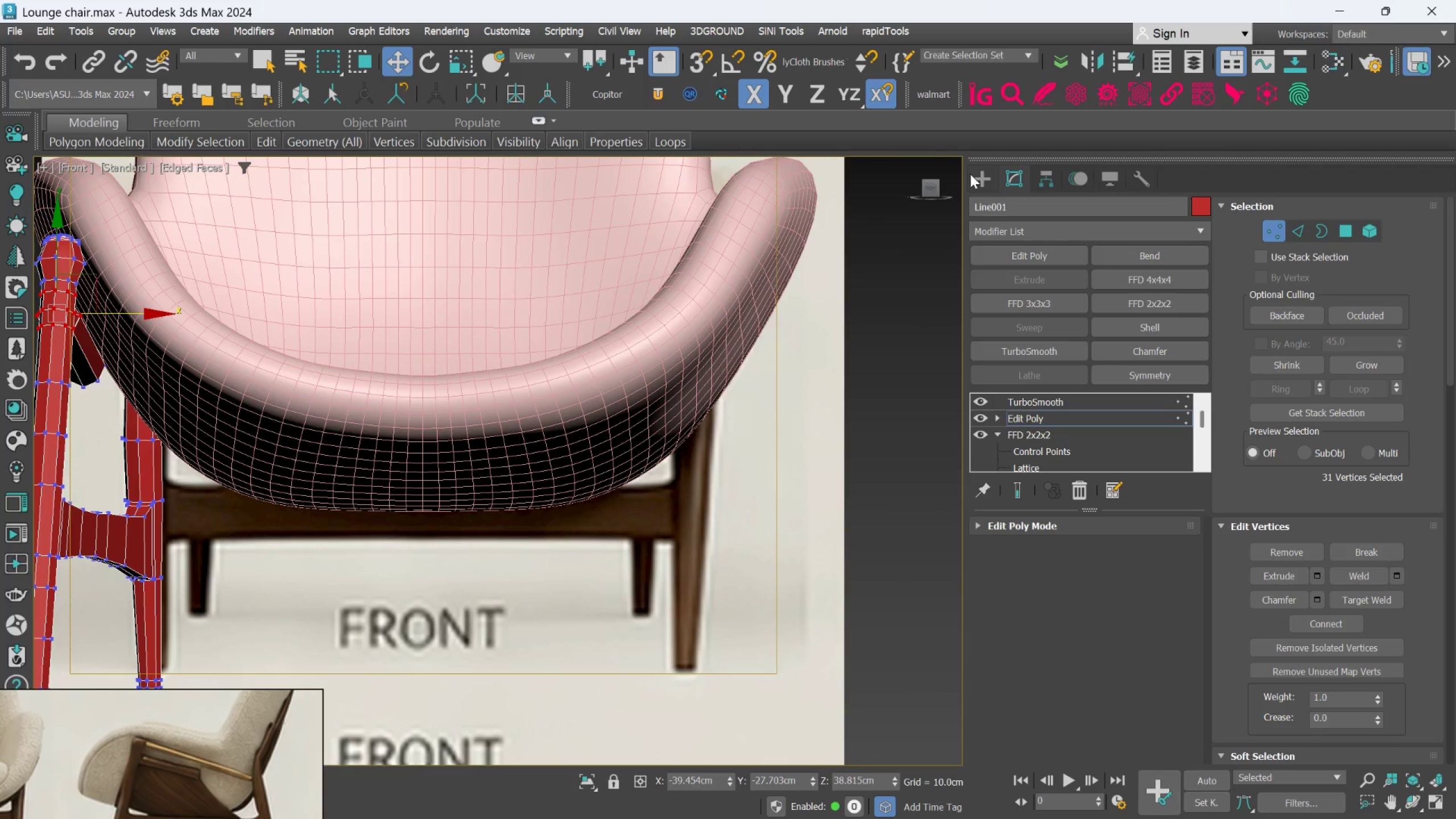 
left_click([976, 175])
 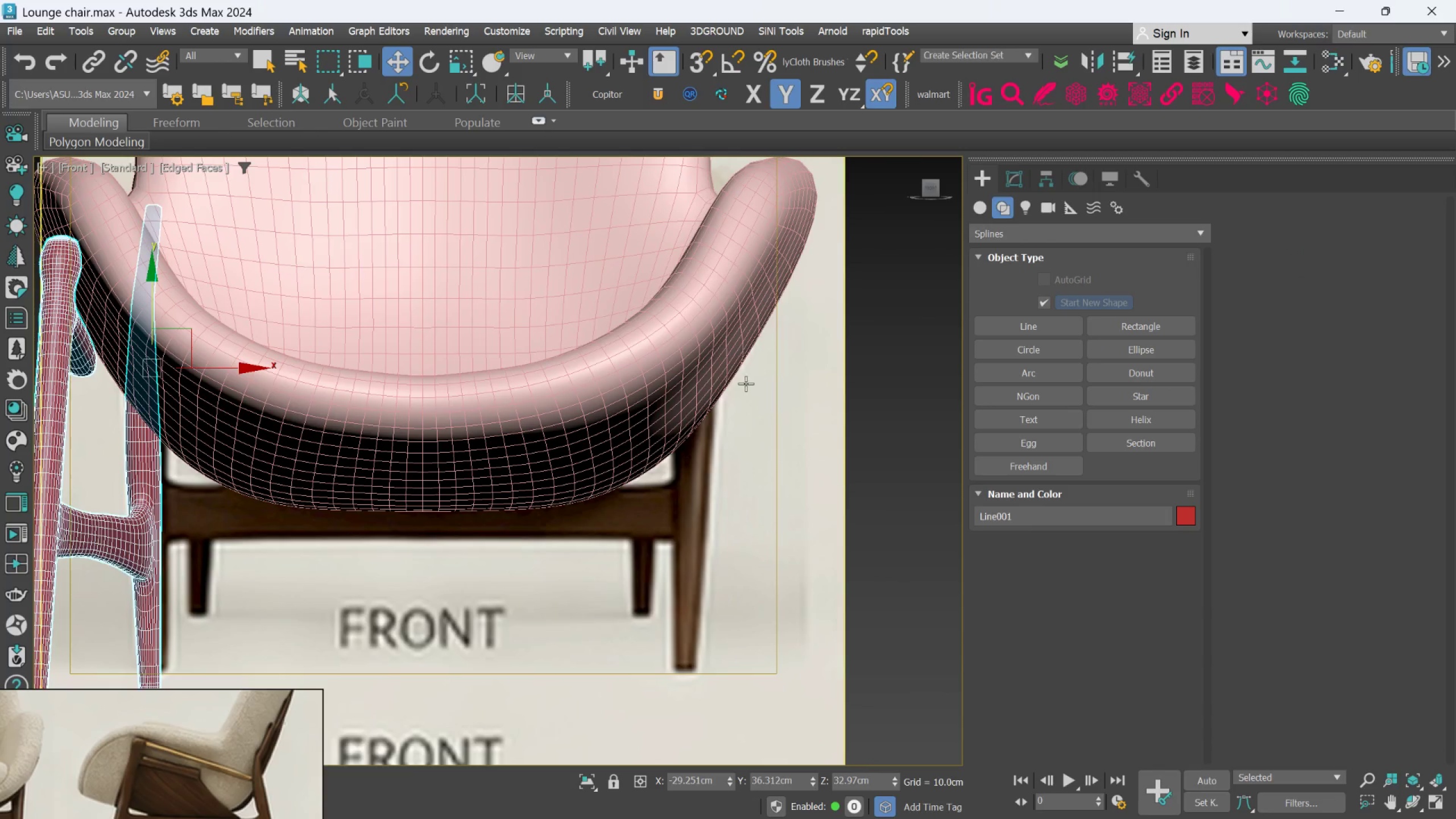 
scroll: coordinate [742, 386], scroll_direction: down, amount: 2.0
 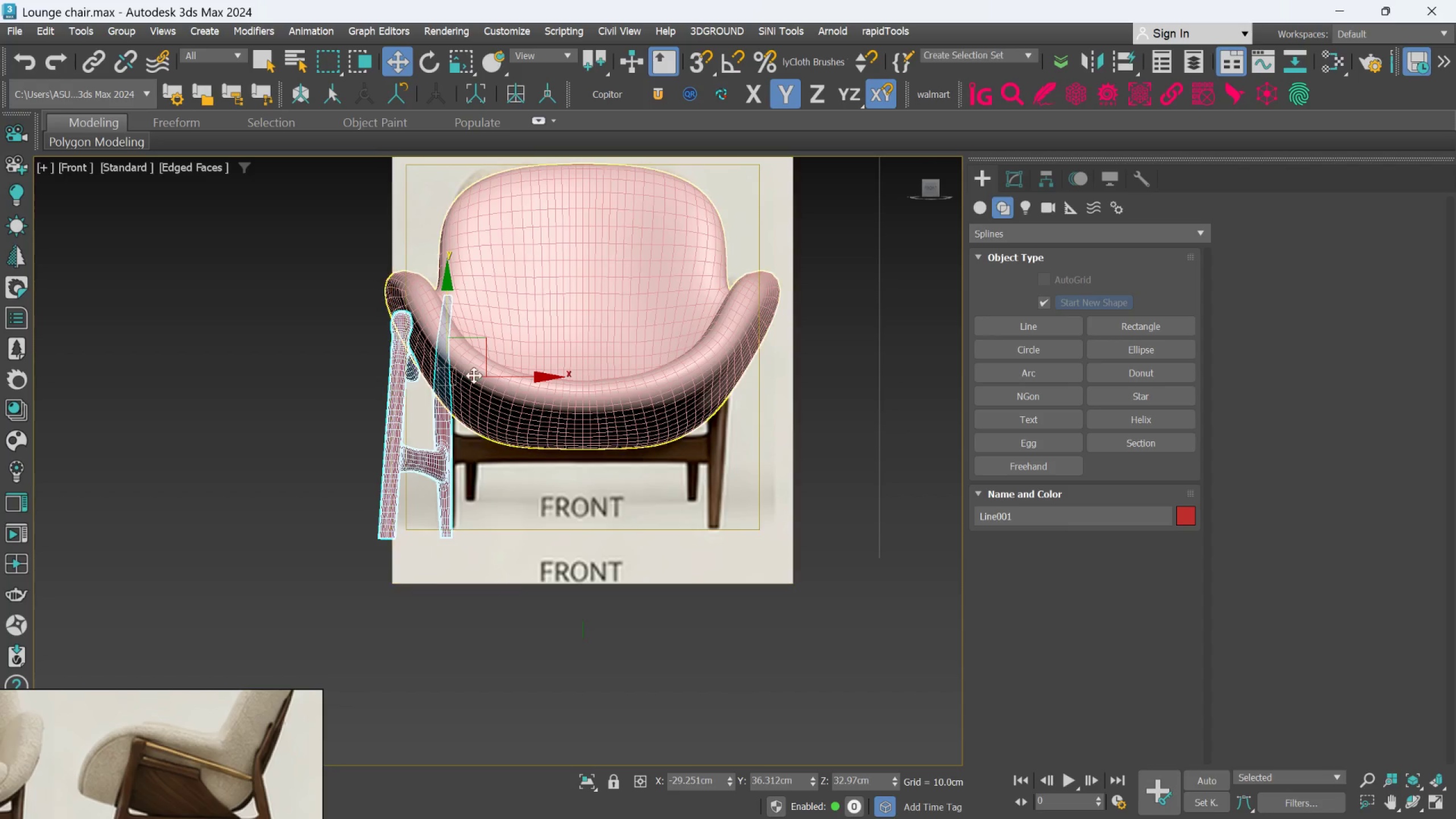 
scroll: coordinate [465, 375], scroll_direction: up, amount: 2.0
 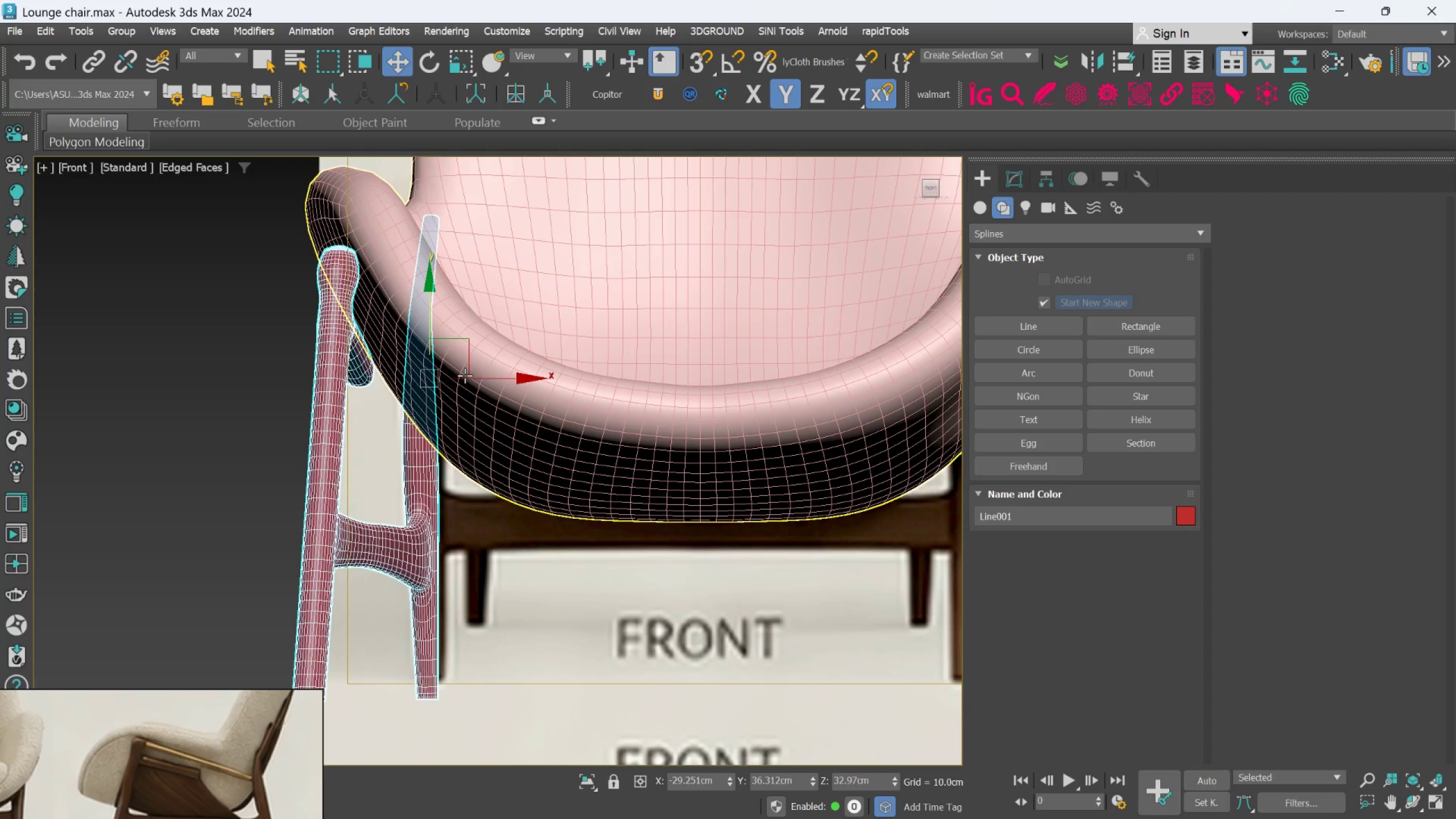 
hold_key(key=AltLeft, duration=0.72)
 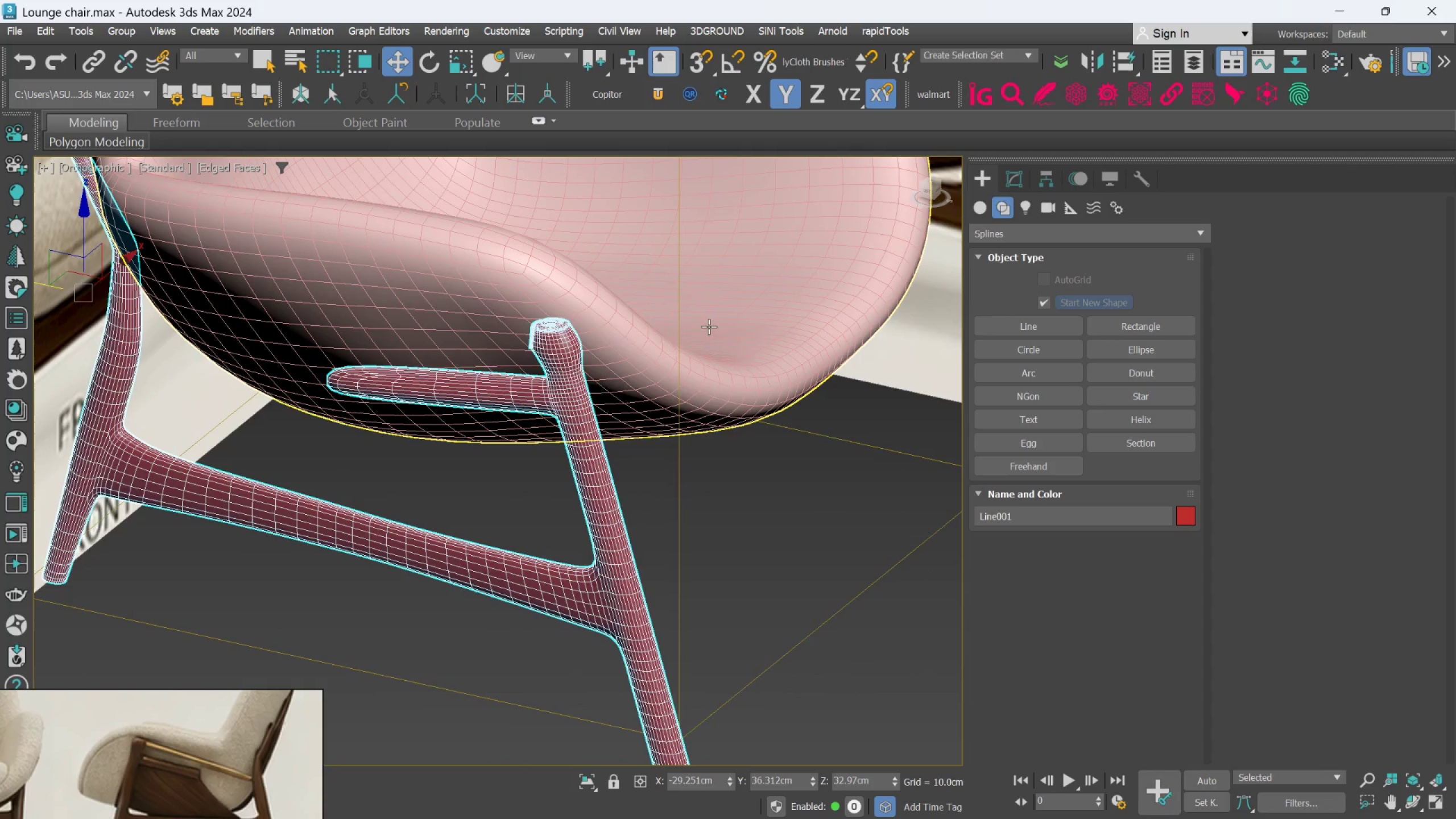 
scroll: coordinate [709, 330], scroll_direction: up, amount: 2.0
 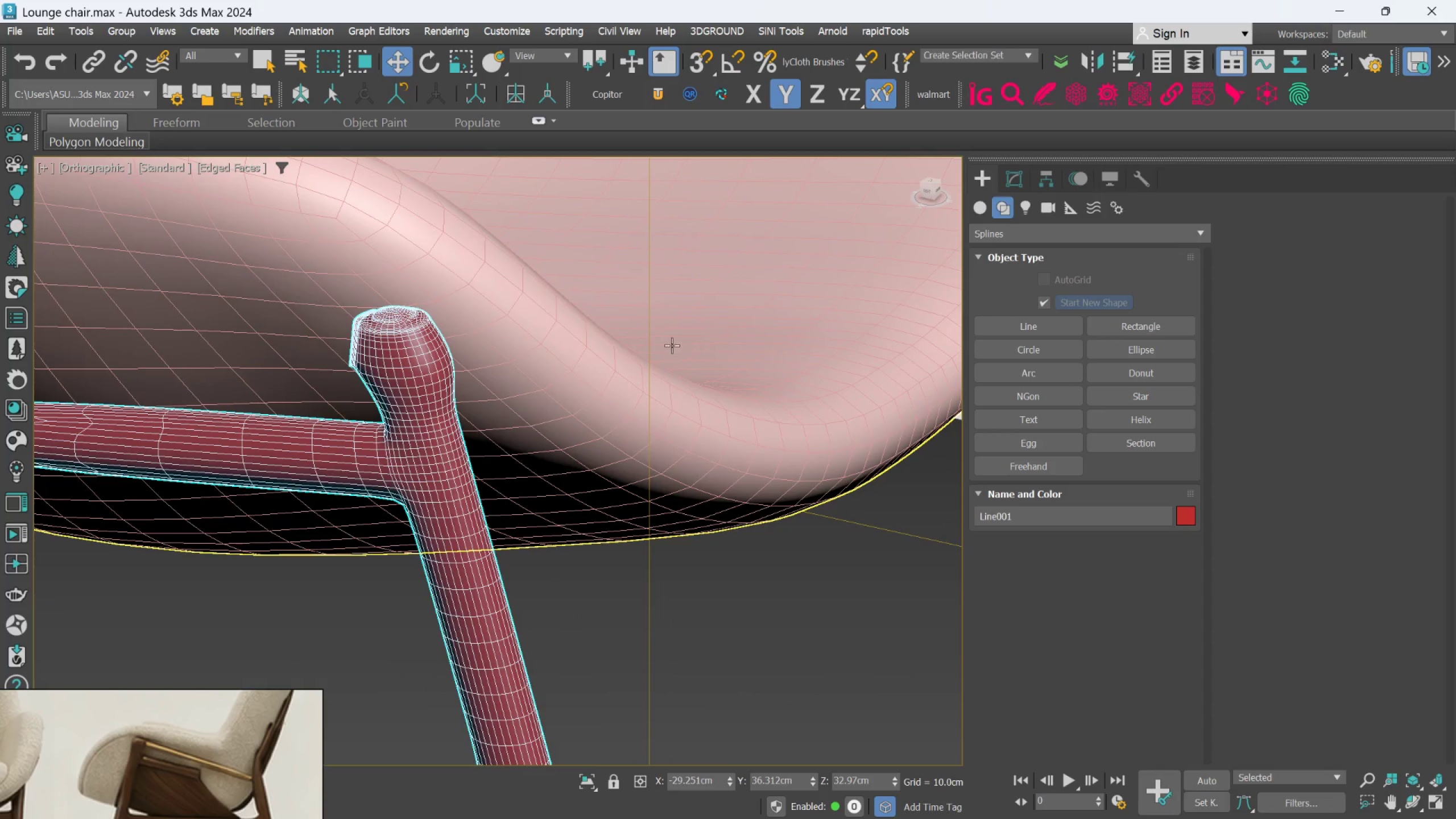 
hold_key(key=AltLeft, duration=0.66)
 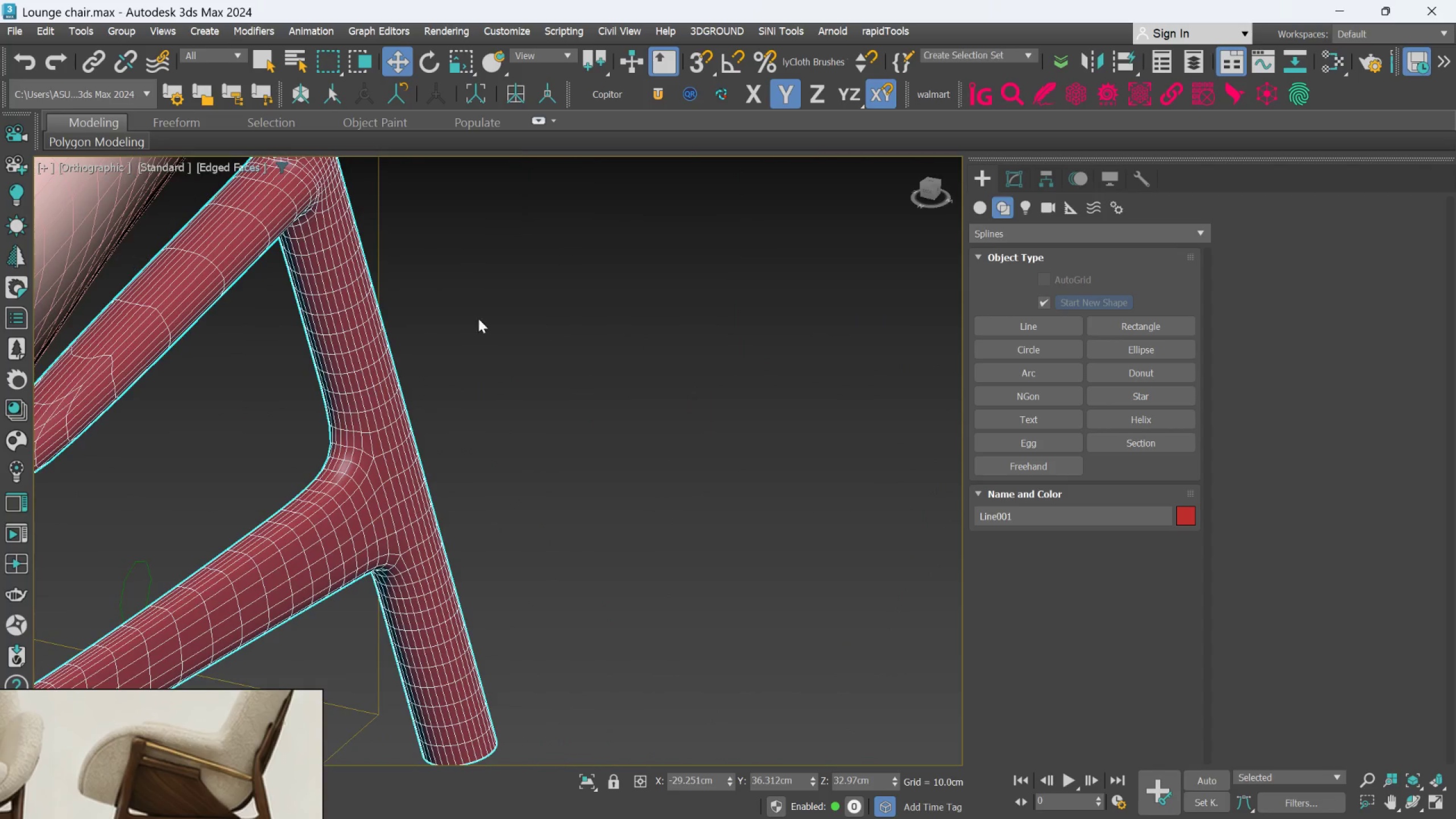 
scroll: coordinate [466, 318], scroll_direction: down, amount: 3.0
 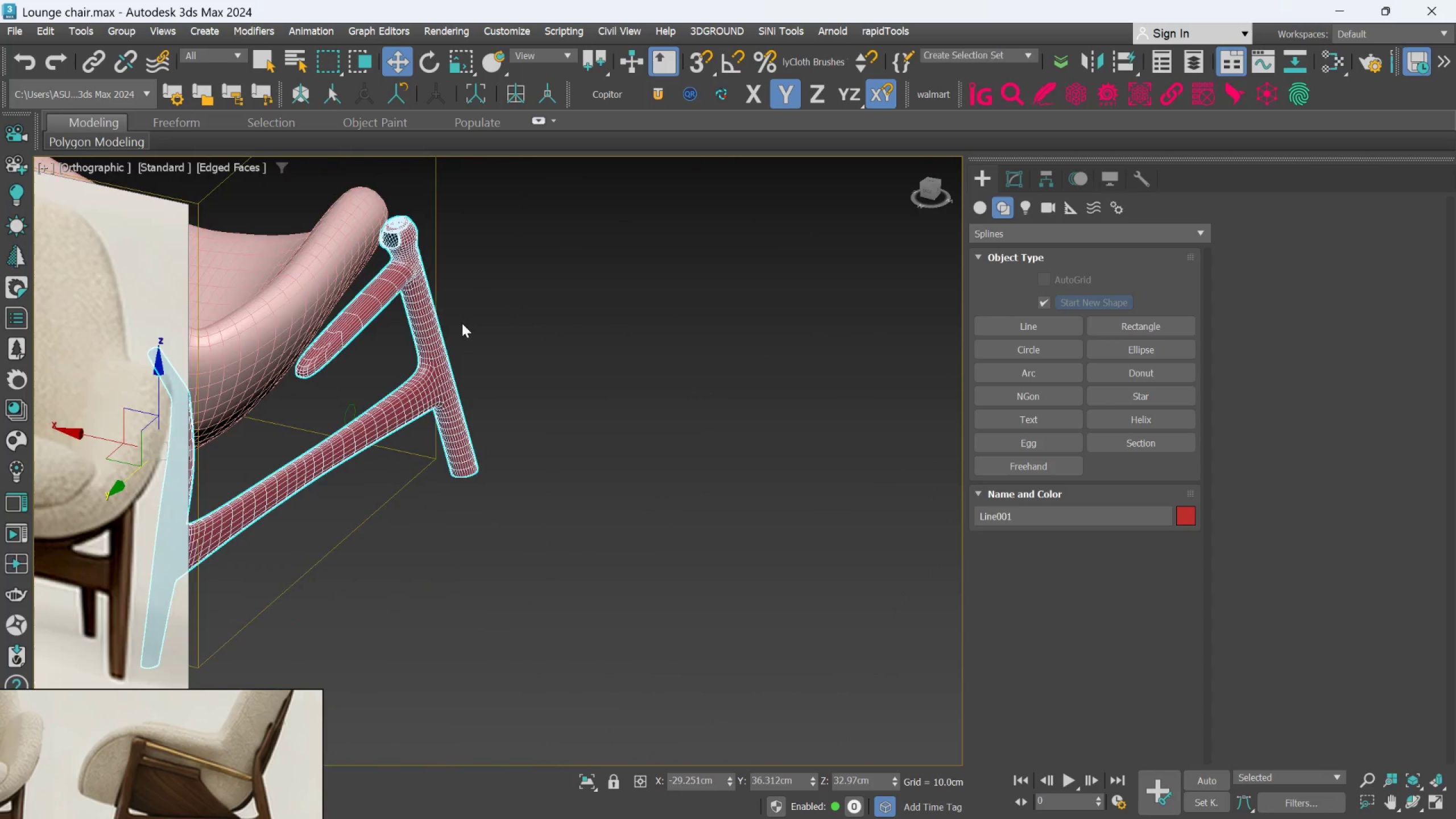 
hold_key(key=AltLeft, duration=0.62)
 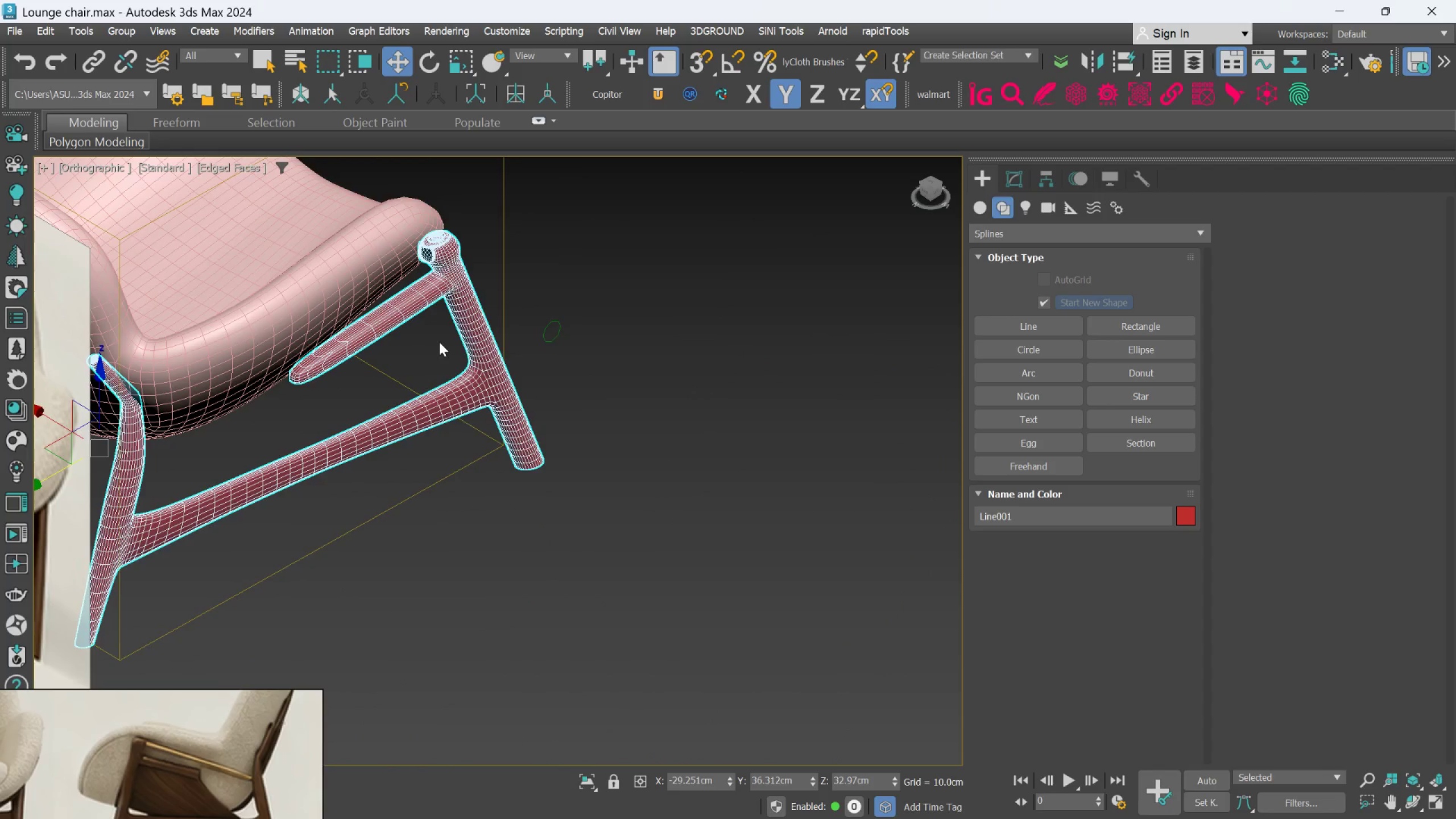 
hold_key(key=AltLeft, duration=0.48)
 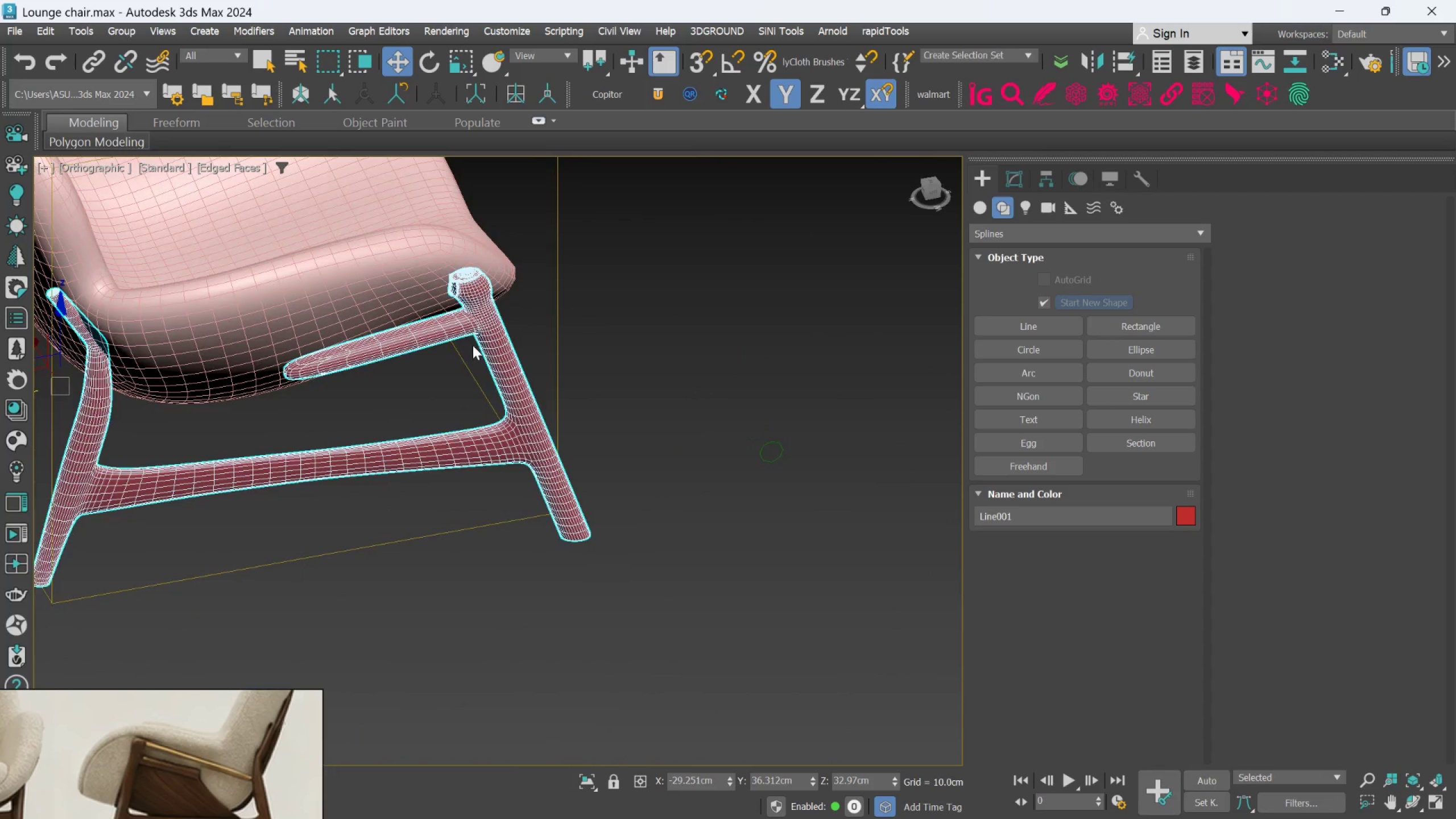 
key(Alt+AltLeft)
 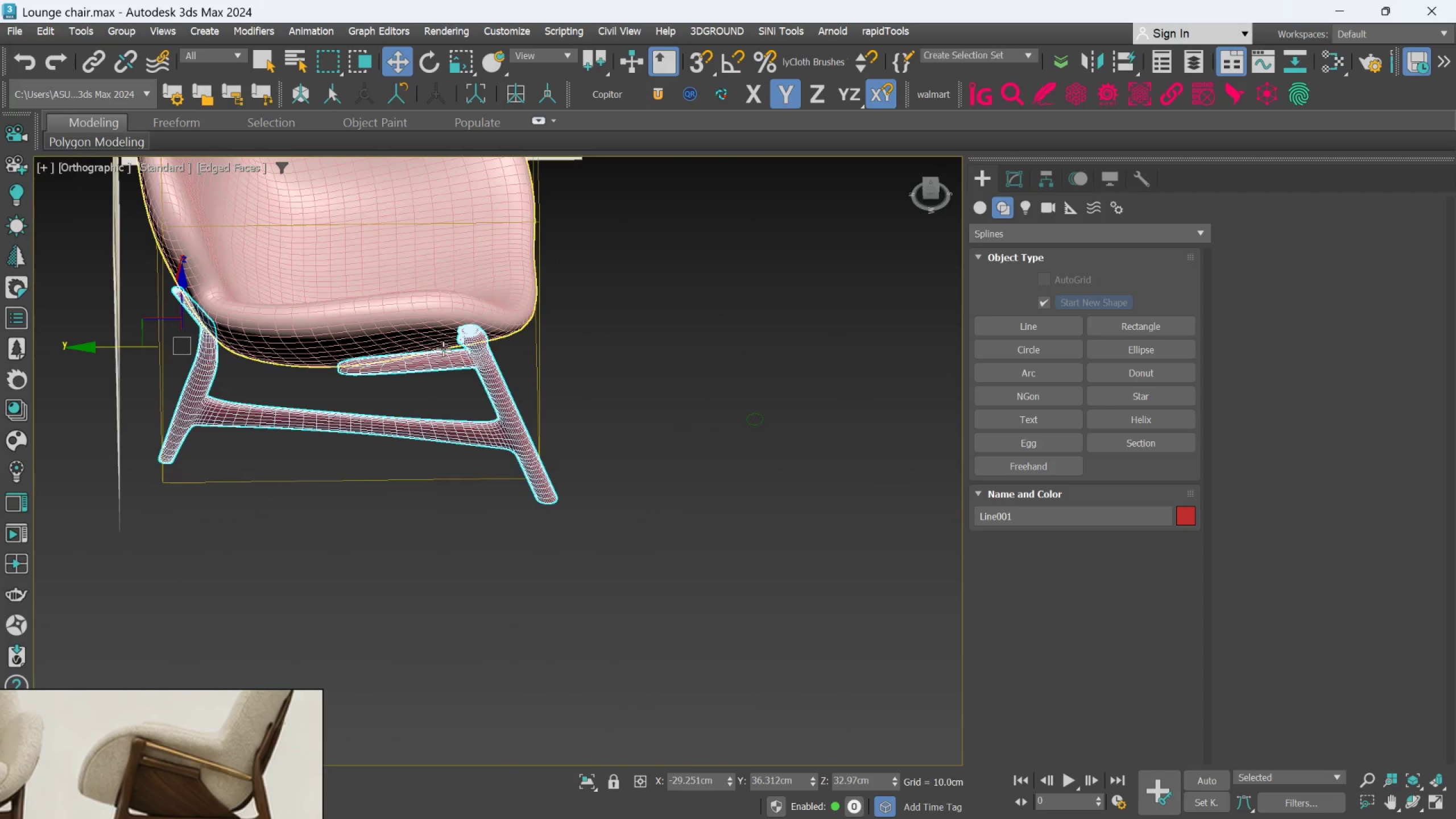 
scroll: coordinate [473, 345], scroll_direction: down, amount: 1.0
 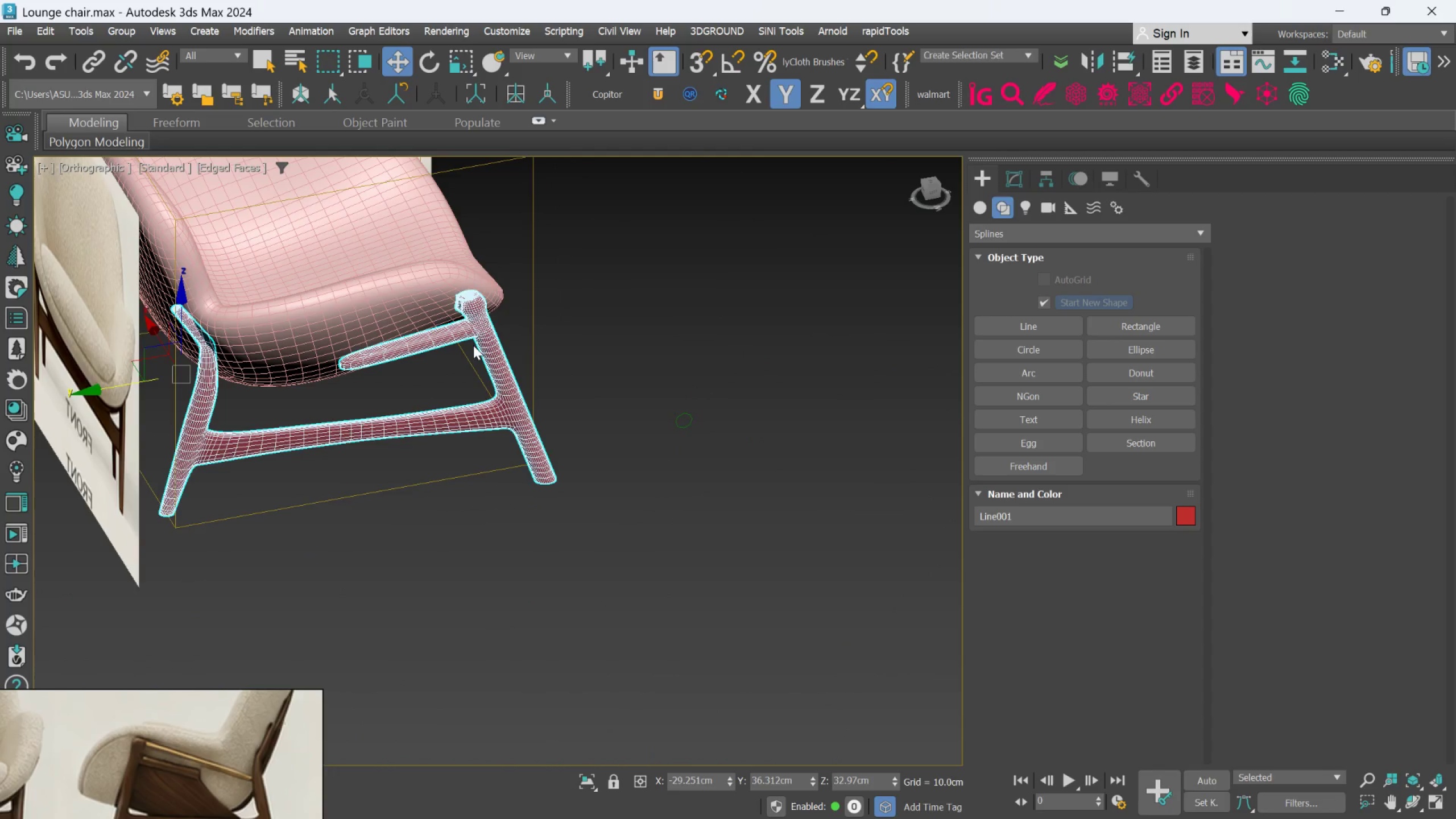 
key(F)
 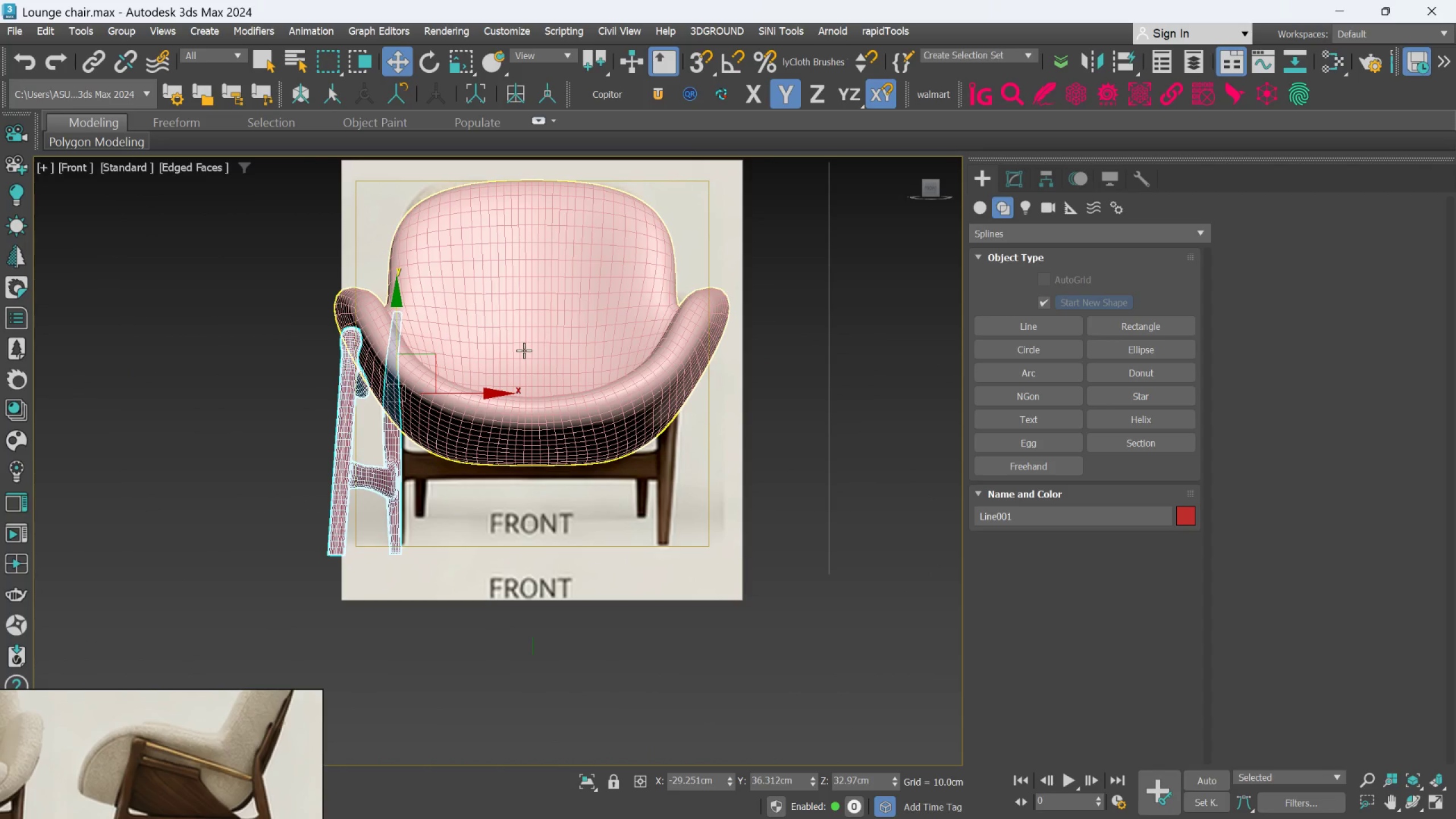 
scroll: coordinate [395, 374], scroll_direction: up, amount: 2.0
 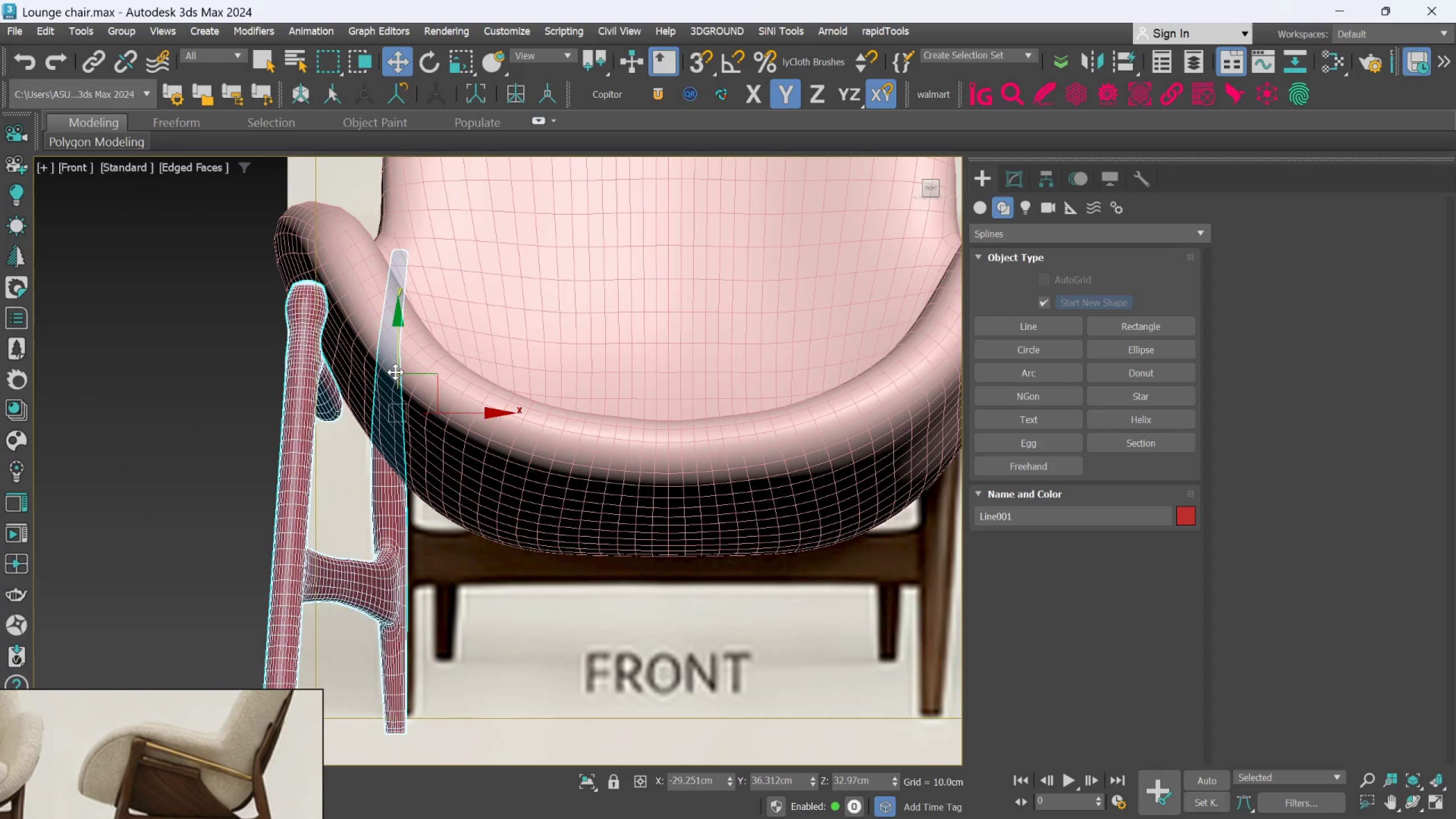 
scroll: coordinate [395, 372], scroll_direction: down, amount: 2.0
 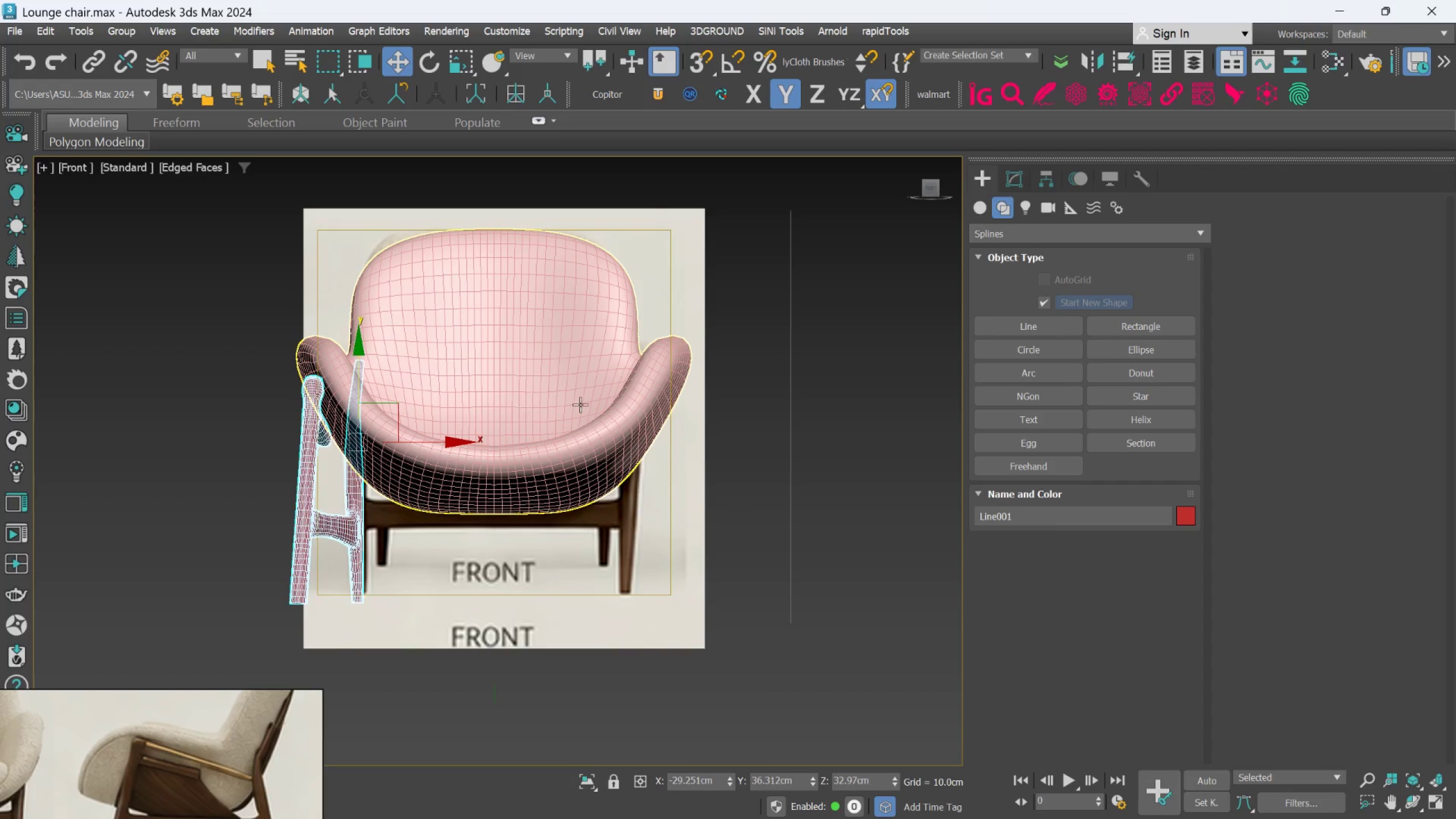 
scroll: coordinate [602, 399], scroll_direction: none, amount: 0.0
 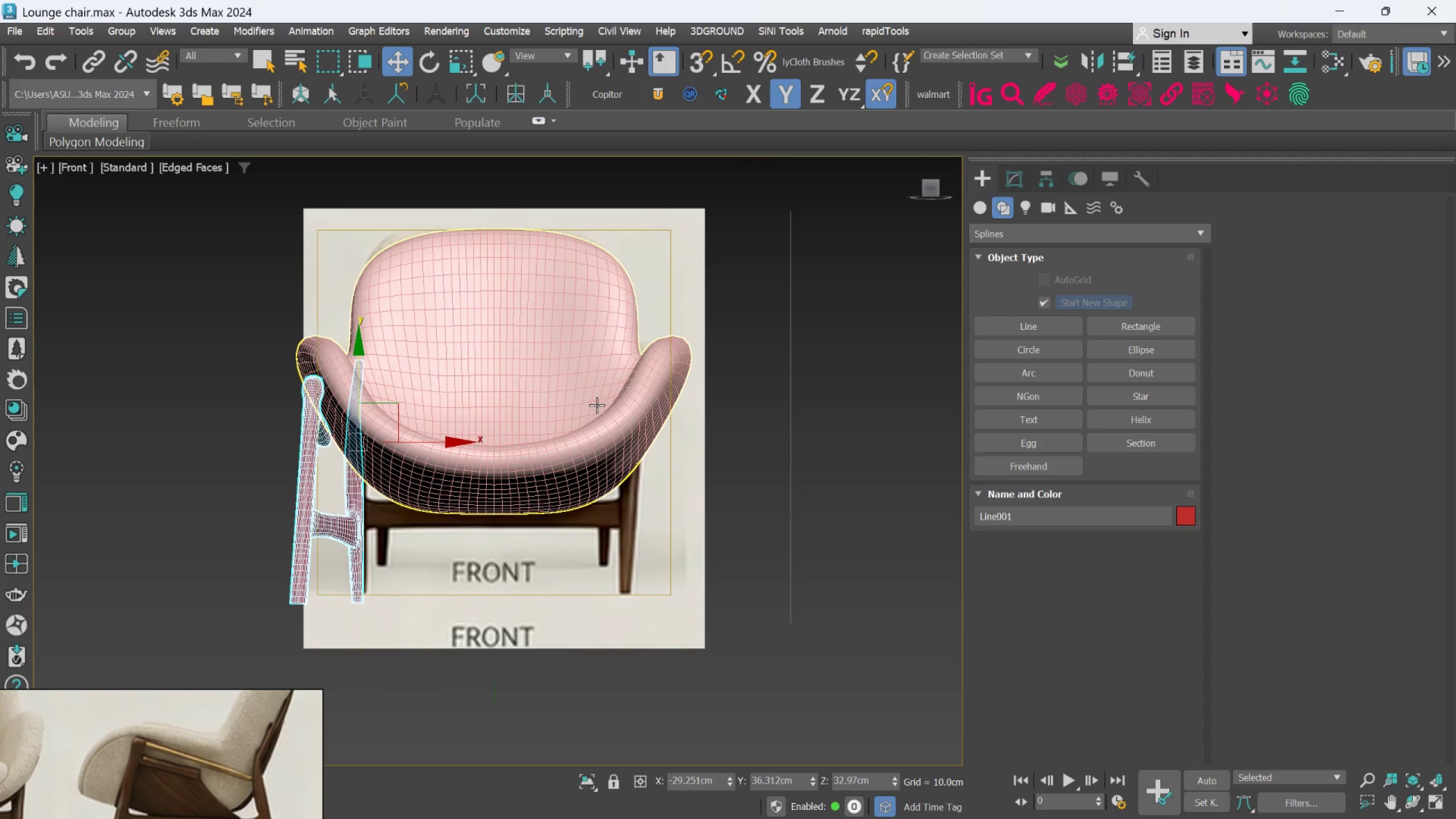 
hold_key(key=AltLeft, duration=1.5)
 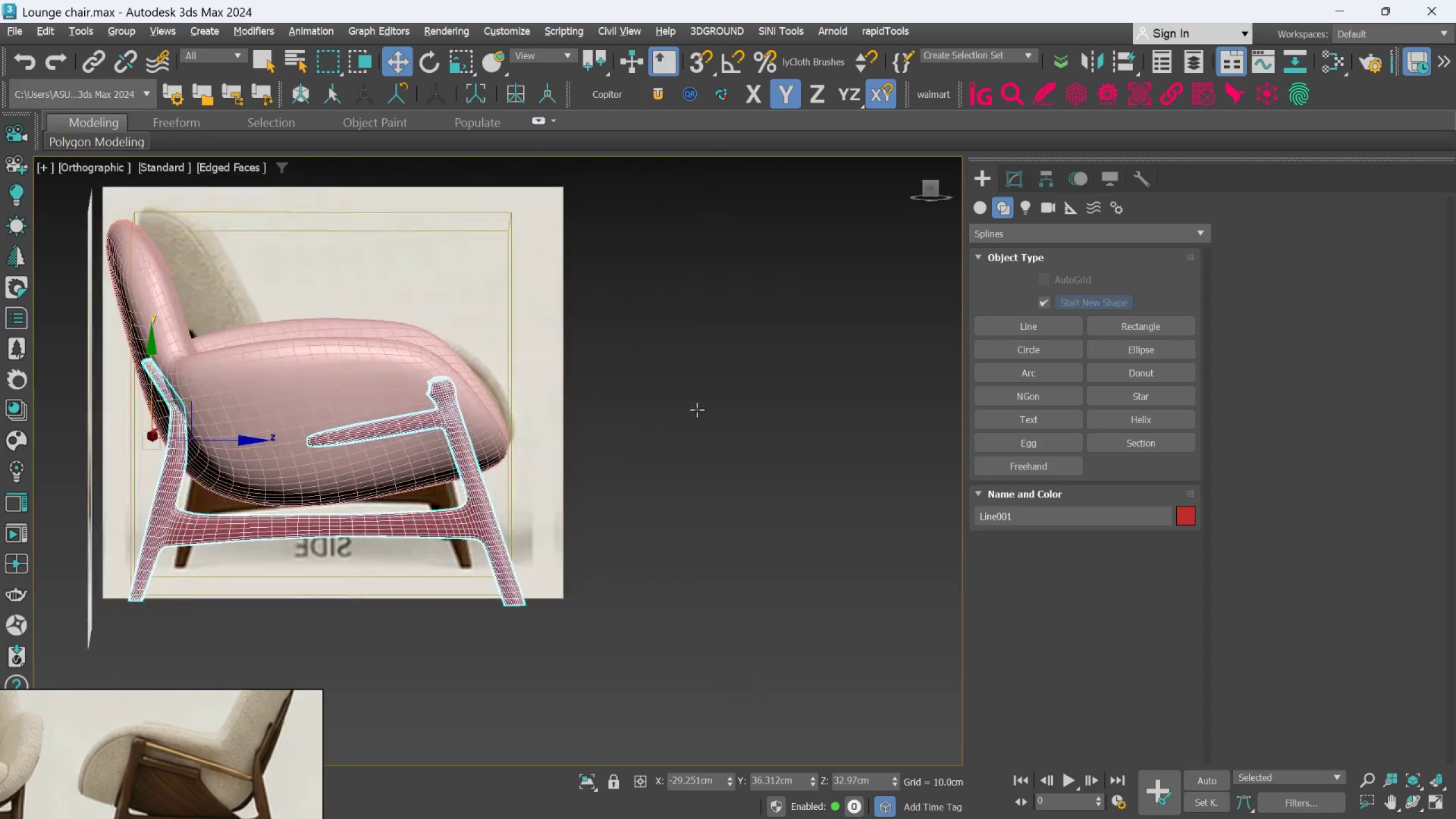 
hold_key(key=AltLeft, duration=0.66)
 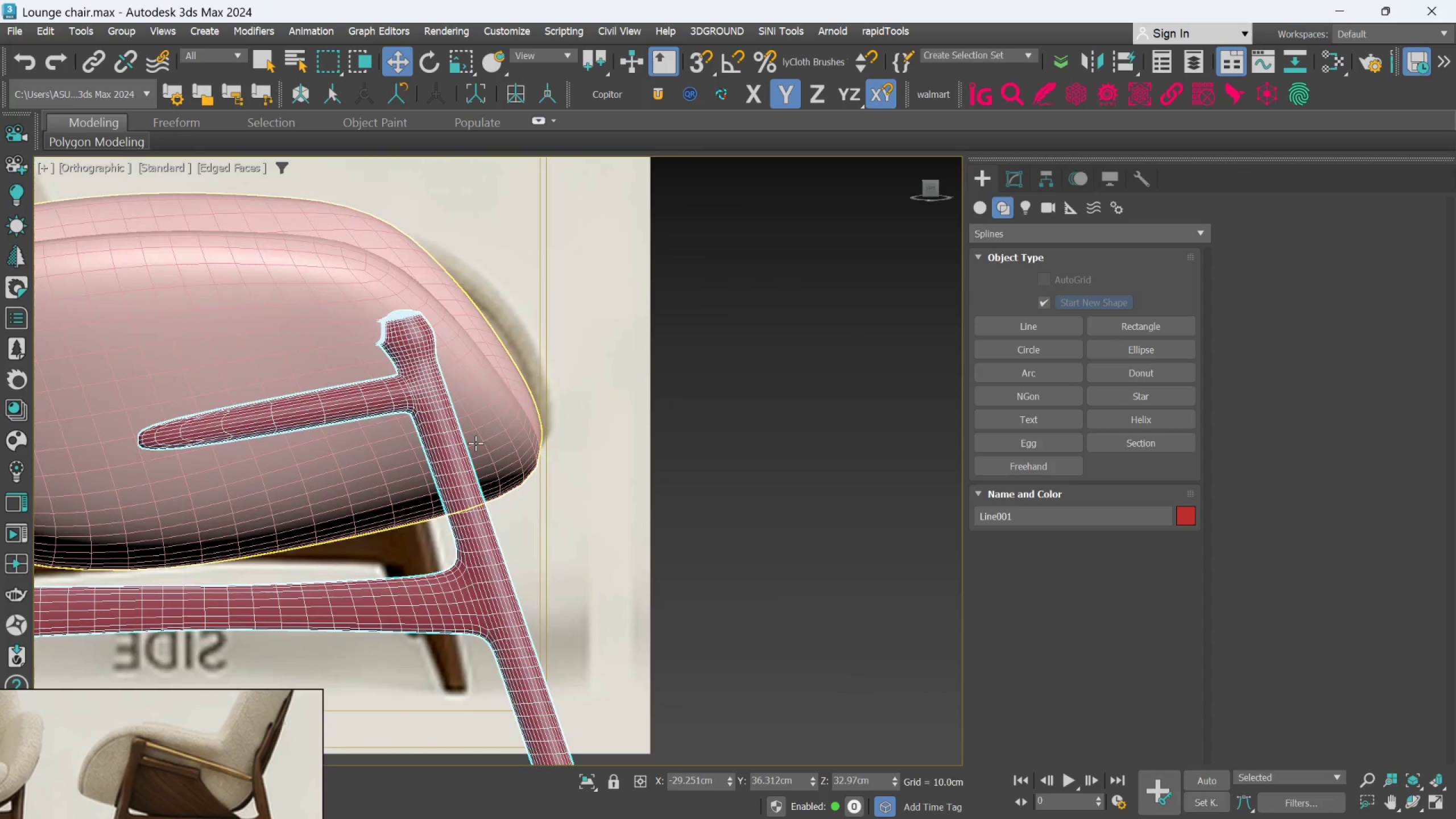 
hold_key(key=AltLeft, duration=3.7)
scroll: coordinate [476, 443], scroll_direction: up, amount: 2.0
 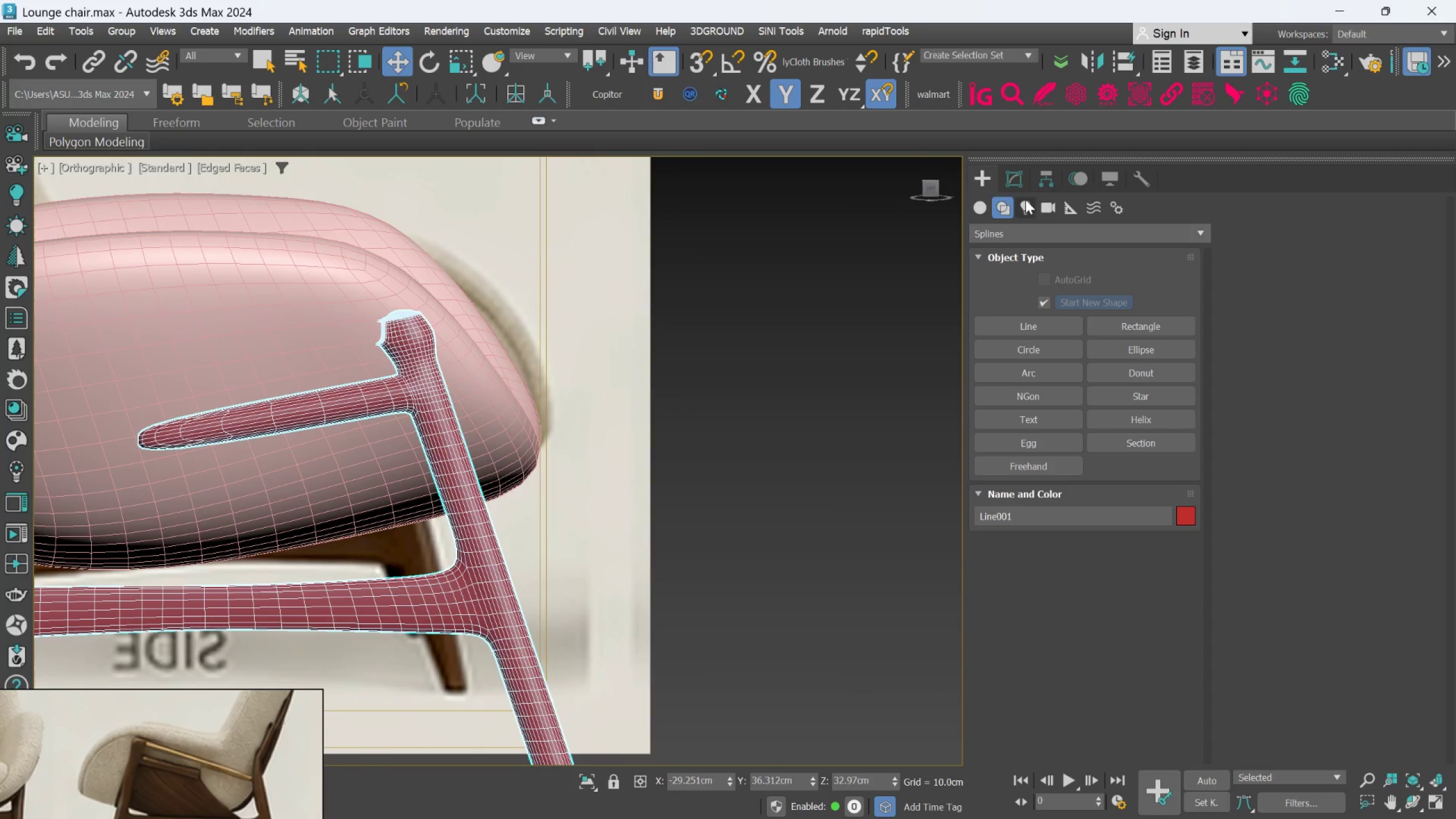 
left_click([1015, 184])
 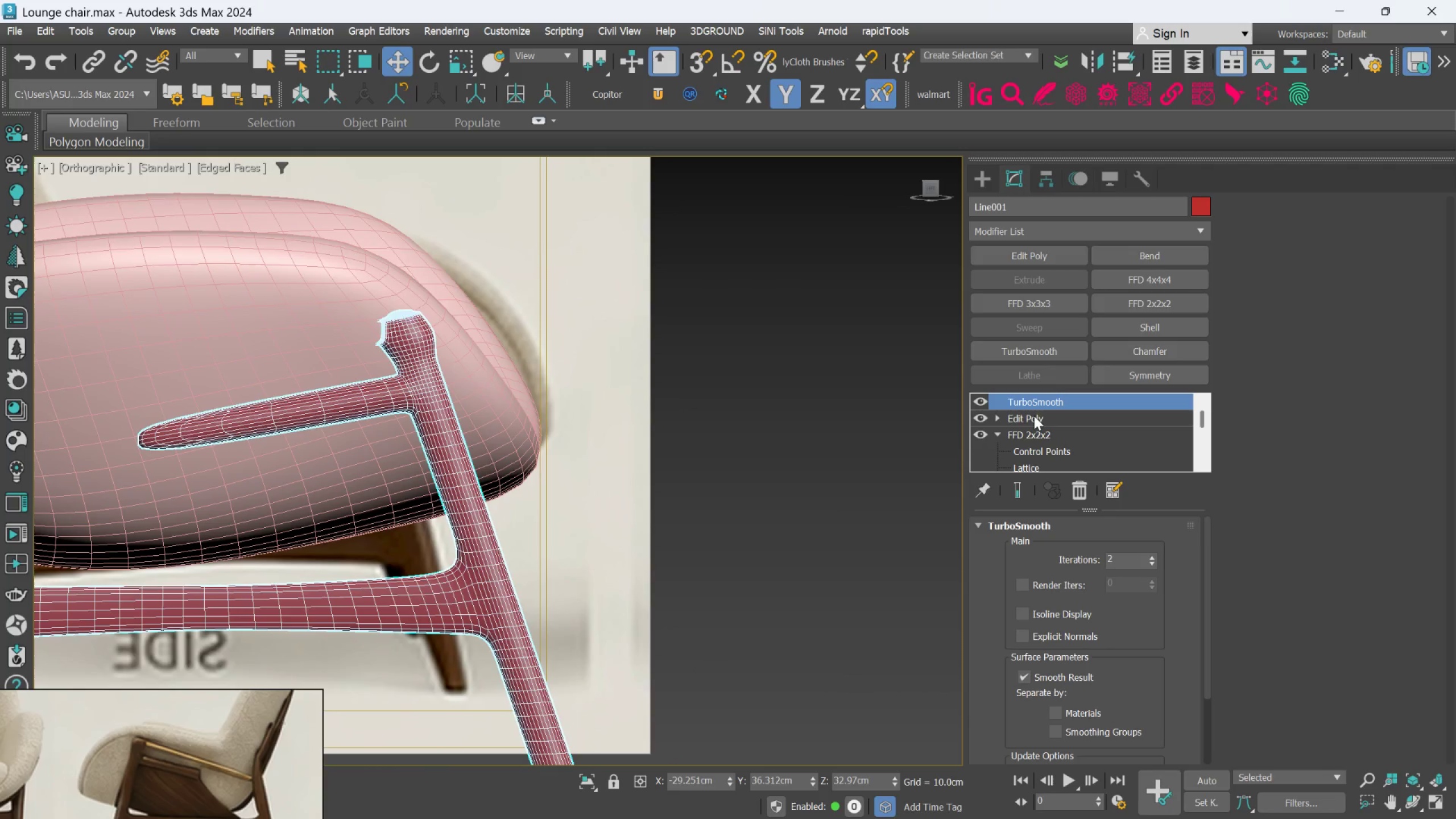 
left_click([1033, 420])
 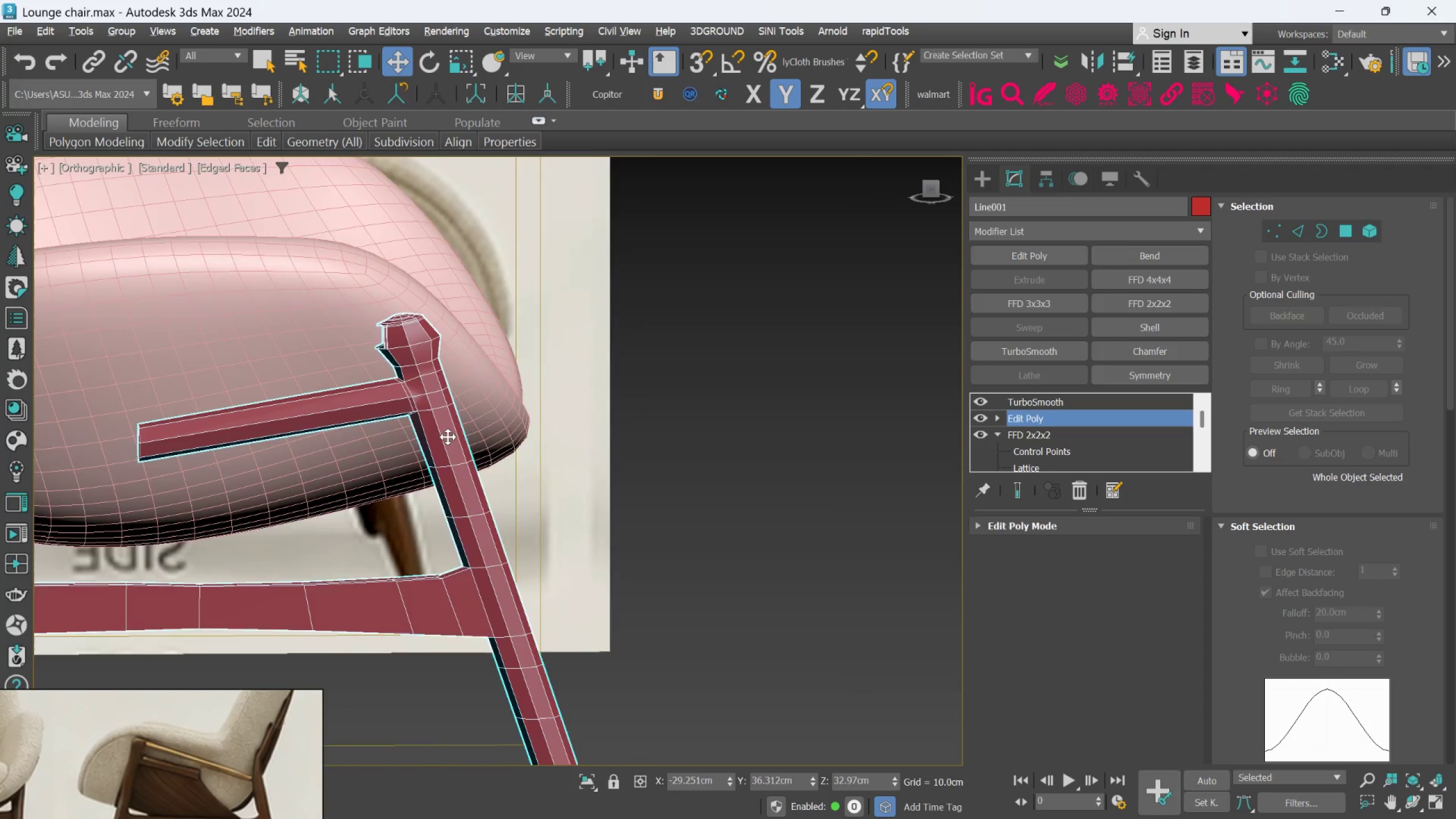 
key(Alt+1)
 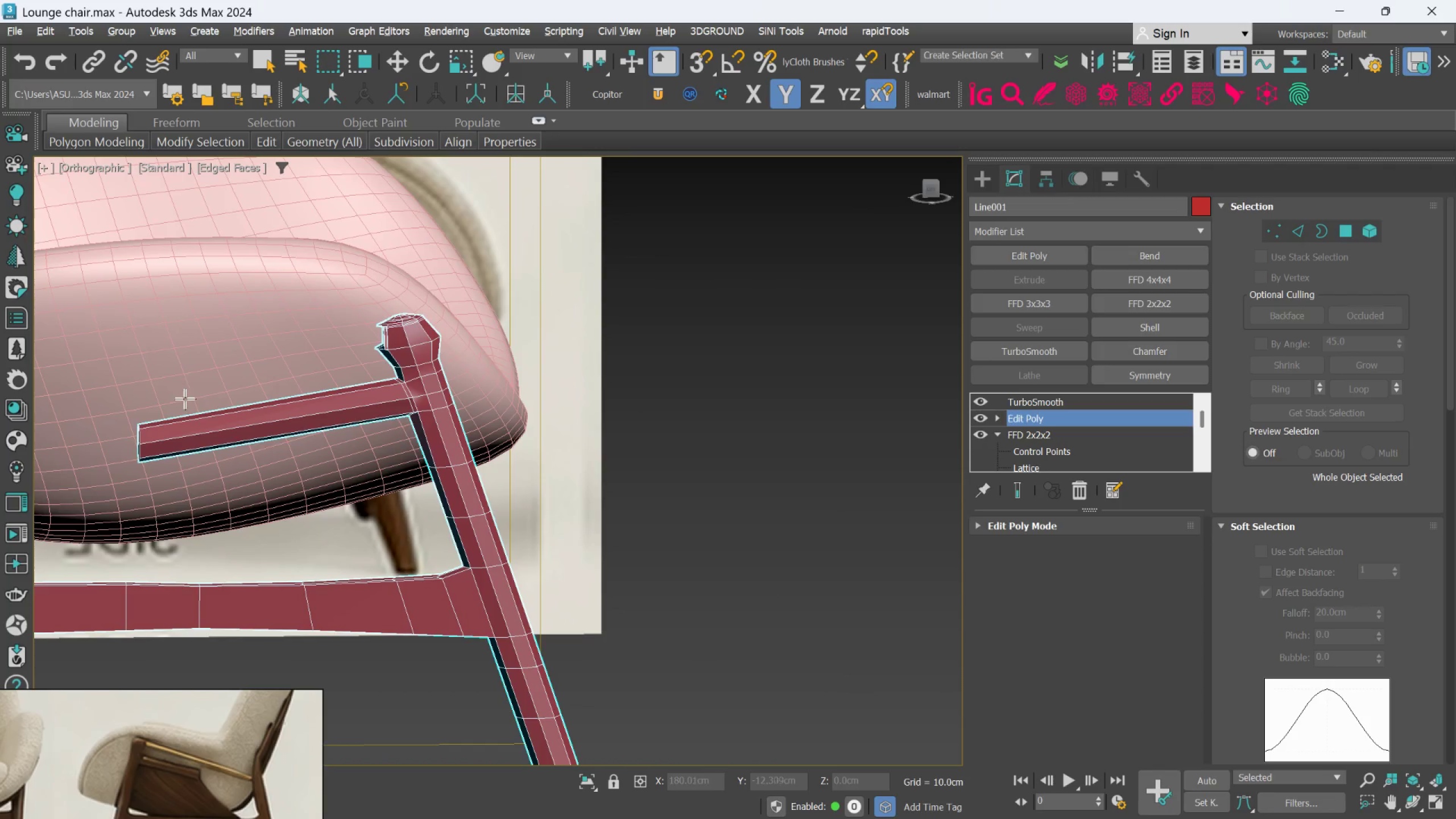 
scroll: coordinate [133, 418], scroll_direction: up, amount: 2.0
 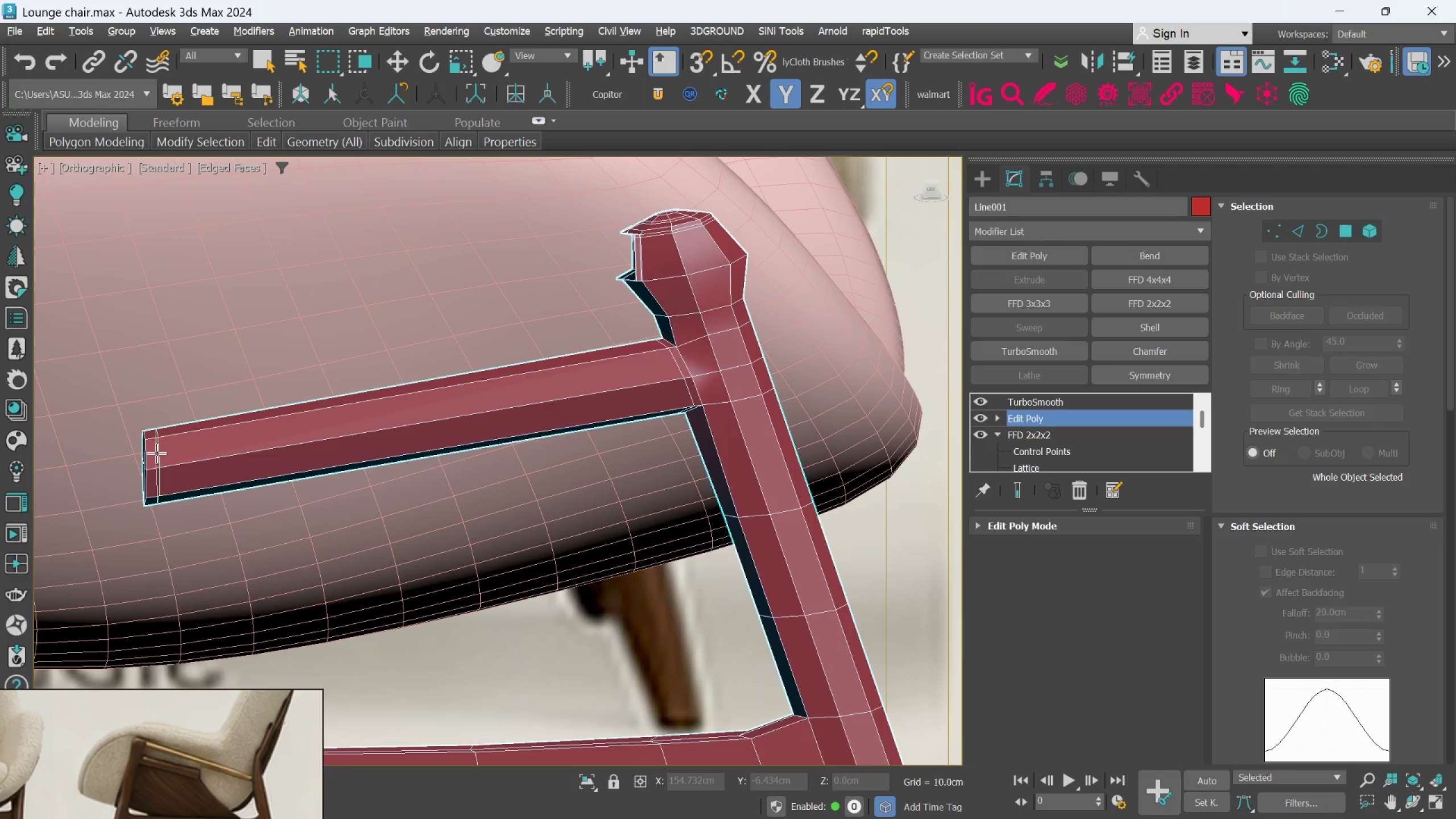 
left_click([155, 454])
 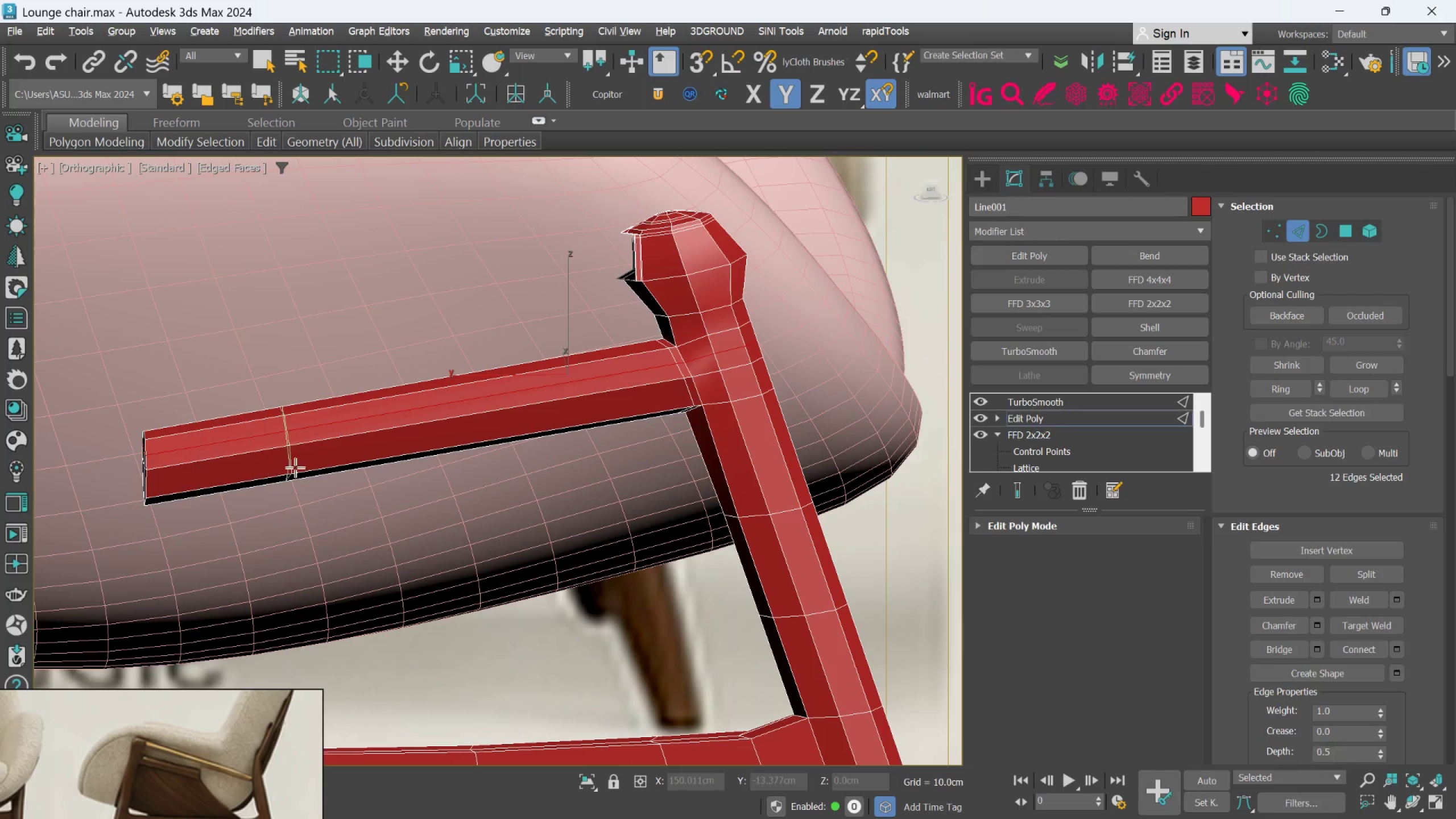 
hold_key(key=AltLeft, duration=0.55)
 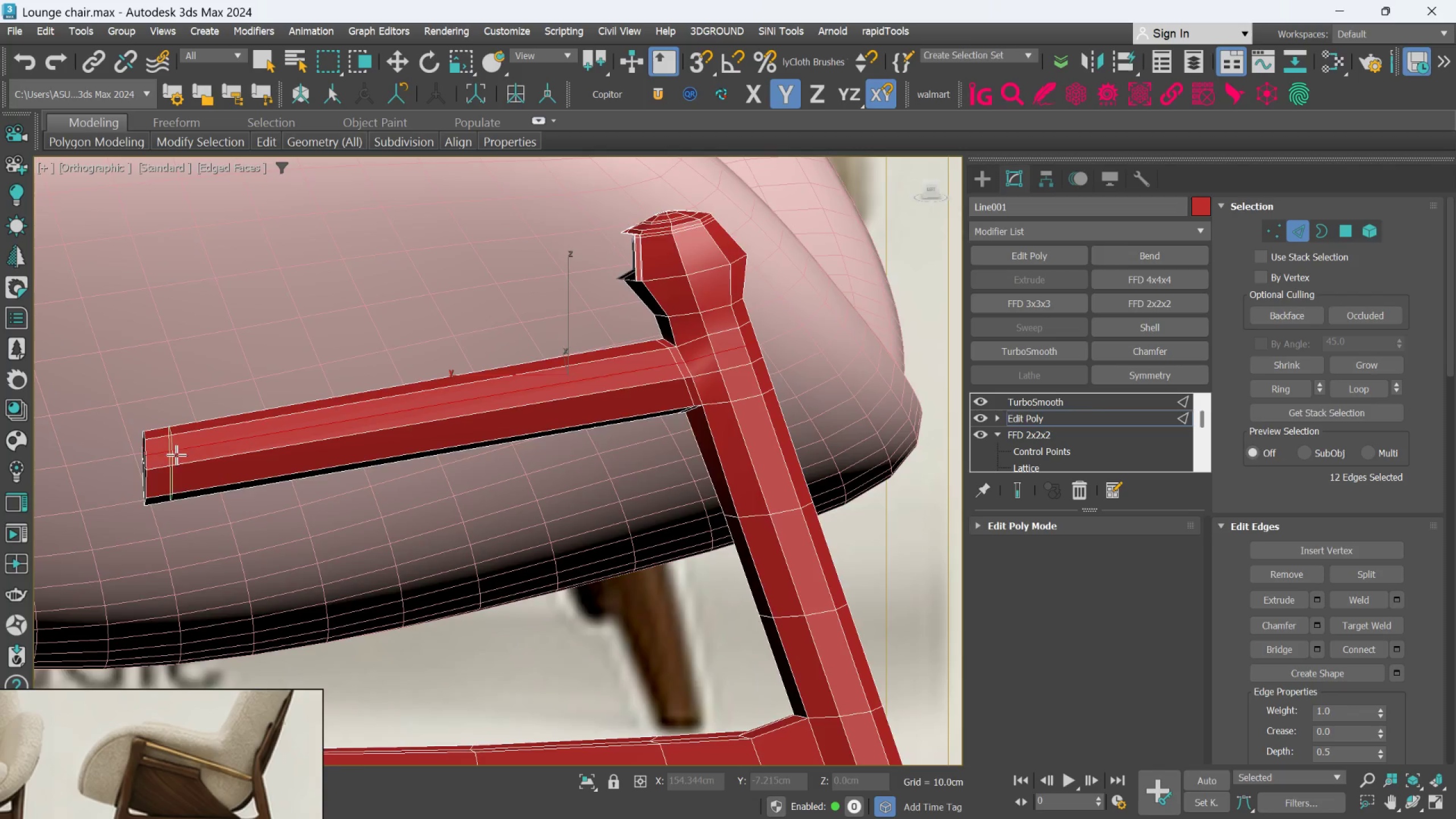 
scroll: coordinate [180, 458], scroll_direction: up, amount: 5.0
 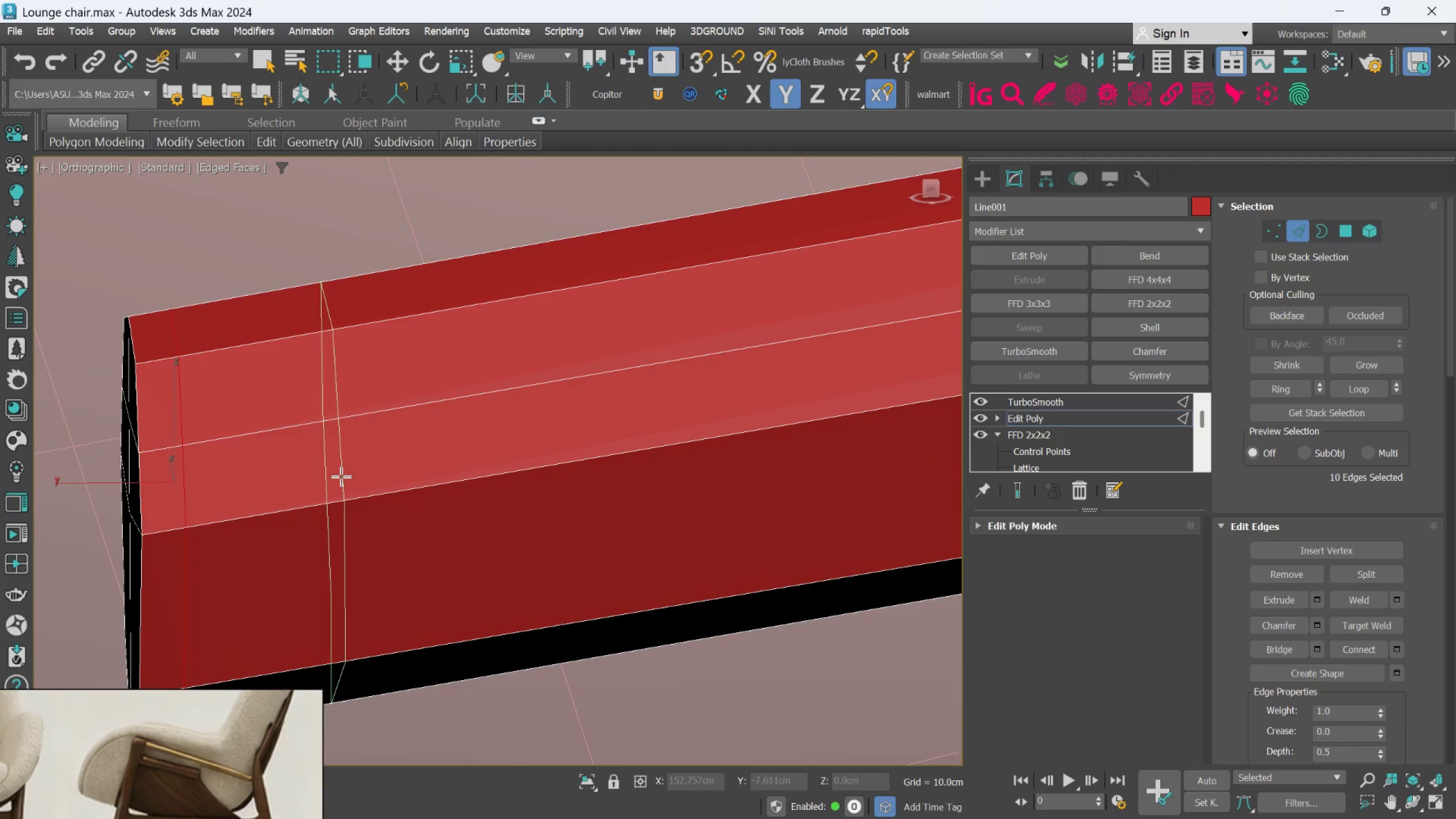 
key(Alt+1)
 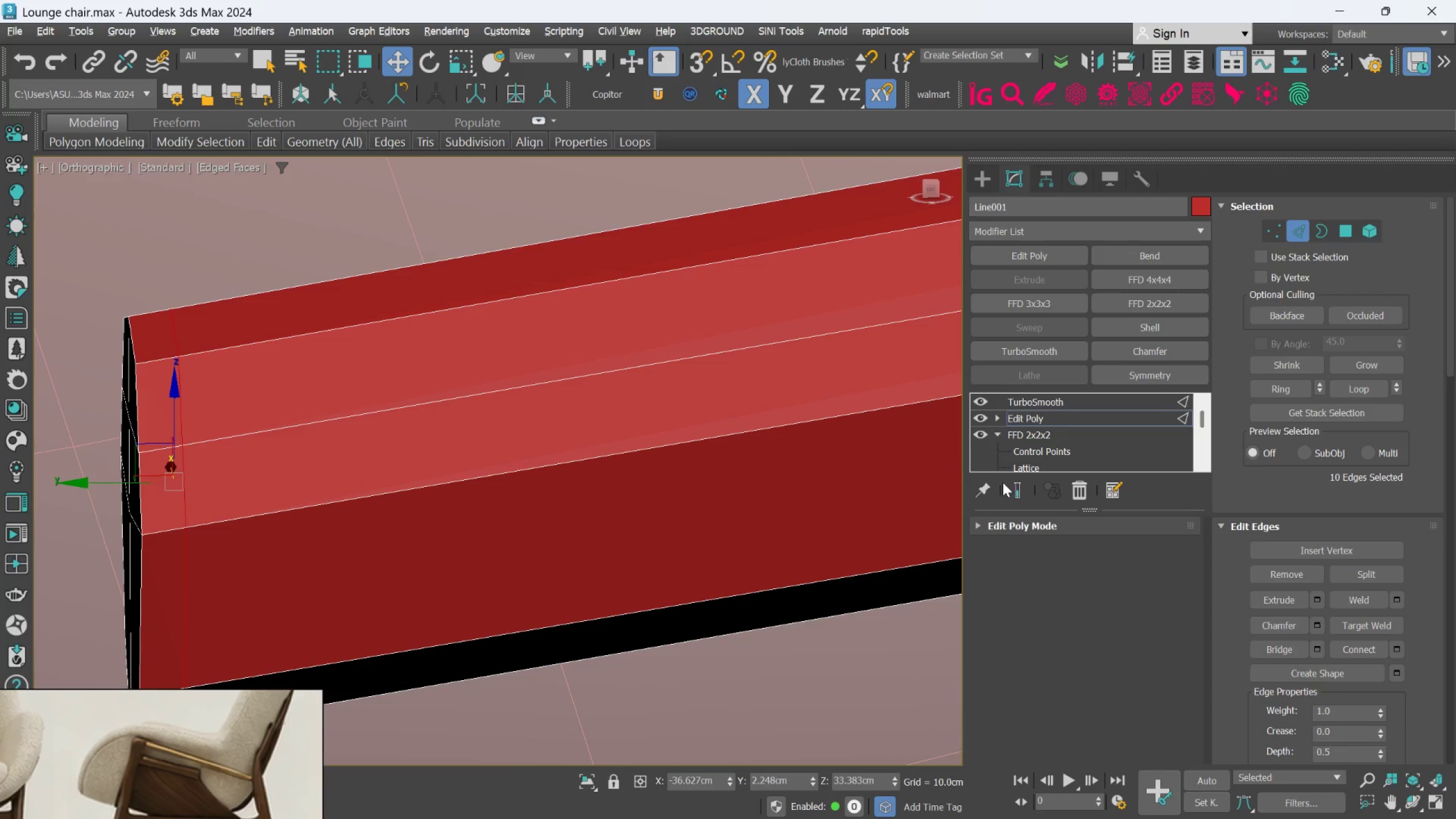 
left_click([1017, 487])
 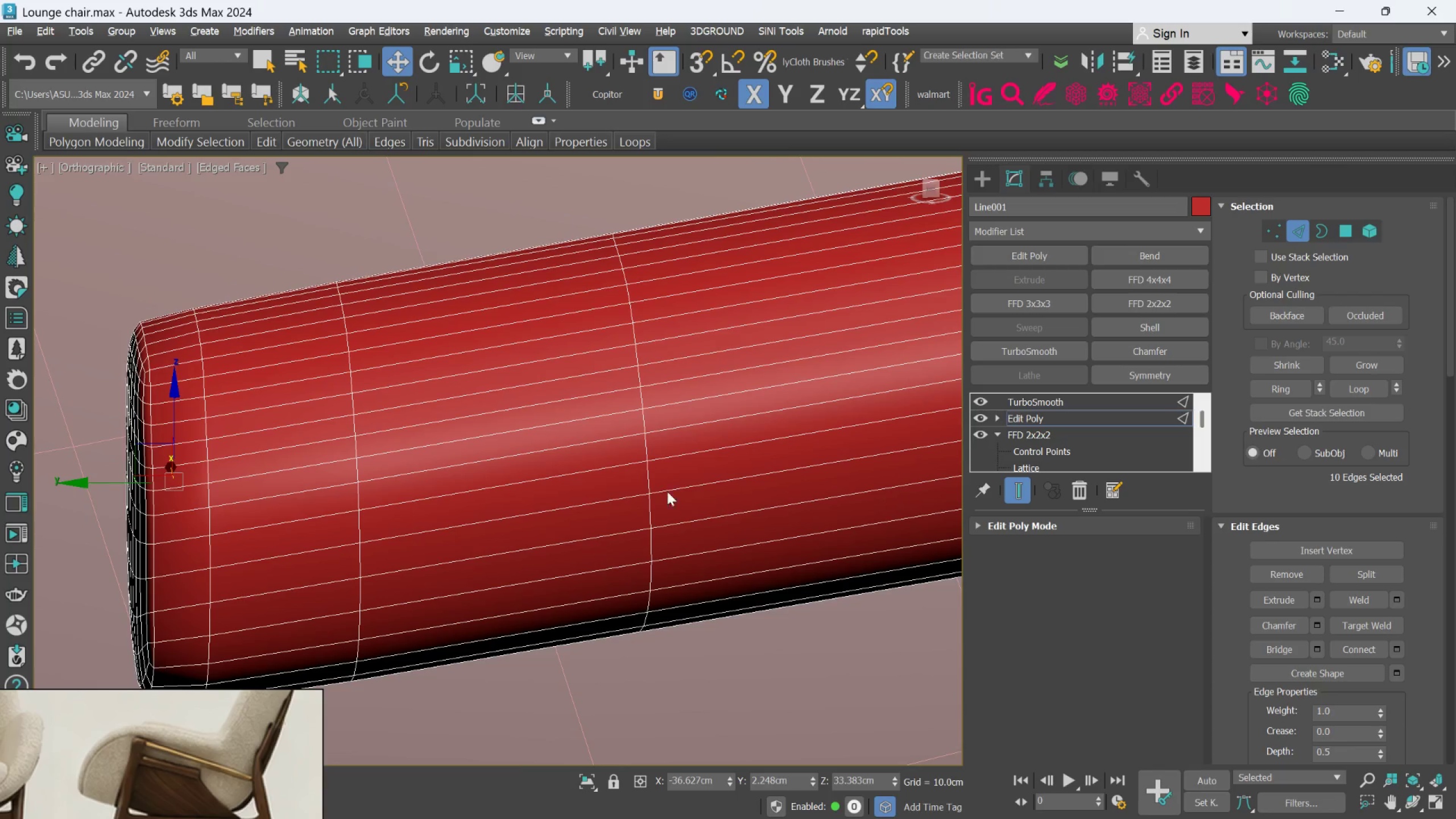 
scroll: coordinate [465, 461], scroll_direction: down, amount: 4.0
 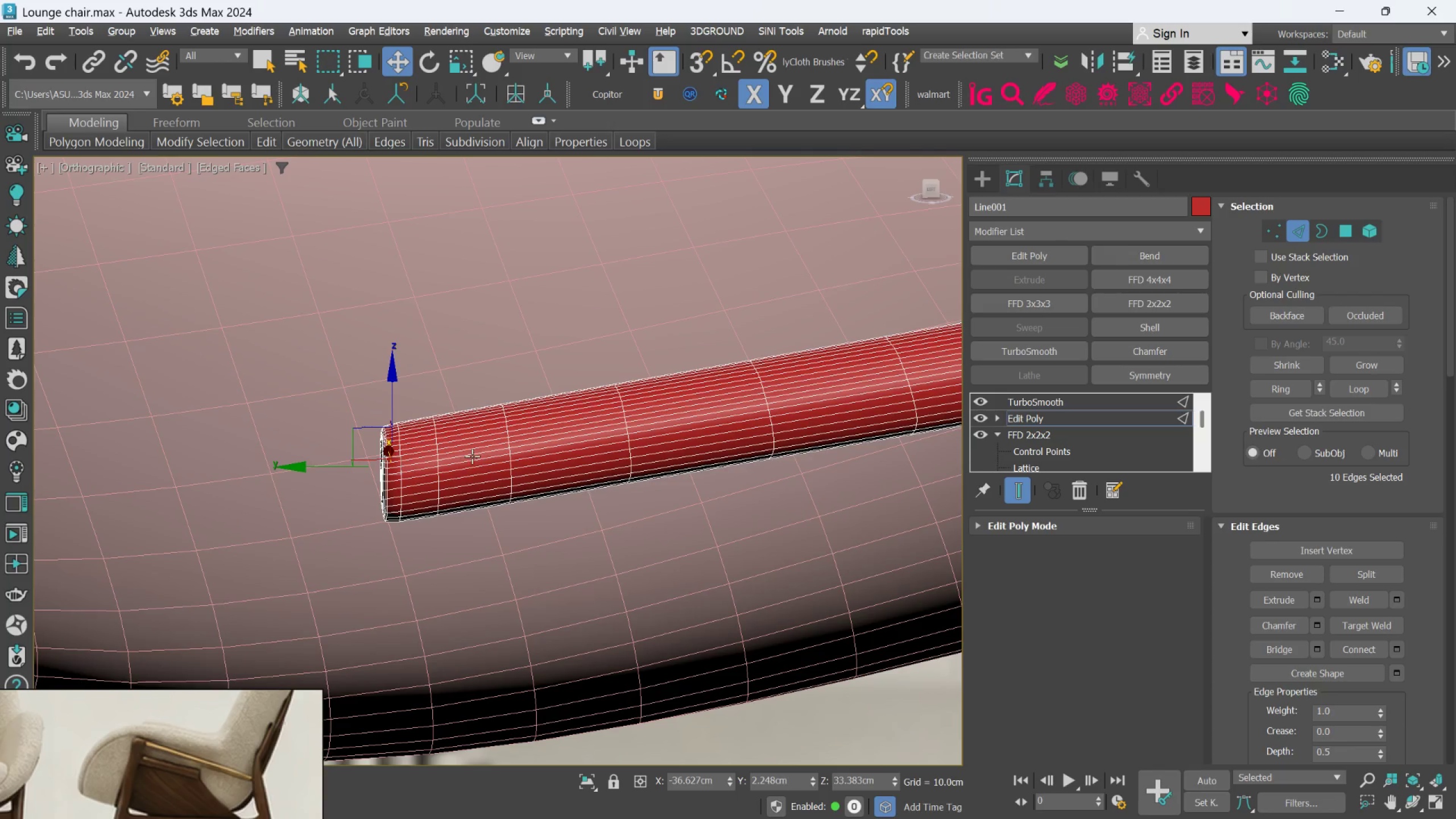 
hold_key(key=AltLeft, duration=0.95)
scroll: coordinate [453, 454], scroll_direction: down, amount: 2.0
 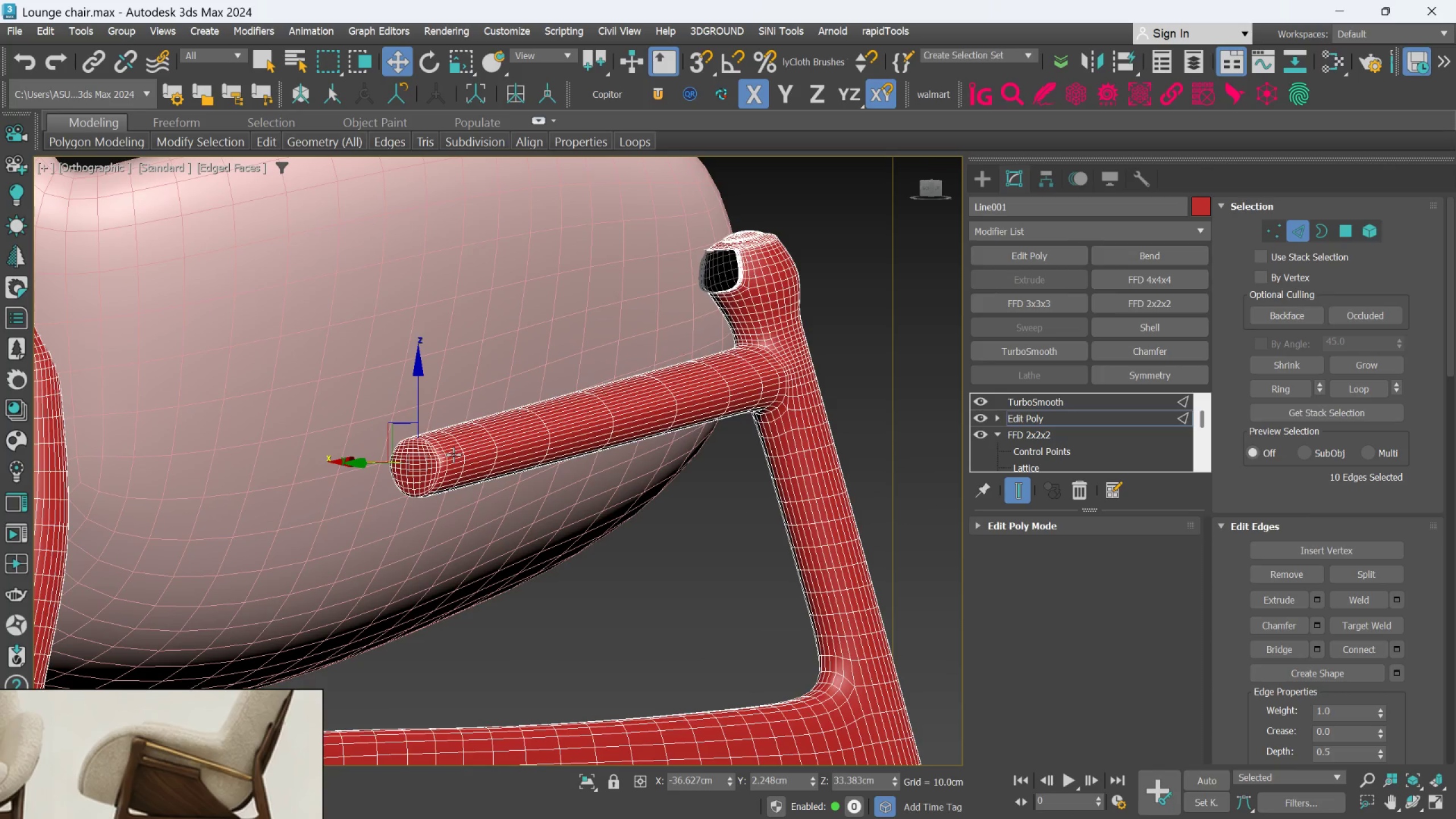 
hold_key(key=AltLeft, duration=1.41)
 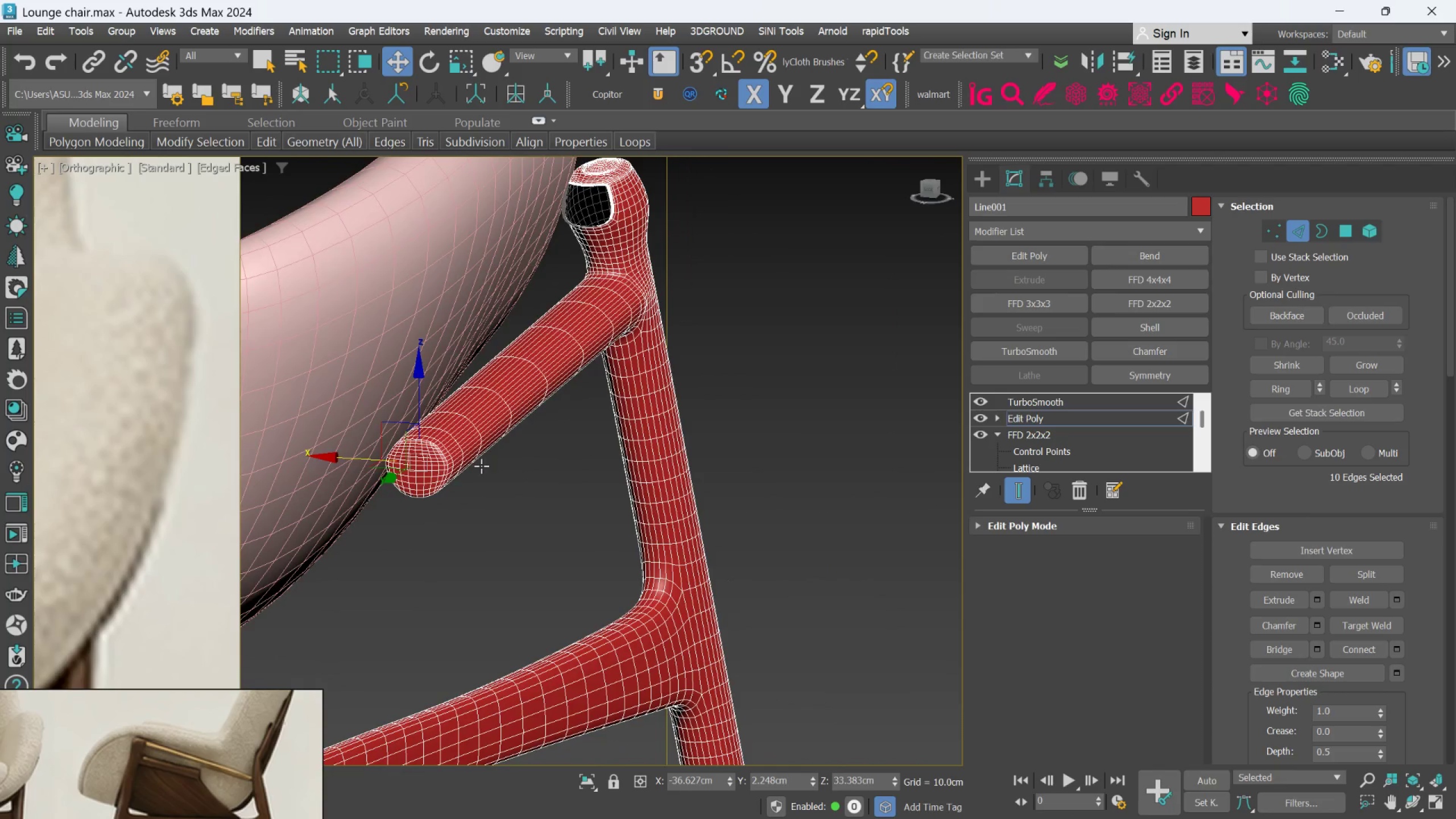 
scroll: coordinate [481, 466], scroll_direction: up, amount: 1.0
 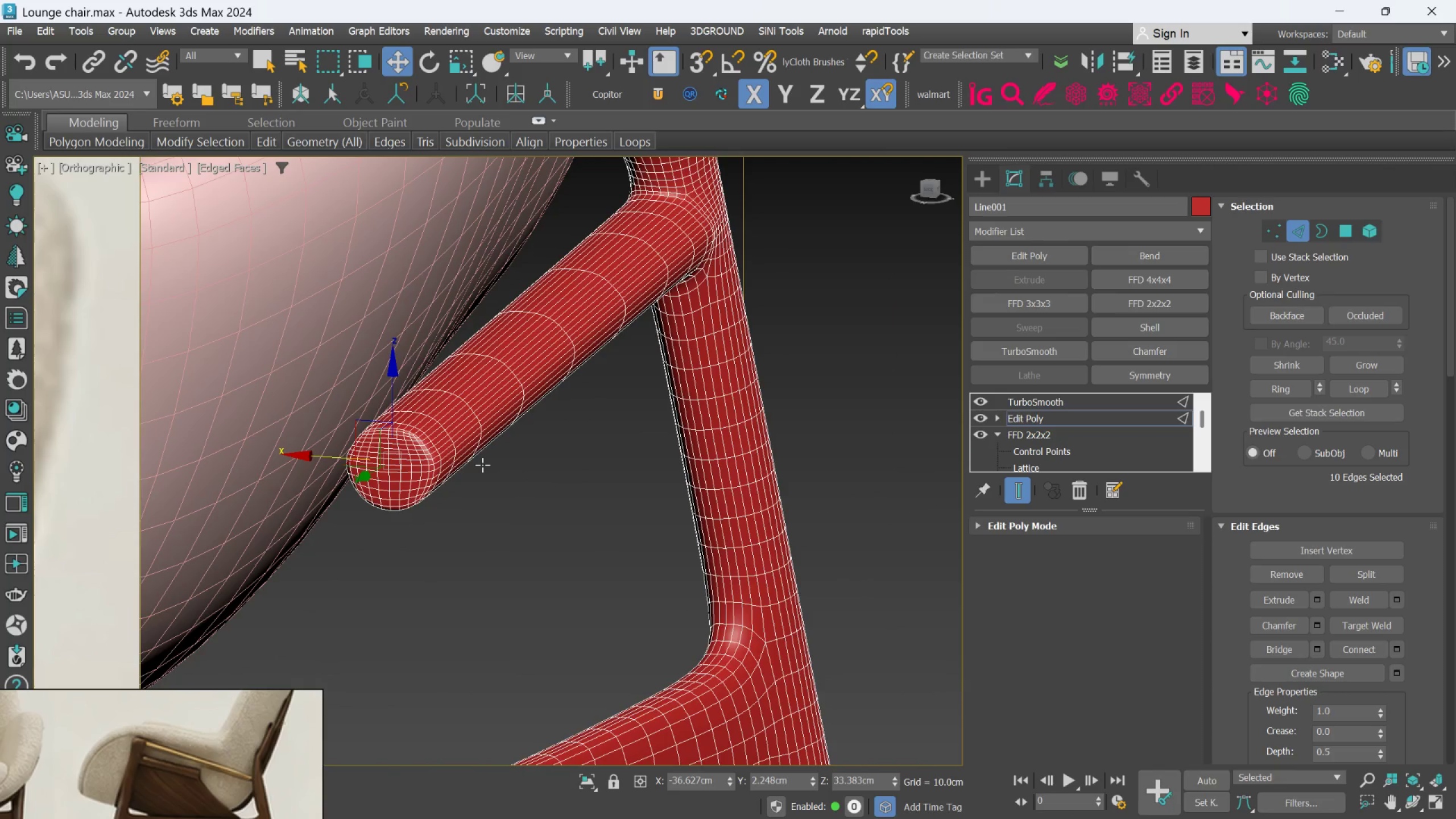 
key(Alt+AltLeft)
 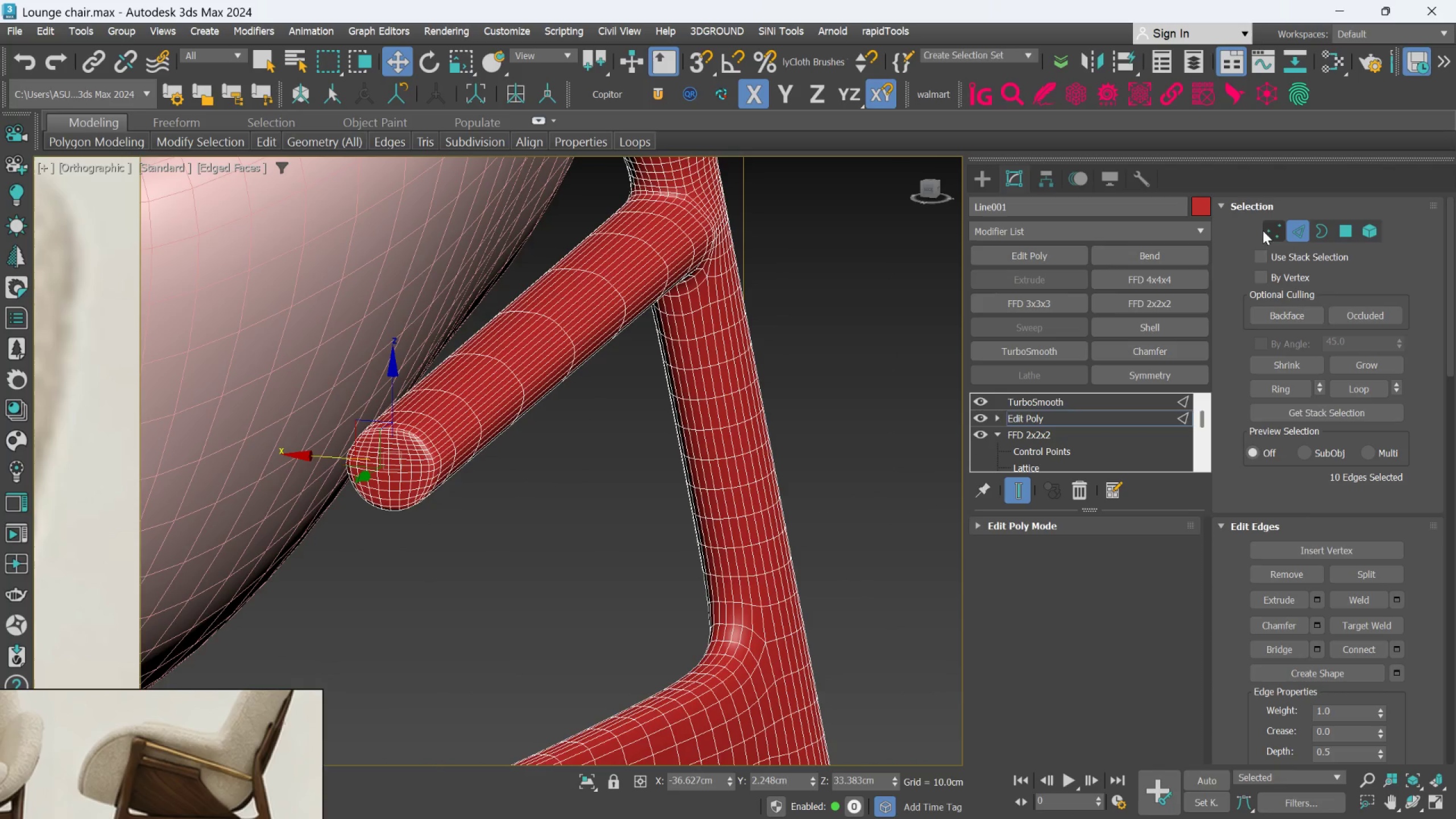 
left_click([1291, 231])
 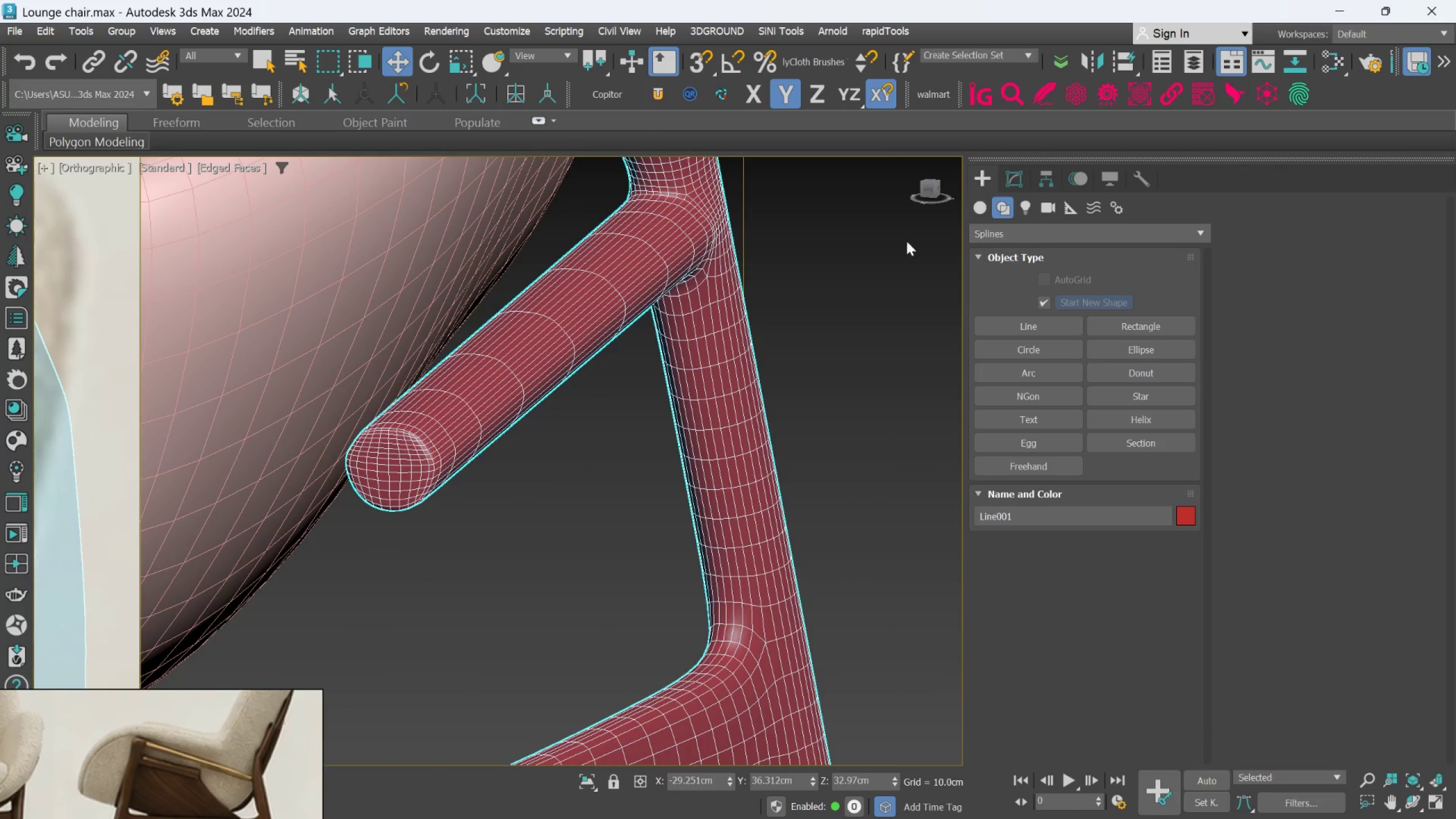 
scroll: coordinate [787, 345], scroll_direction: down, amount: 2.0
 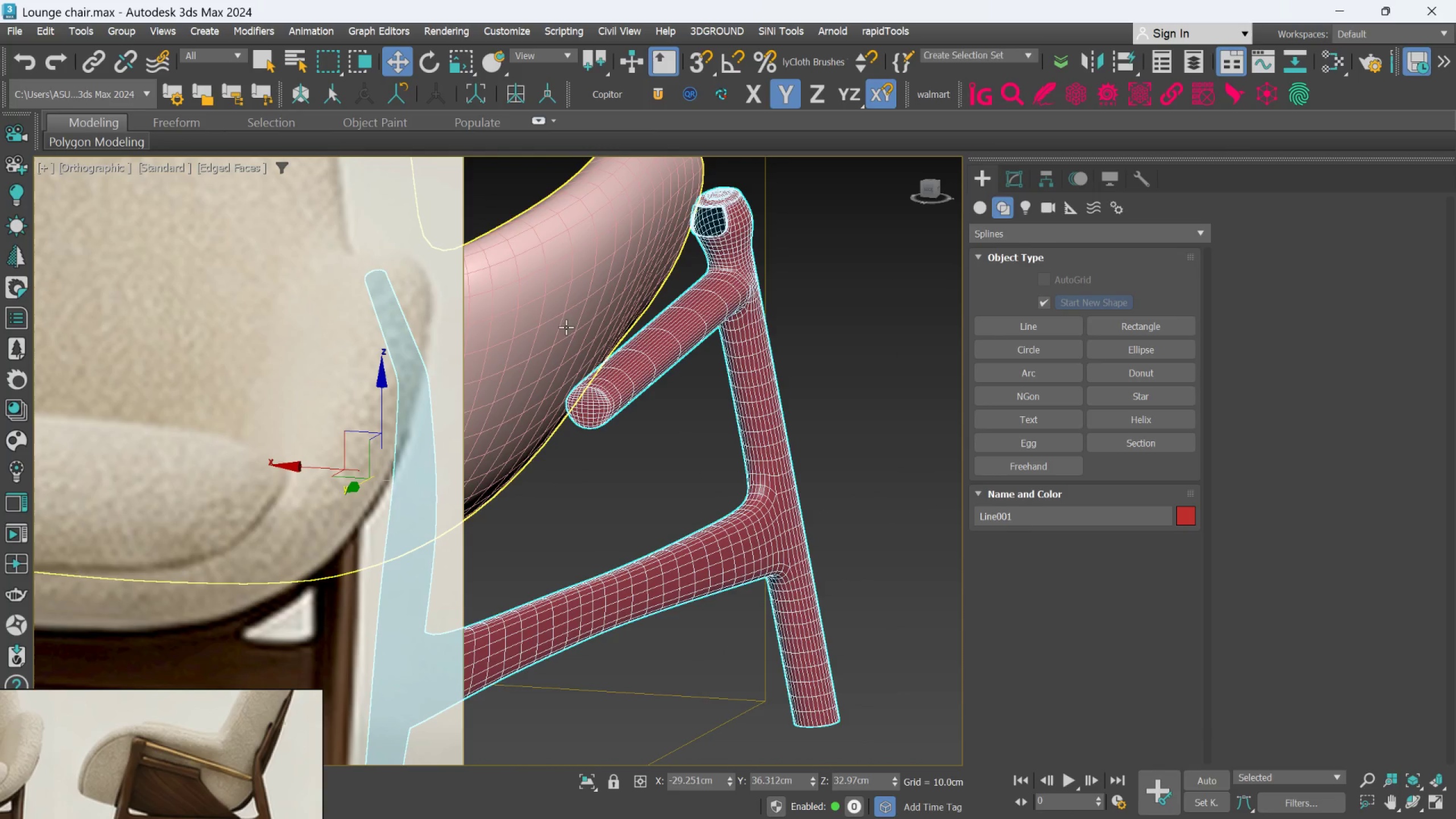 
left_click([560, 324])
 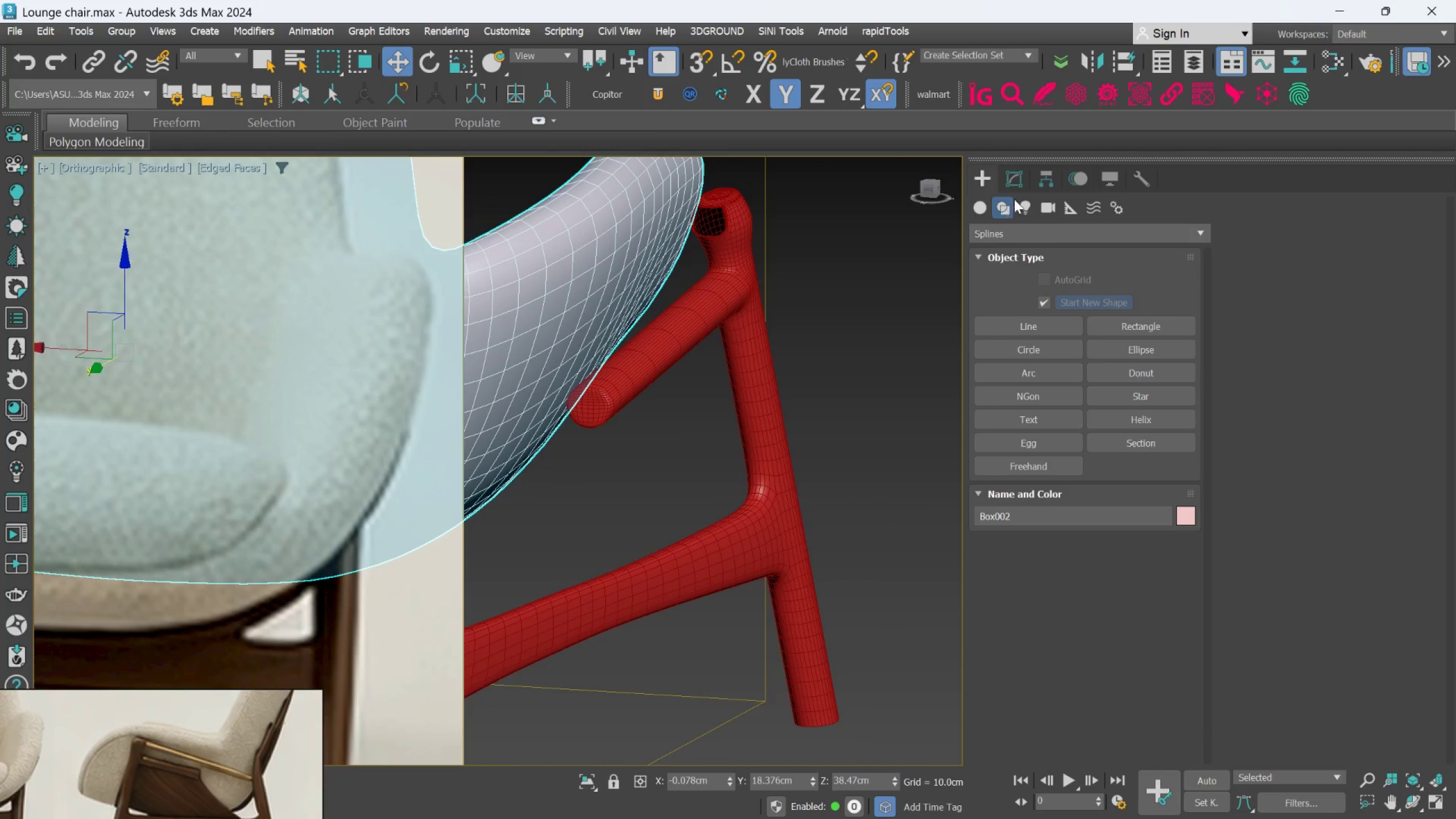 
left_click([1020, 185])
 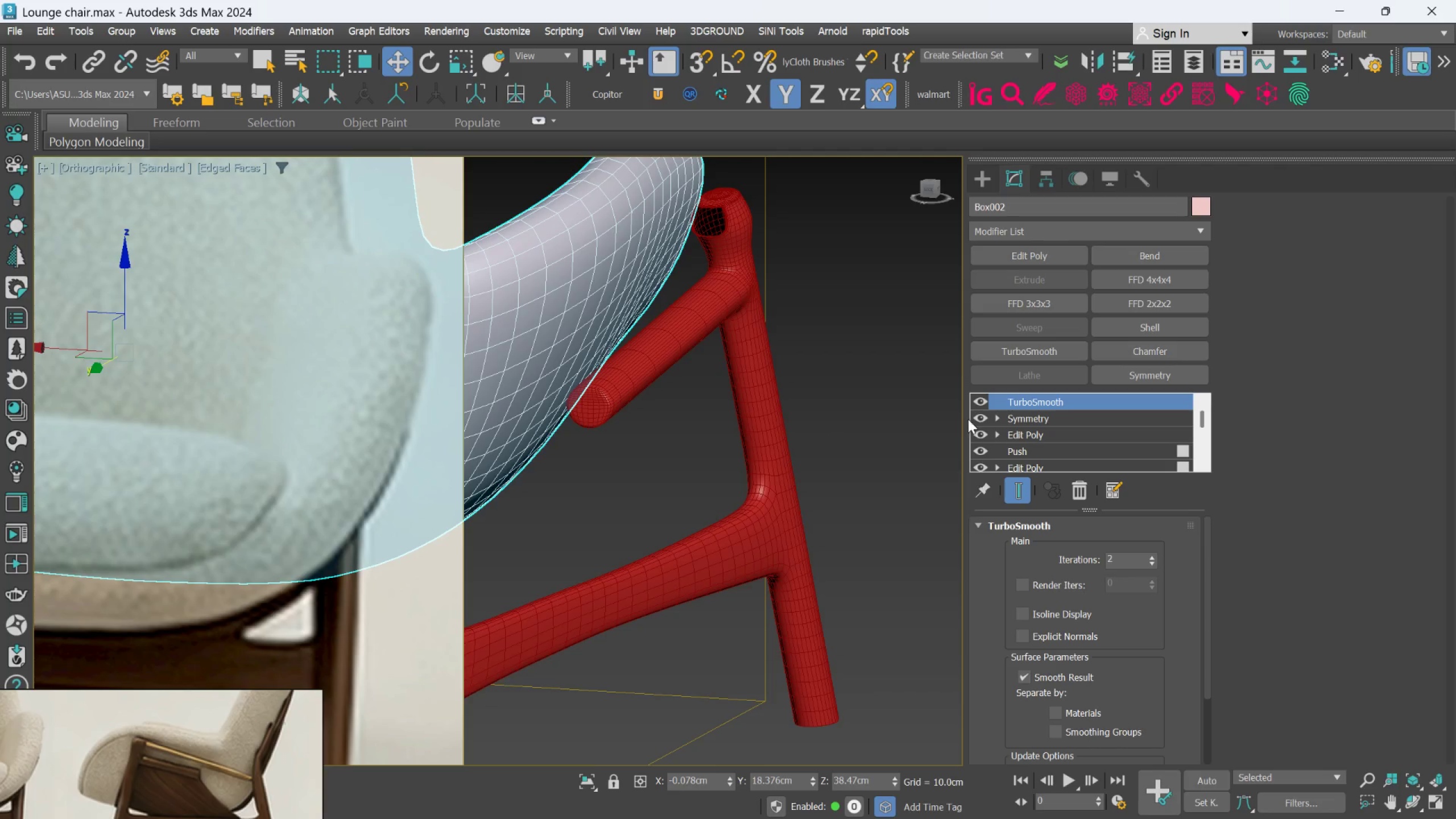 
left_click([985, 420])
 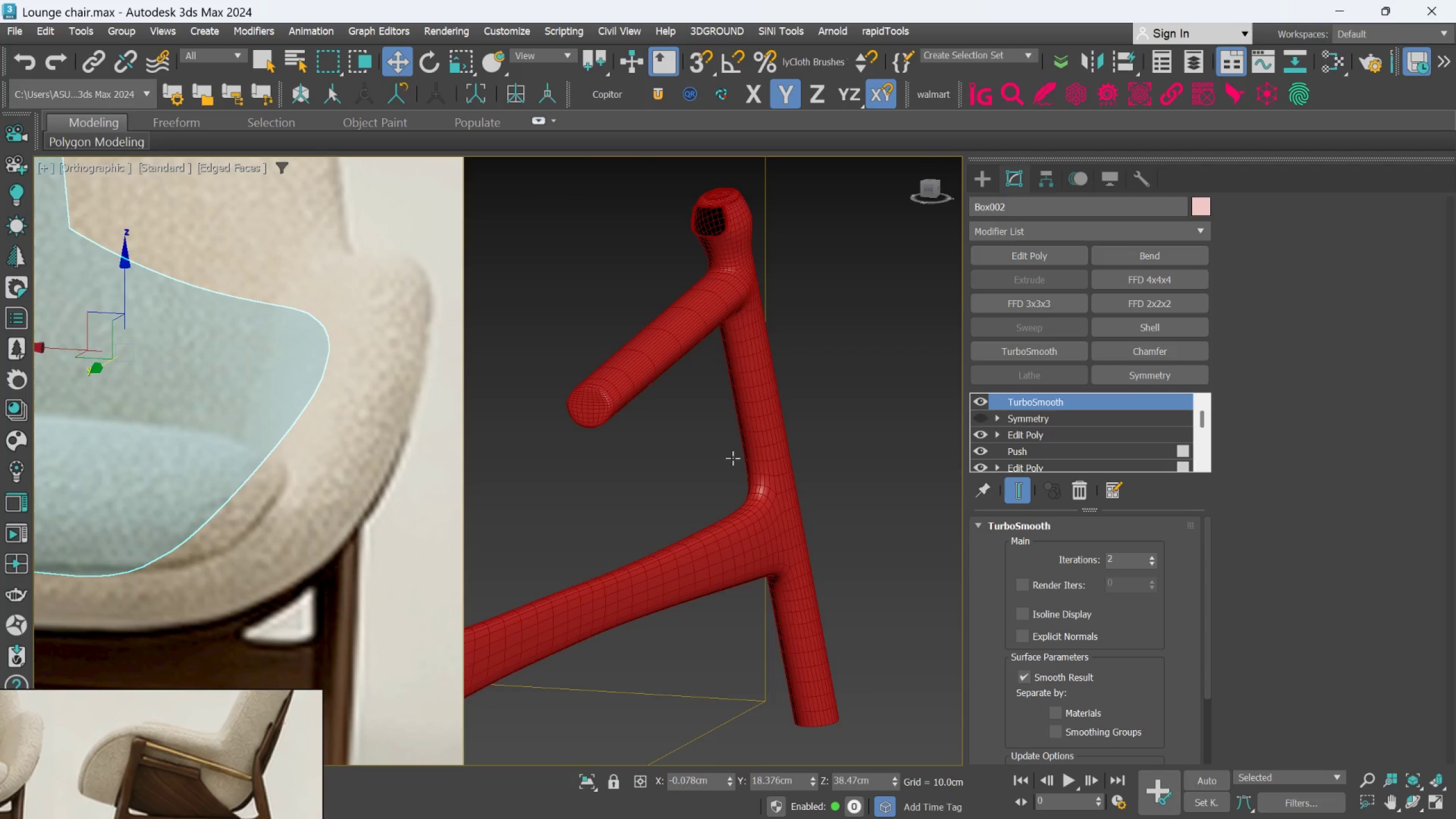 
hold_key(key=AltLeft, duration=0.92)
 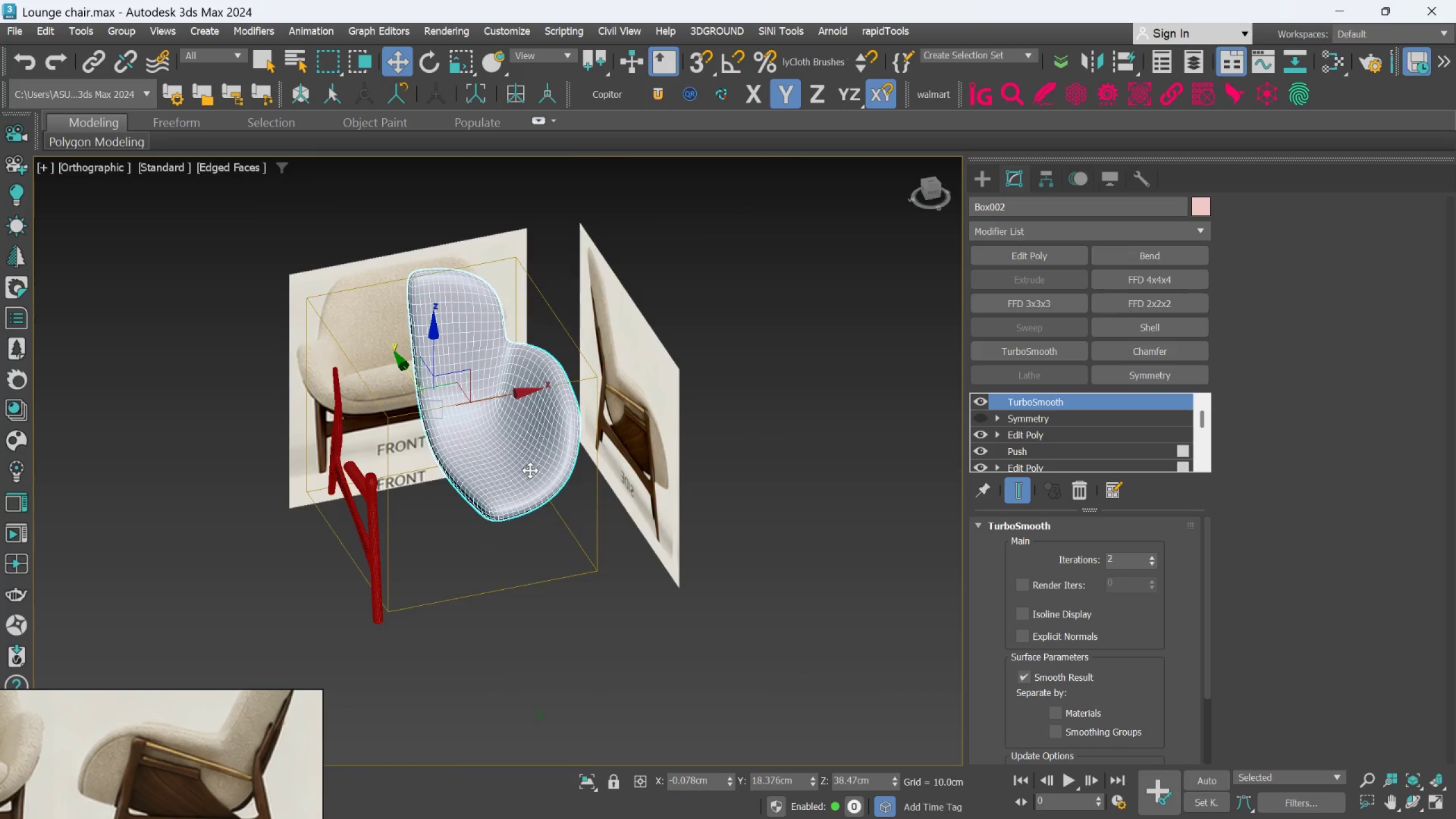 
scroll: coordinate [691, 464], scroll_direction: down, amount: 4.0
 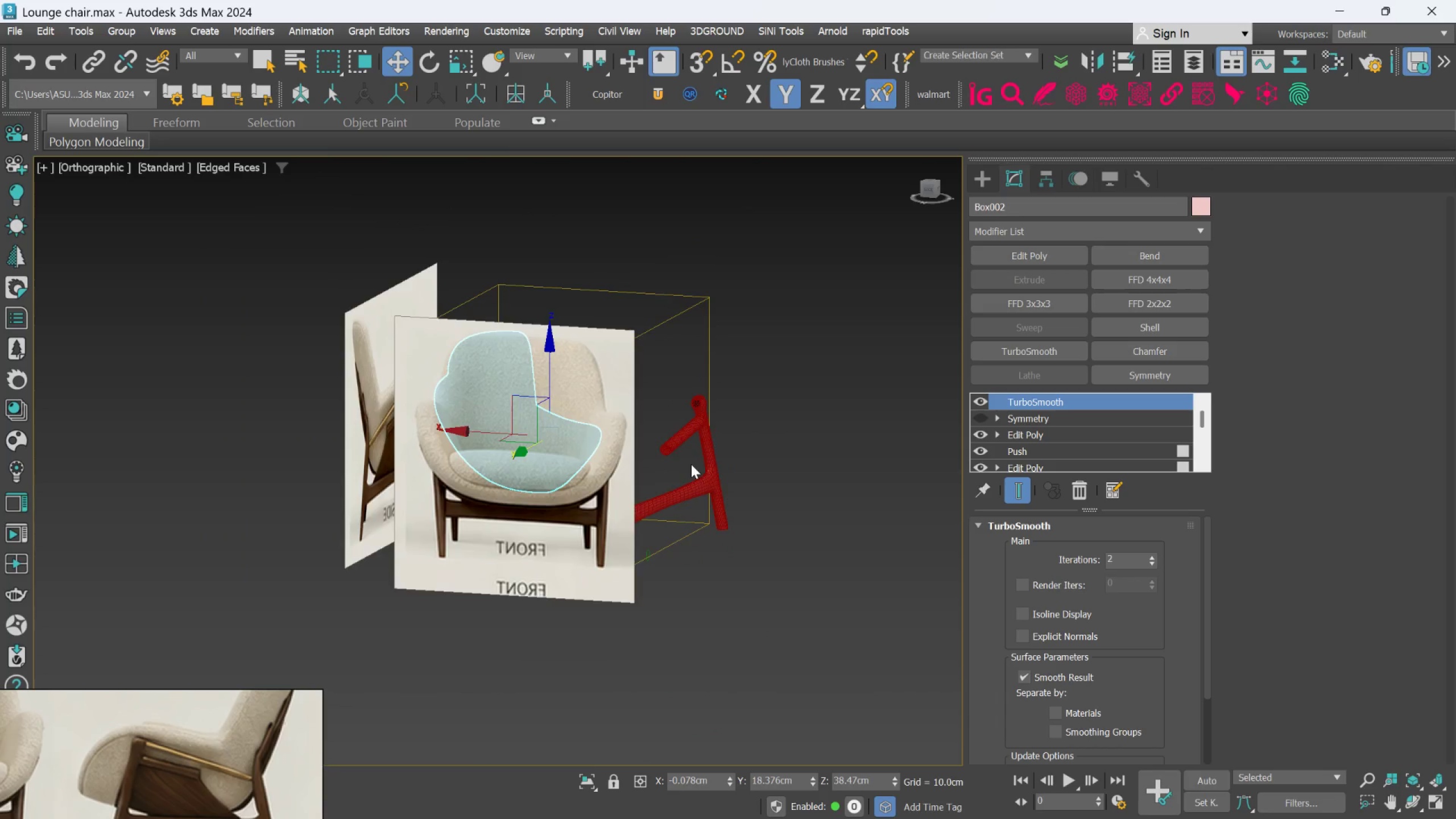 
scroll: coordinate [533, 469], scroll_direction: up, amount: 1.0
 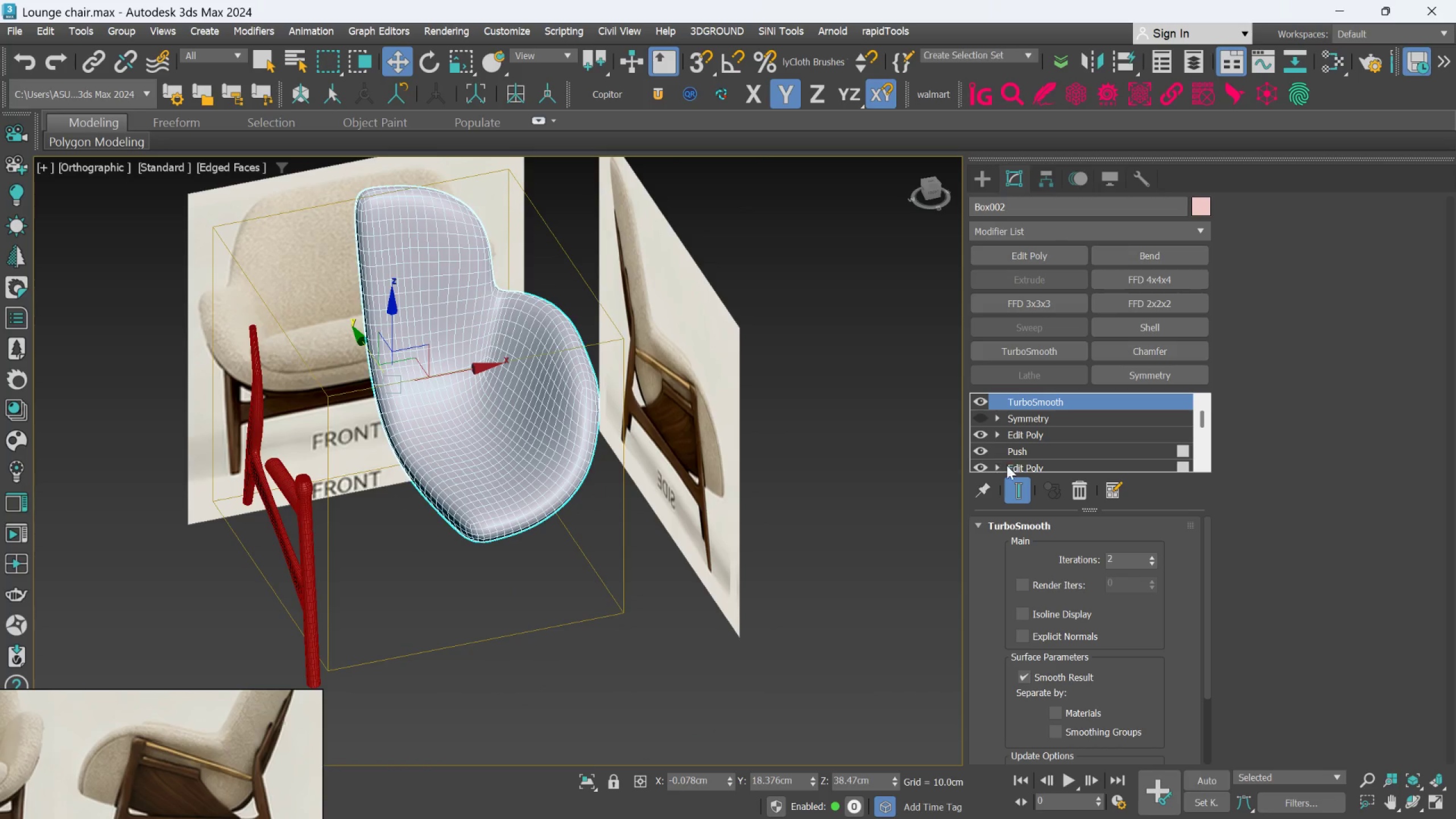 
left_click([1014, 485])
 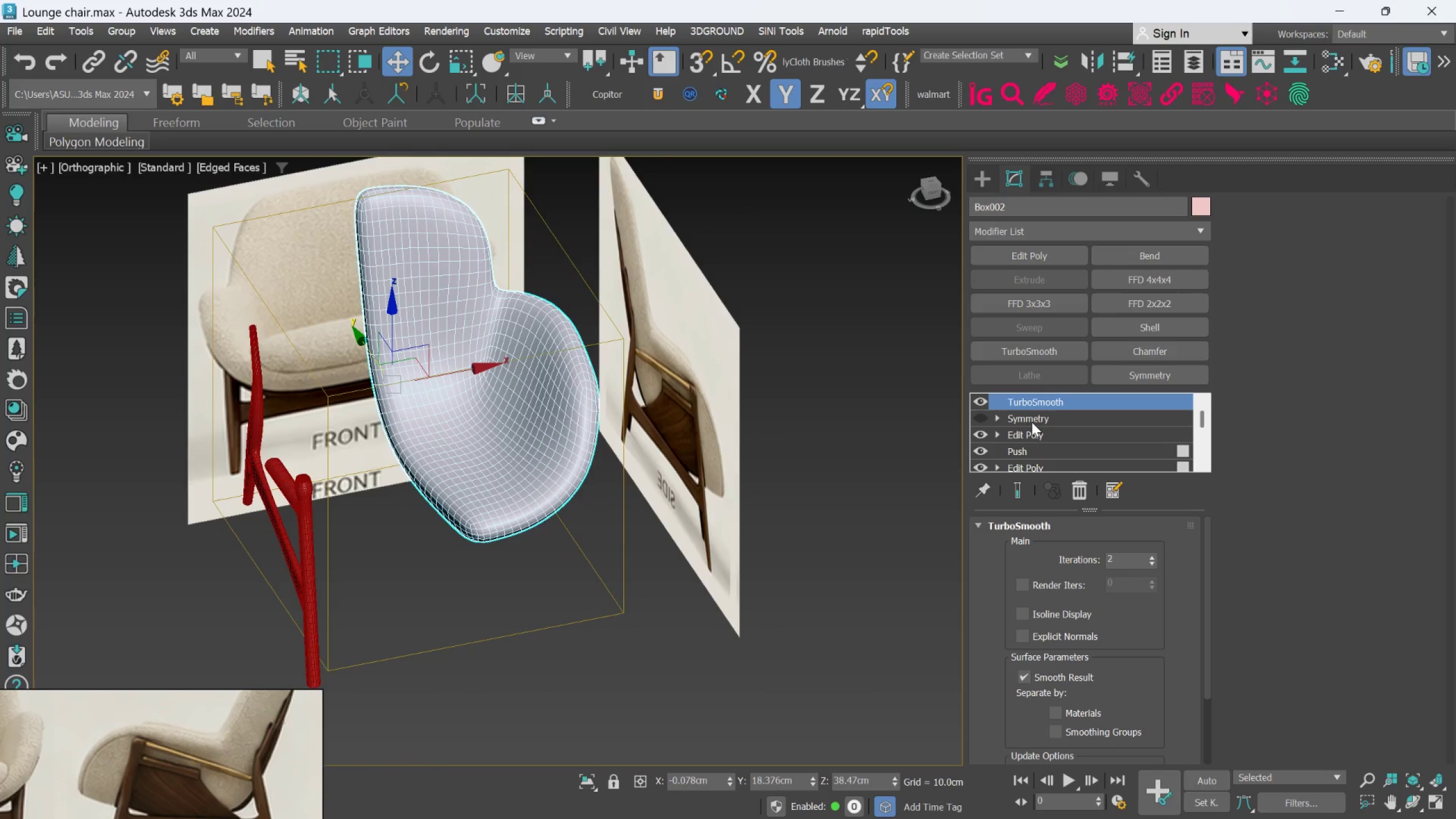 
left_click([1031, 432])
 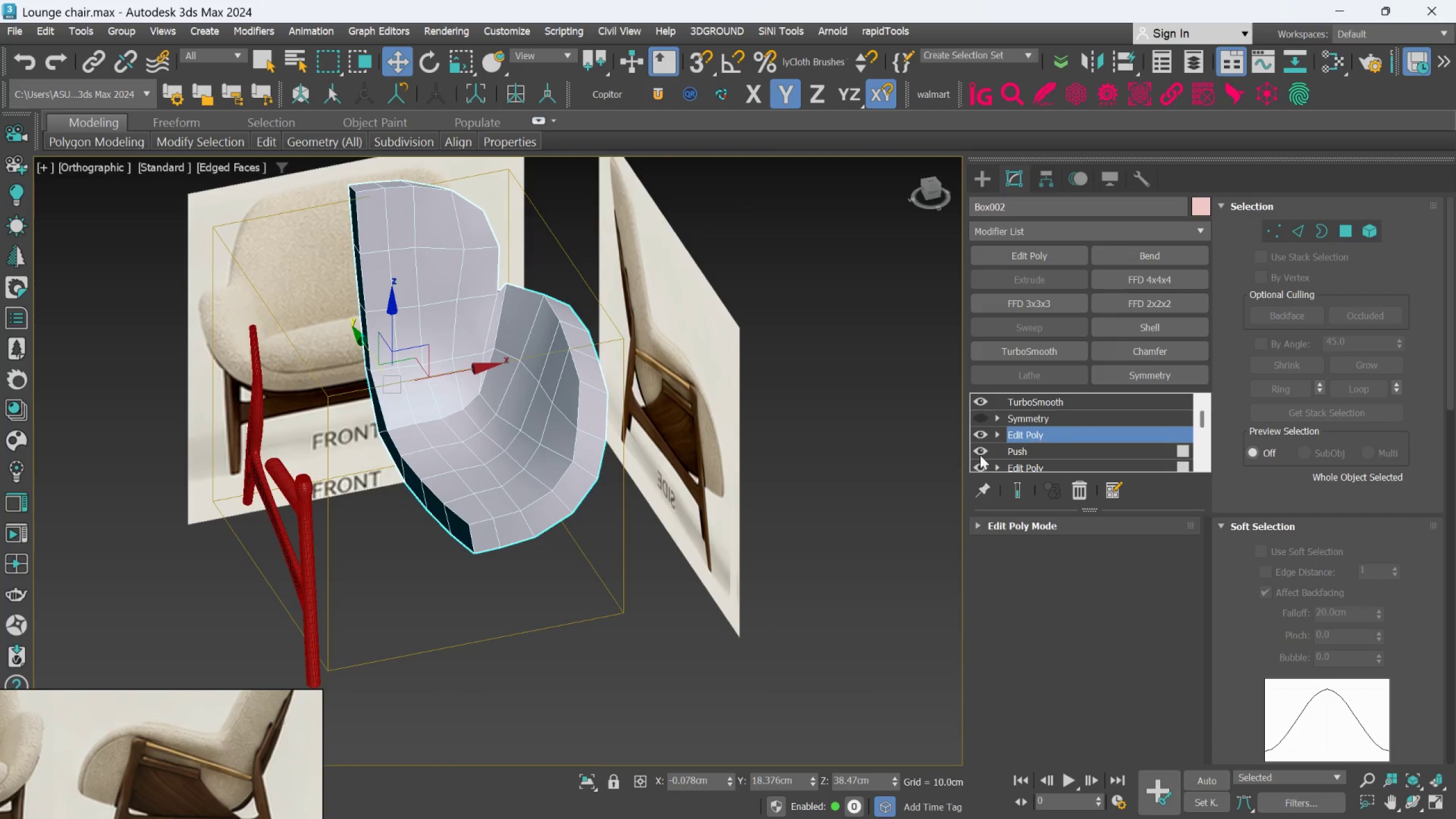 
hold_key(key=AltLeft, duration=0.78)
 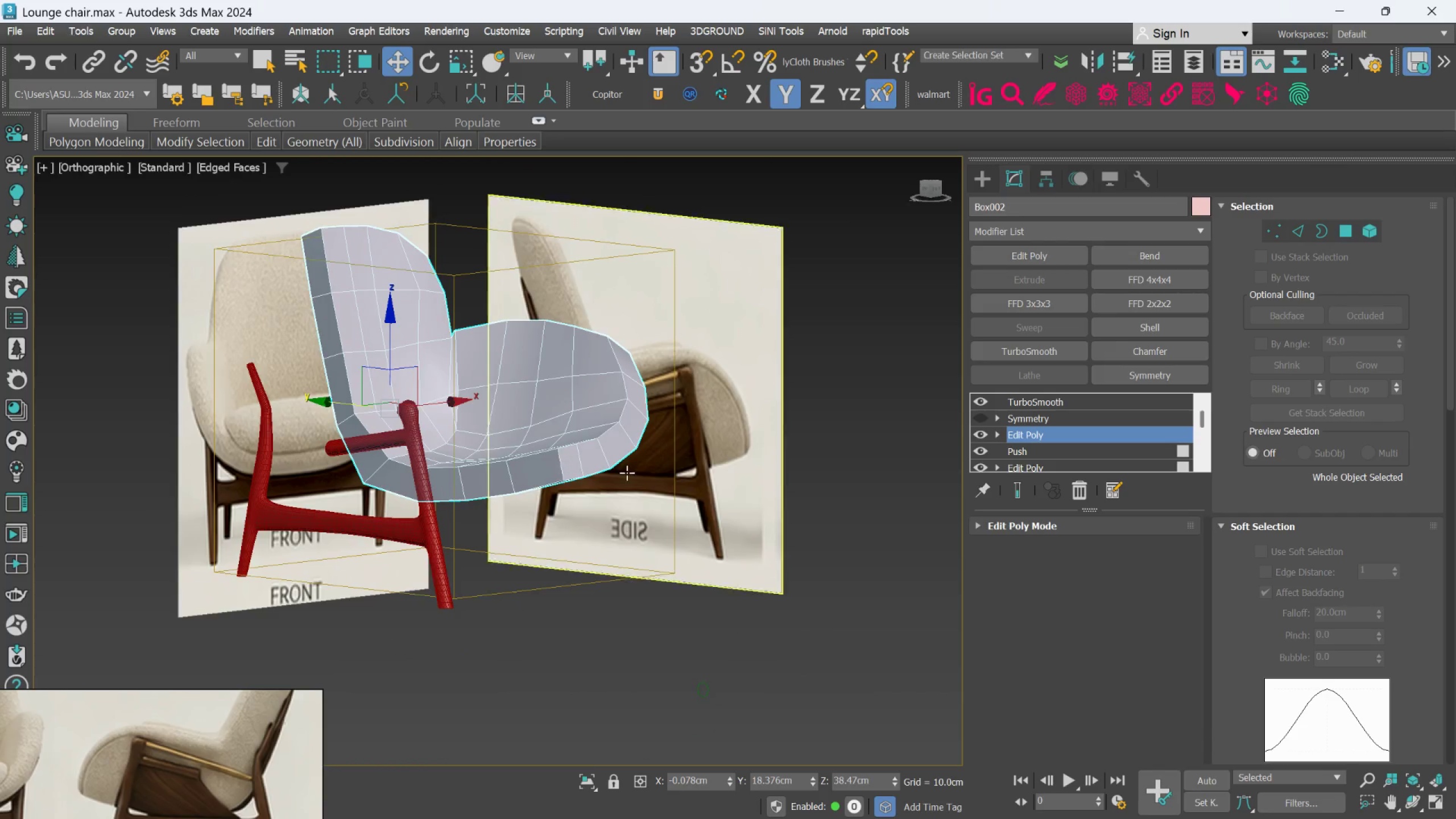 
hold_key(key=AltLeft, duration=0.77)
 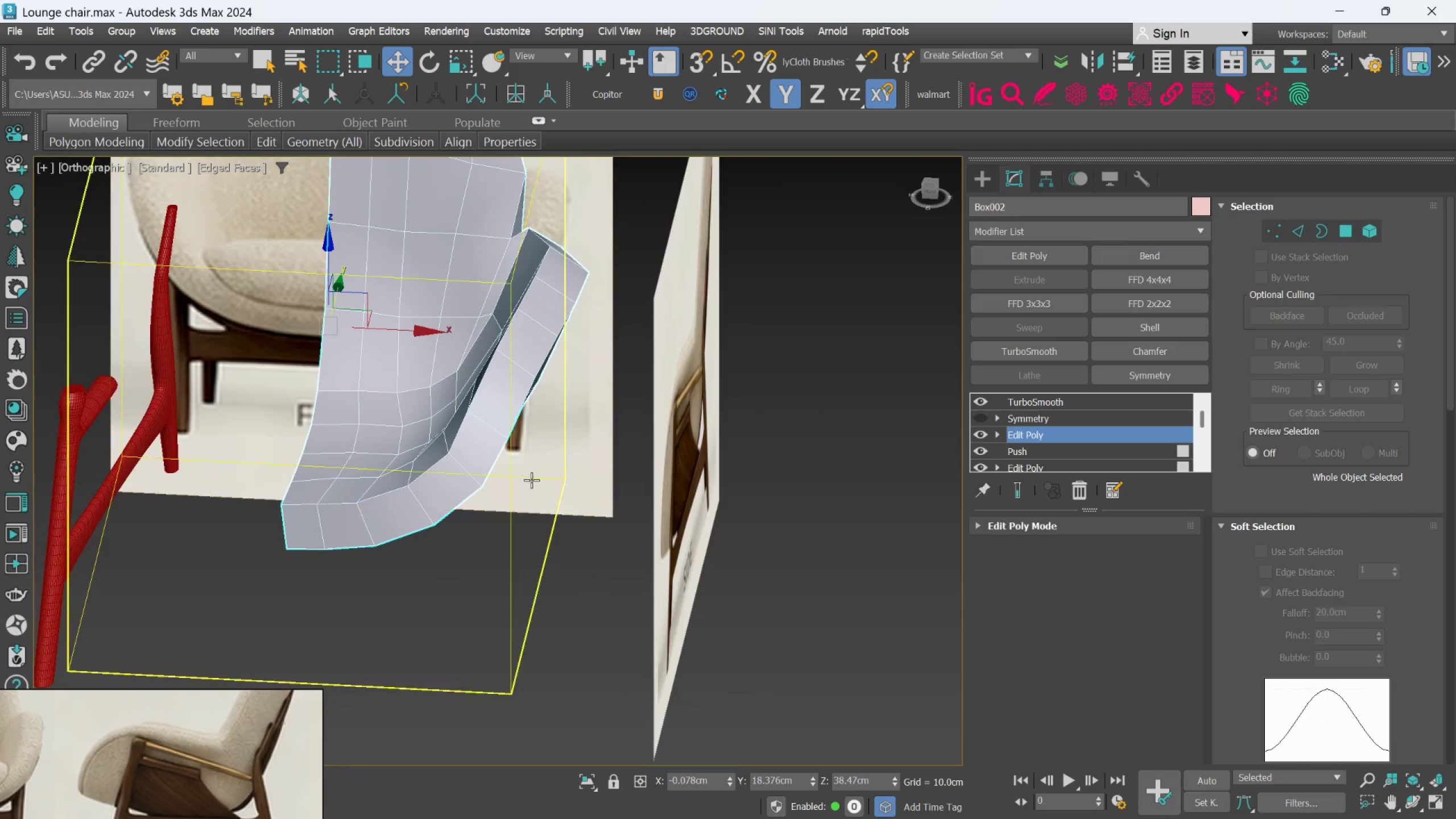 
scroll: coordinate [627, 473], scroll_direction: up, amount: 1.0
 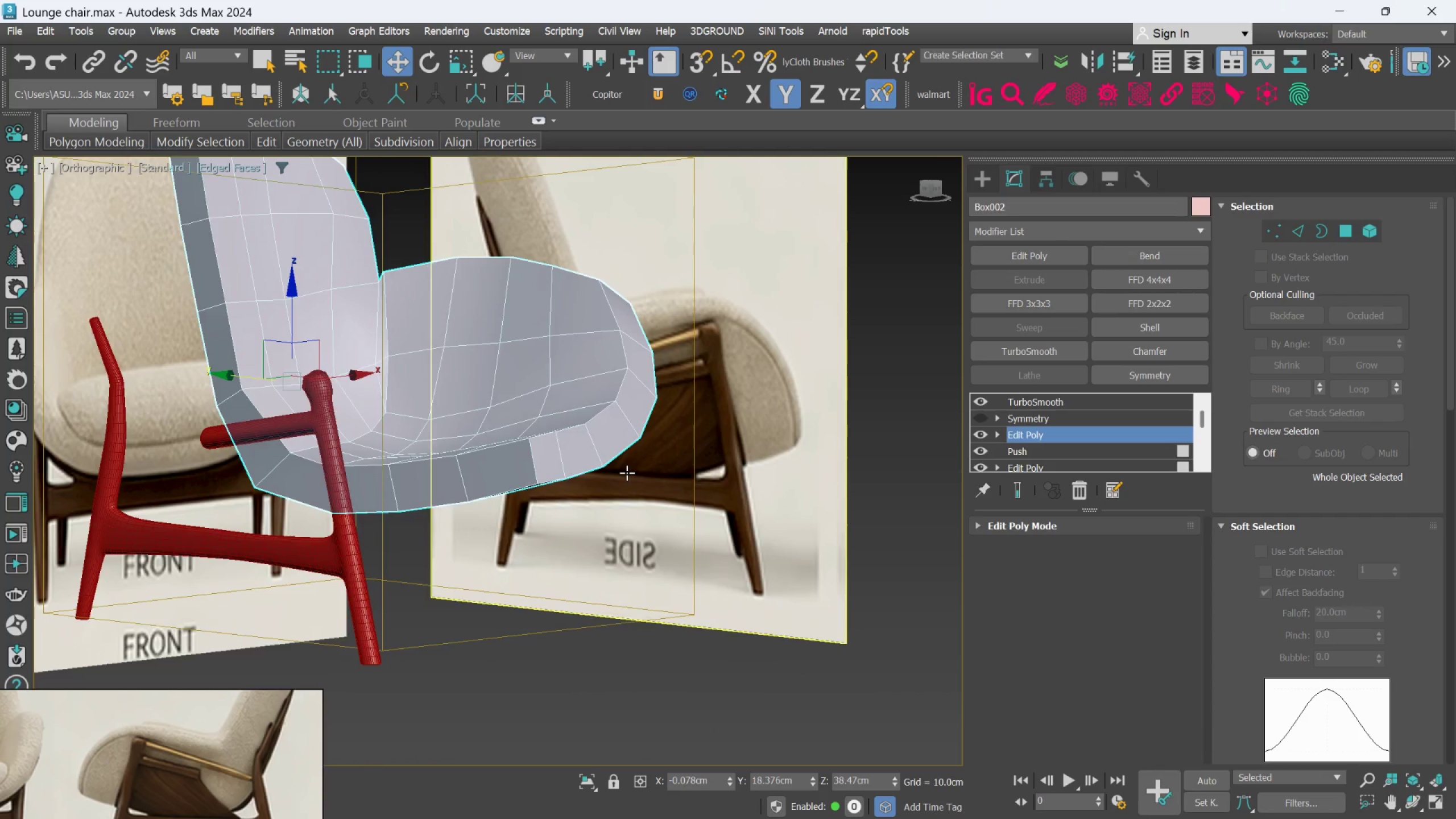 
hold_key(key=AltLeft, duration=1.53)
 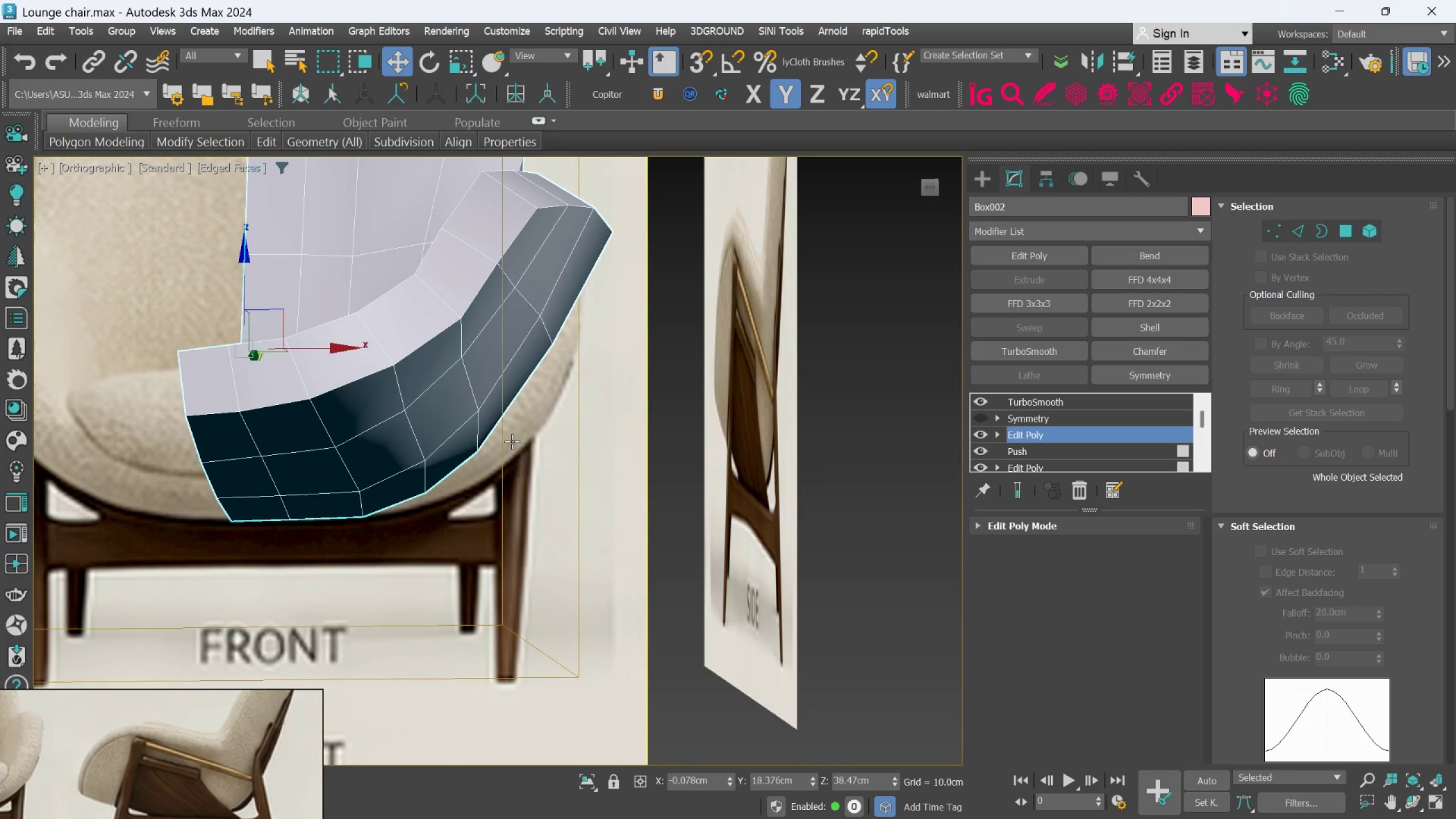 
scroll: coordinate [531, 479], scroll_direction: up, amount: 1.0
 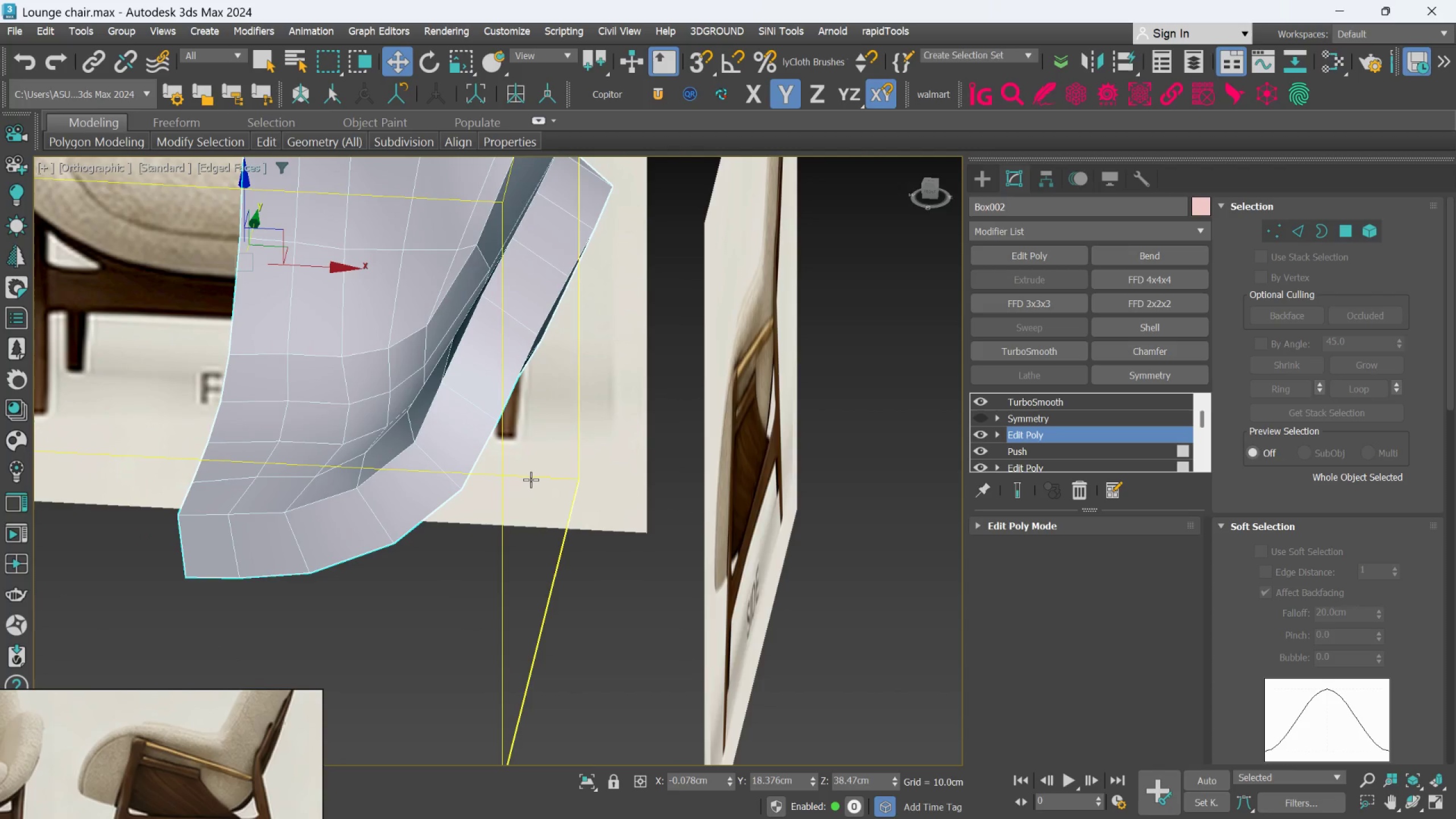 
hold_key(key=AltLeft, duration=0.45)
 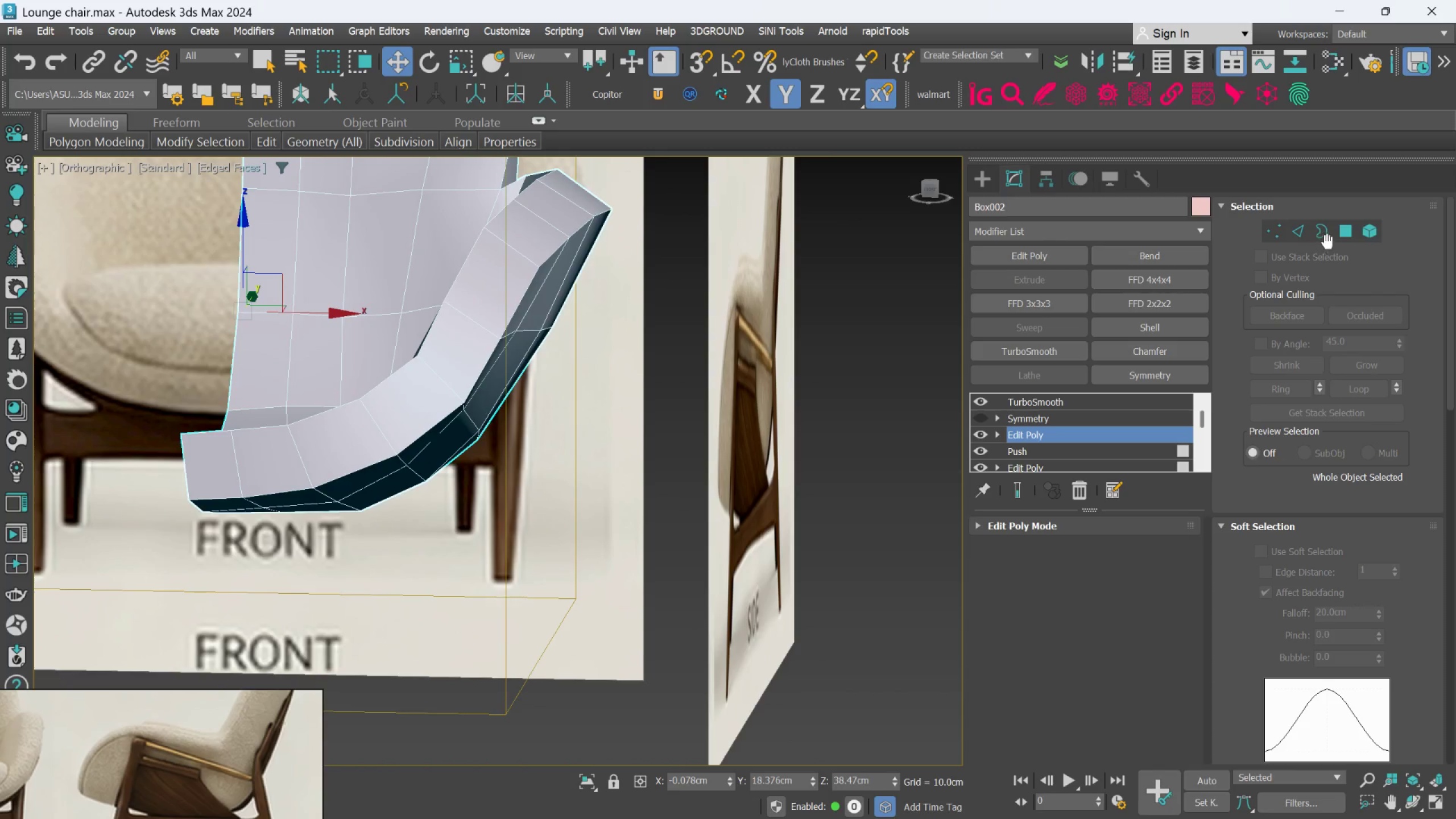 
left_click([1339, 238])
 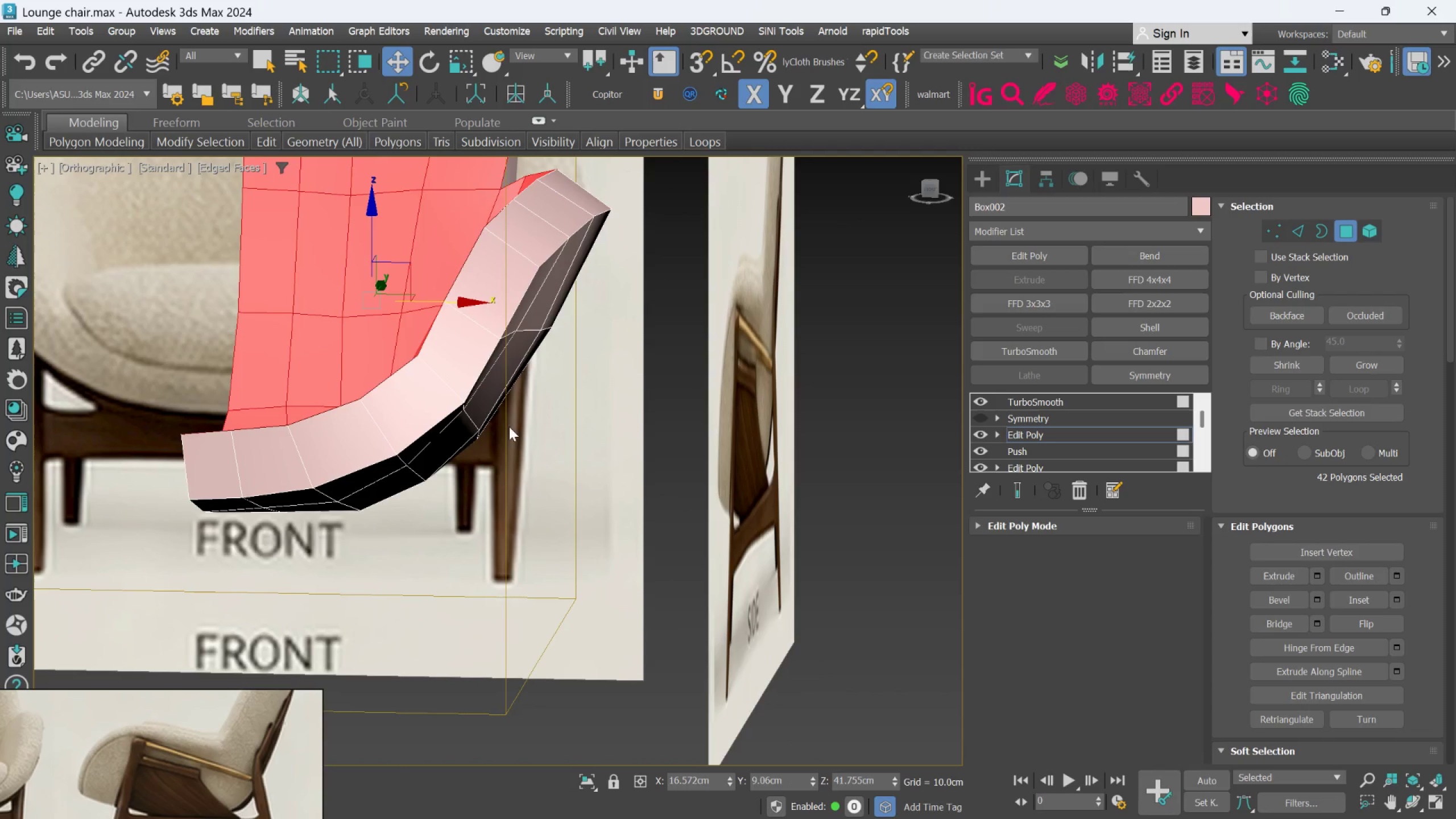 
hold_key(key=AltLeft, duration=0.69)
 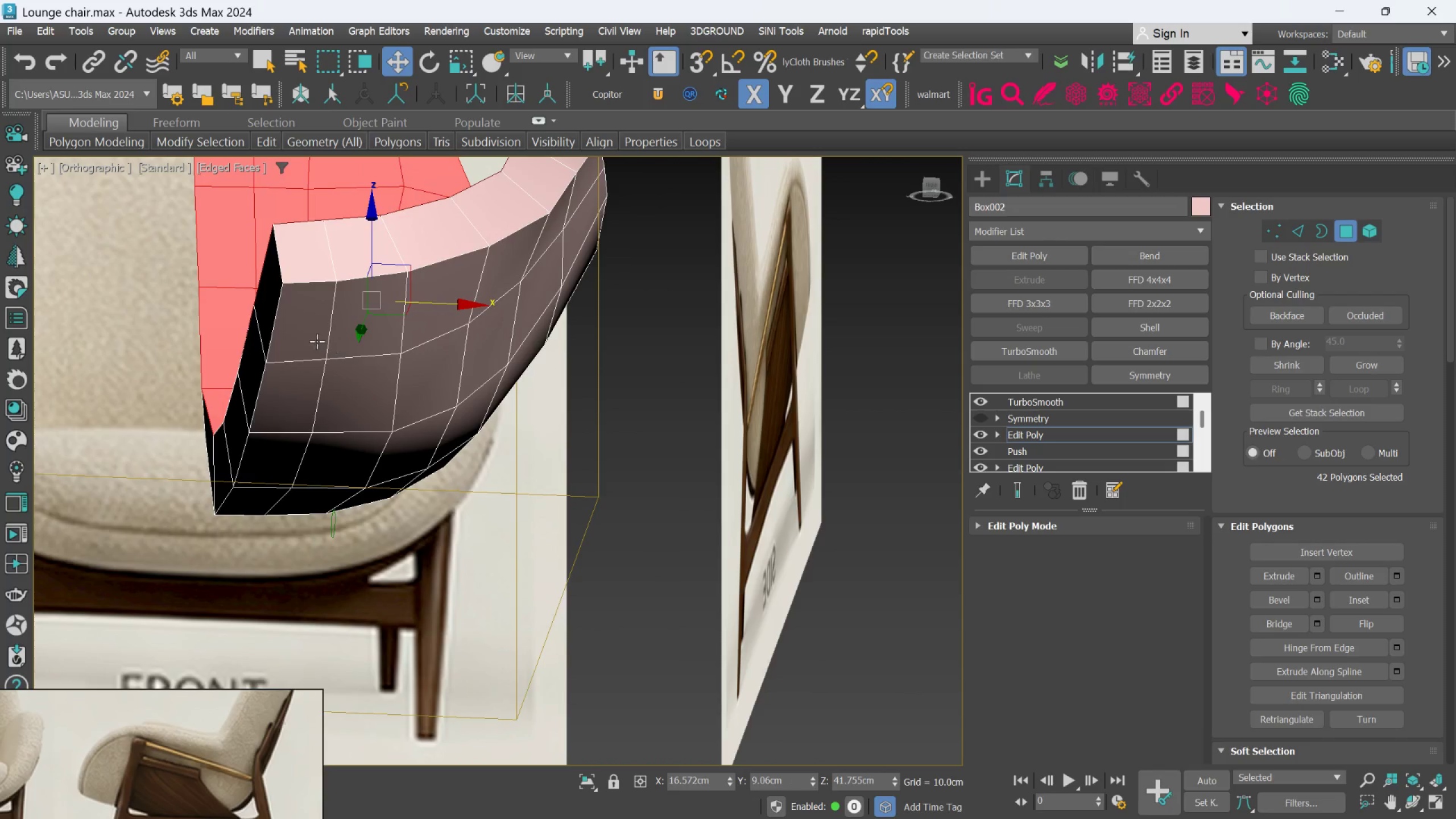 
left_click([295, 330])
 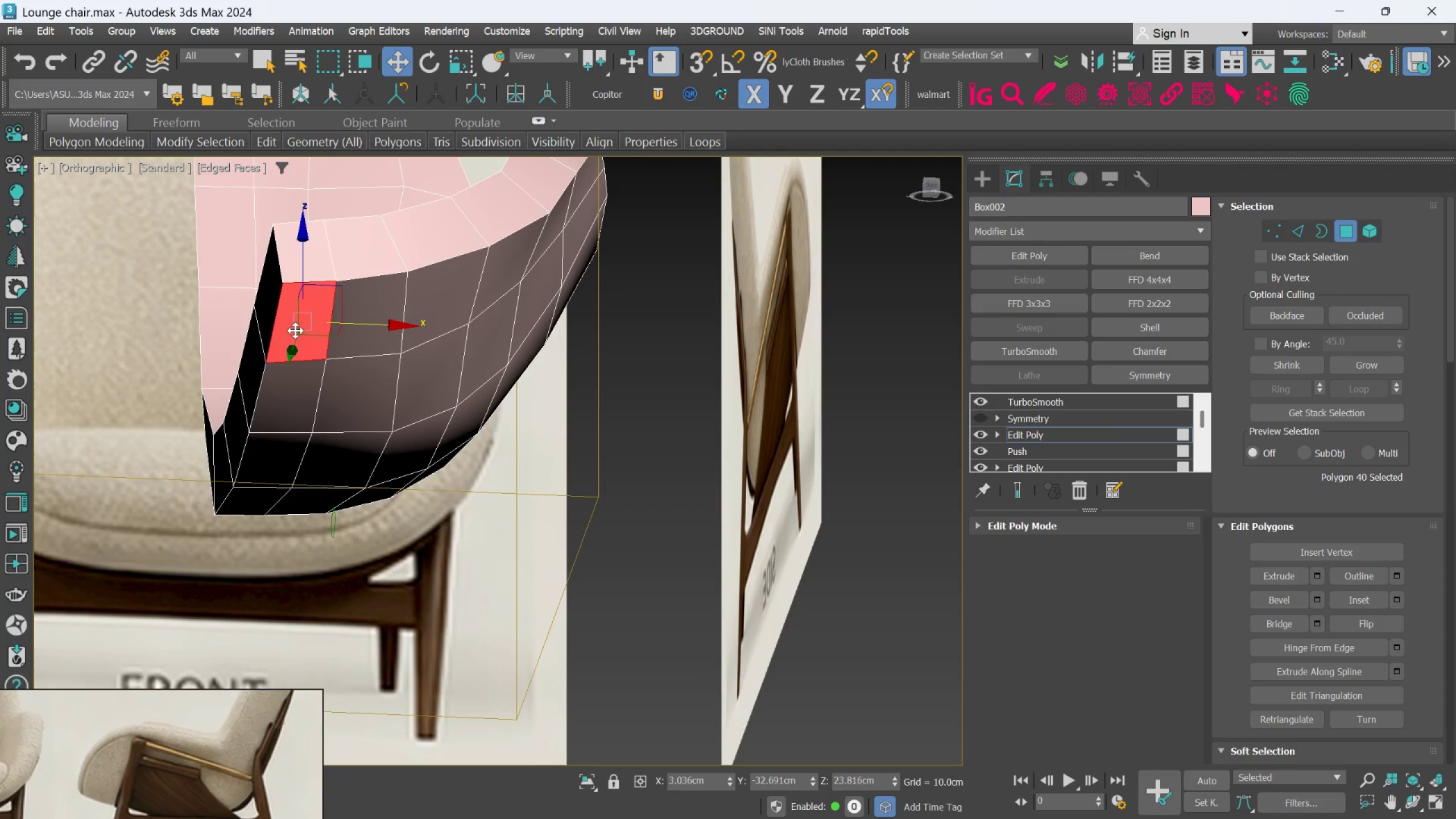 
hold_key(key=ControlLeft, duration=1.5)
left_click([295, 381])
 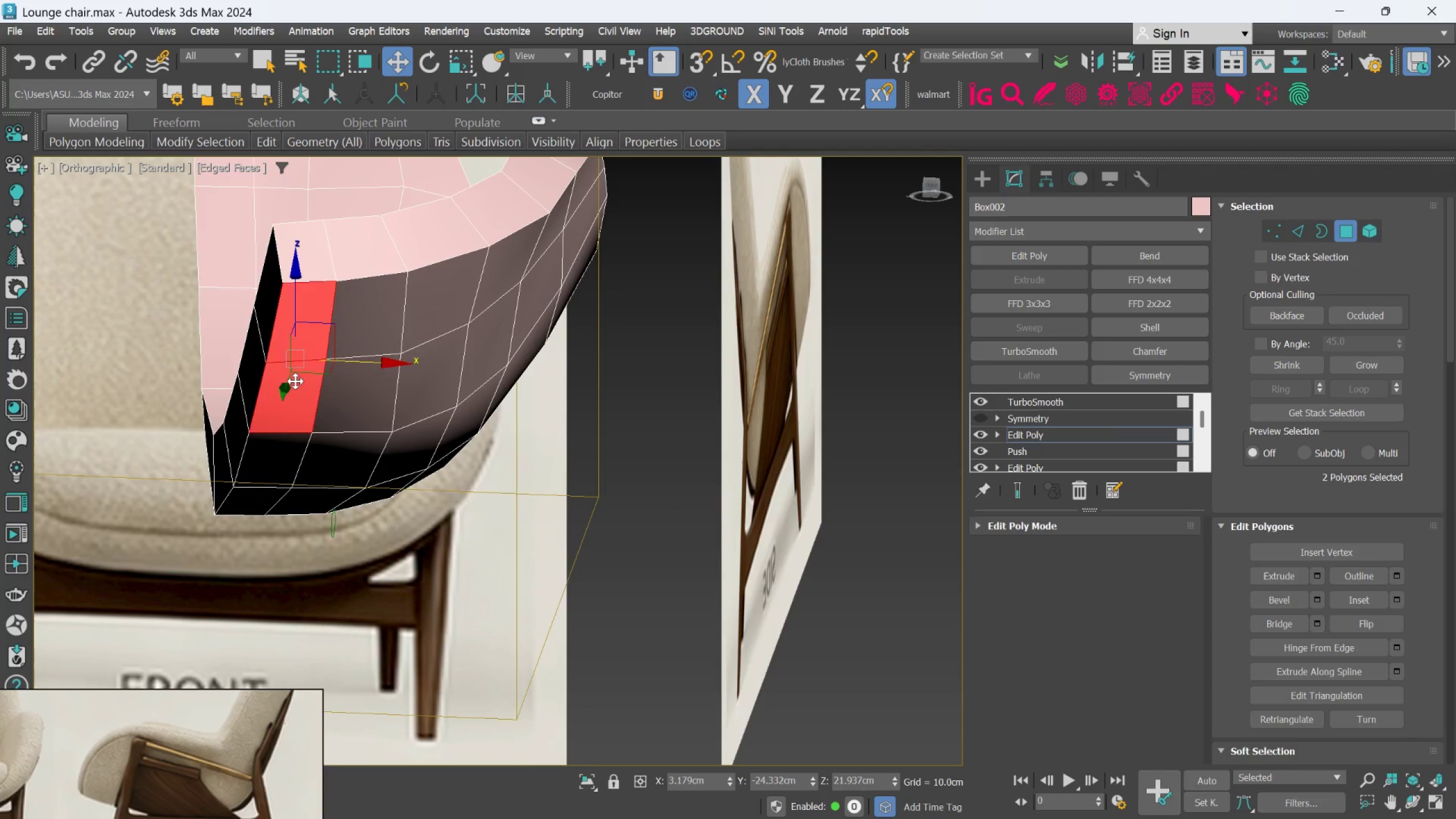 
double_click([295, 382])
 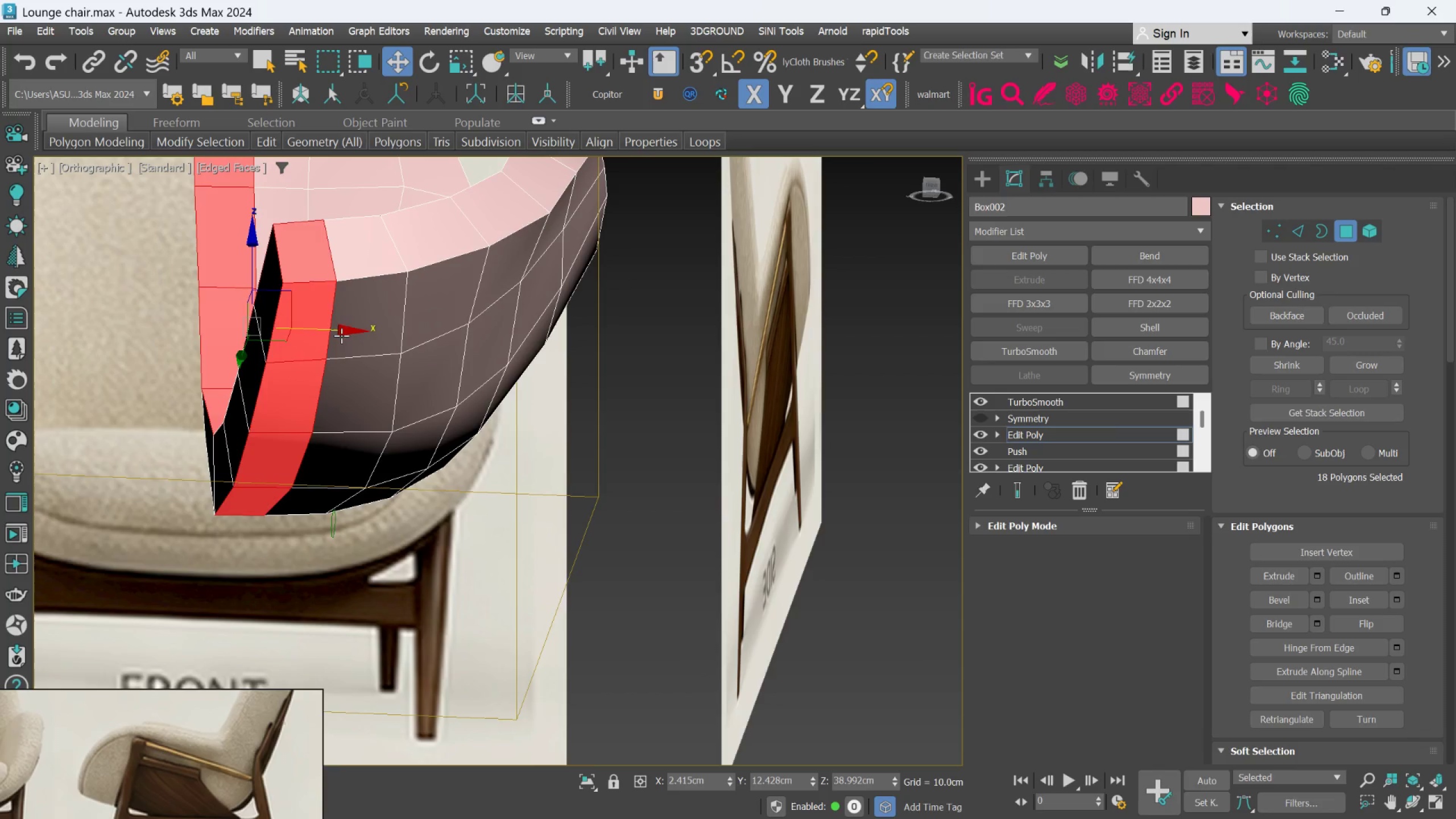 
left_click([349, 317])
 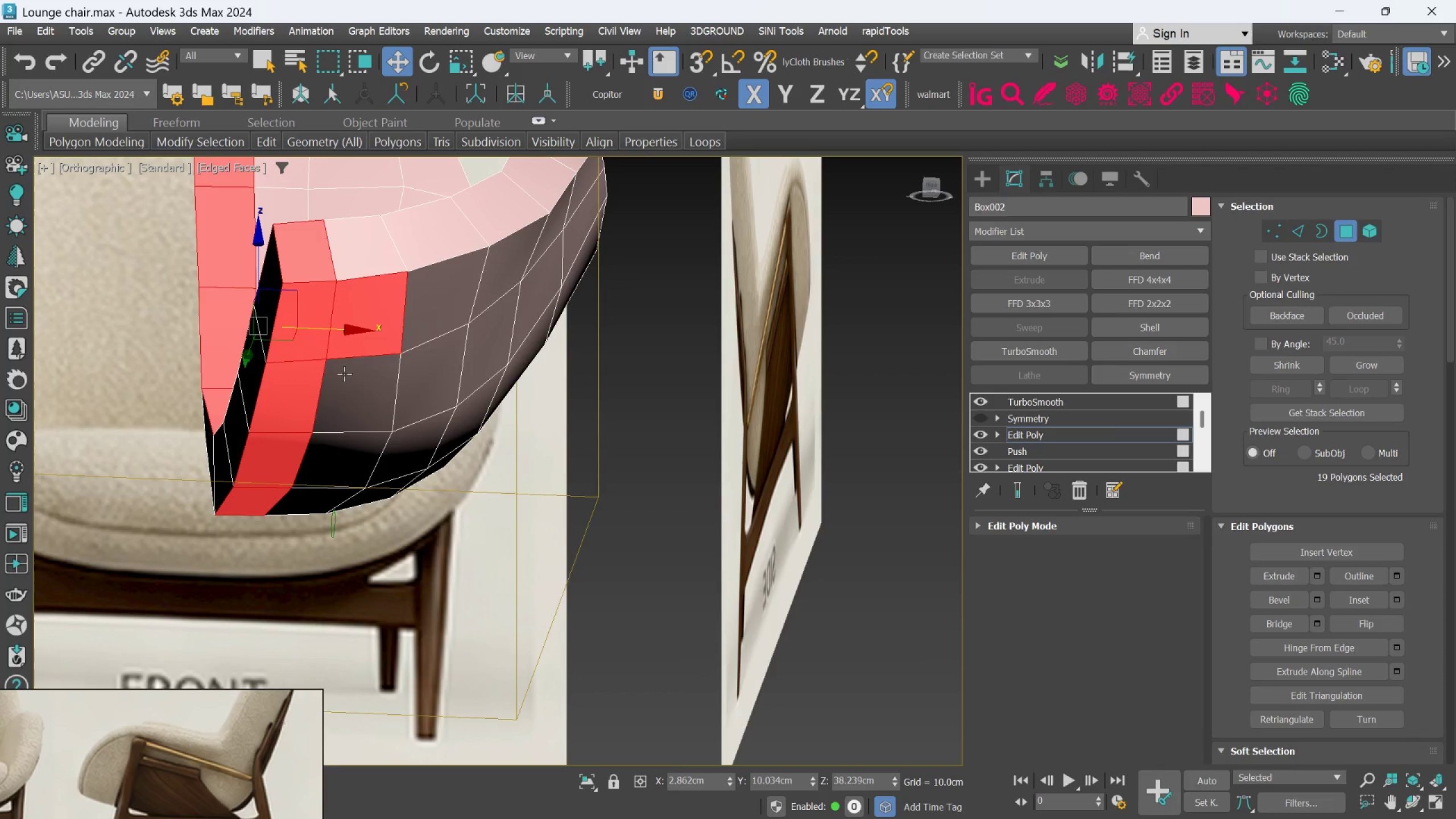 
hold_key(key=ControlLeft, duration=1.52)
double_click([341, 382])
 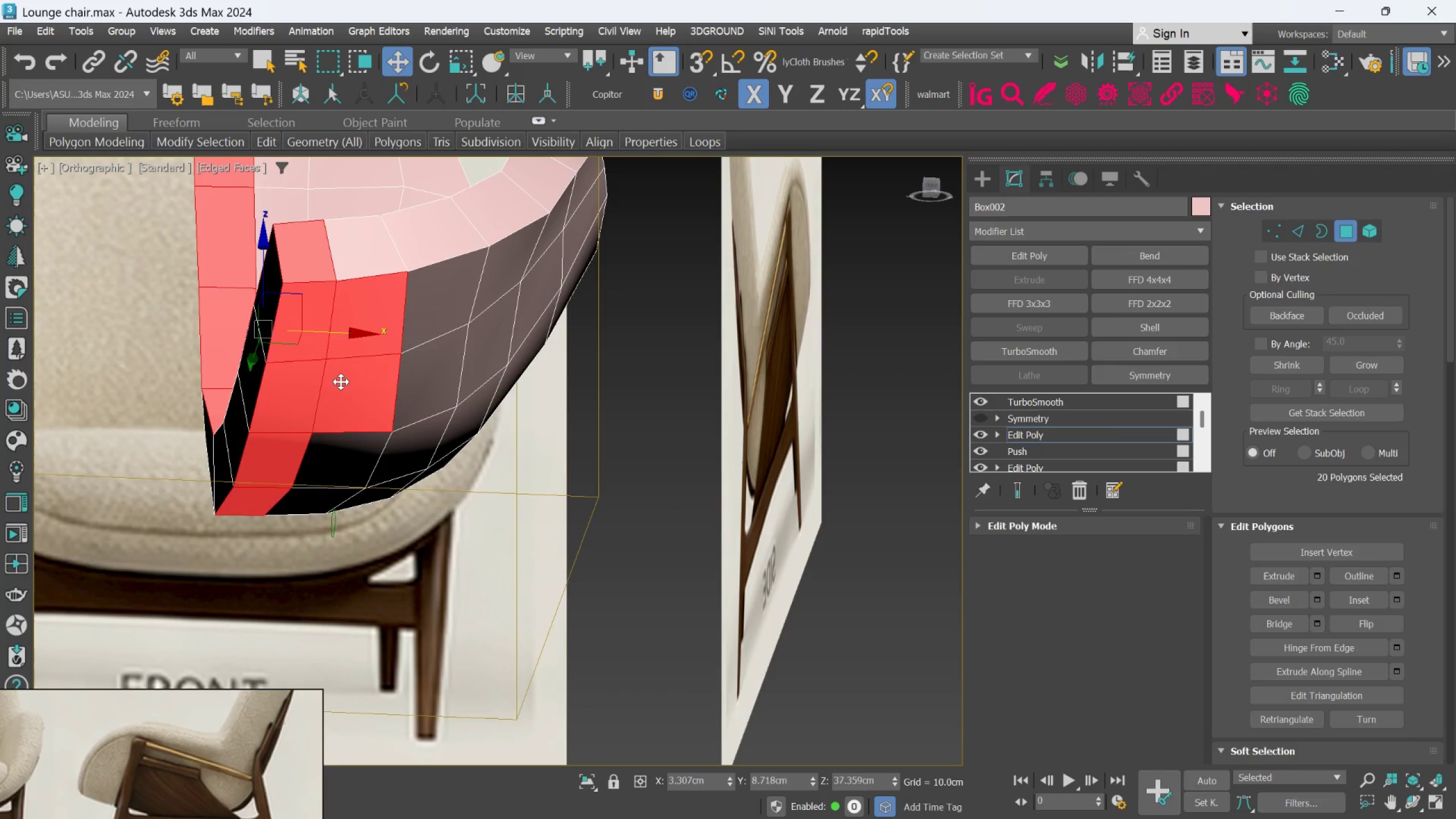 
triple_click([341, 382])
 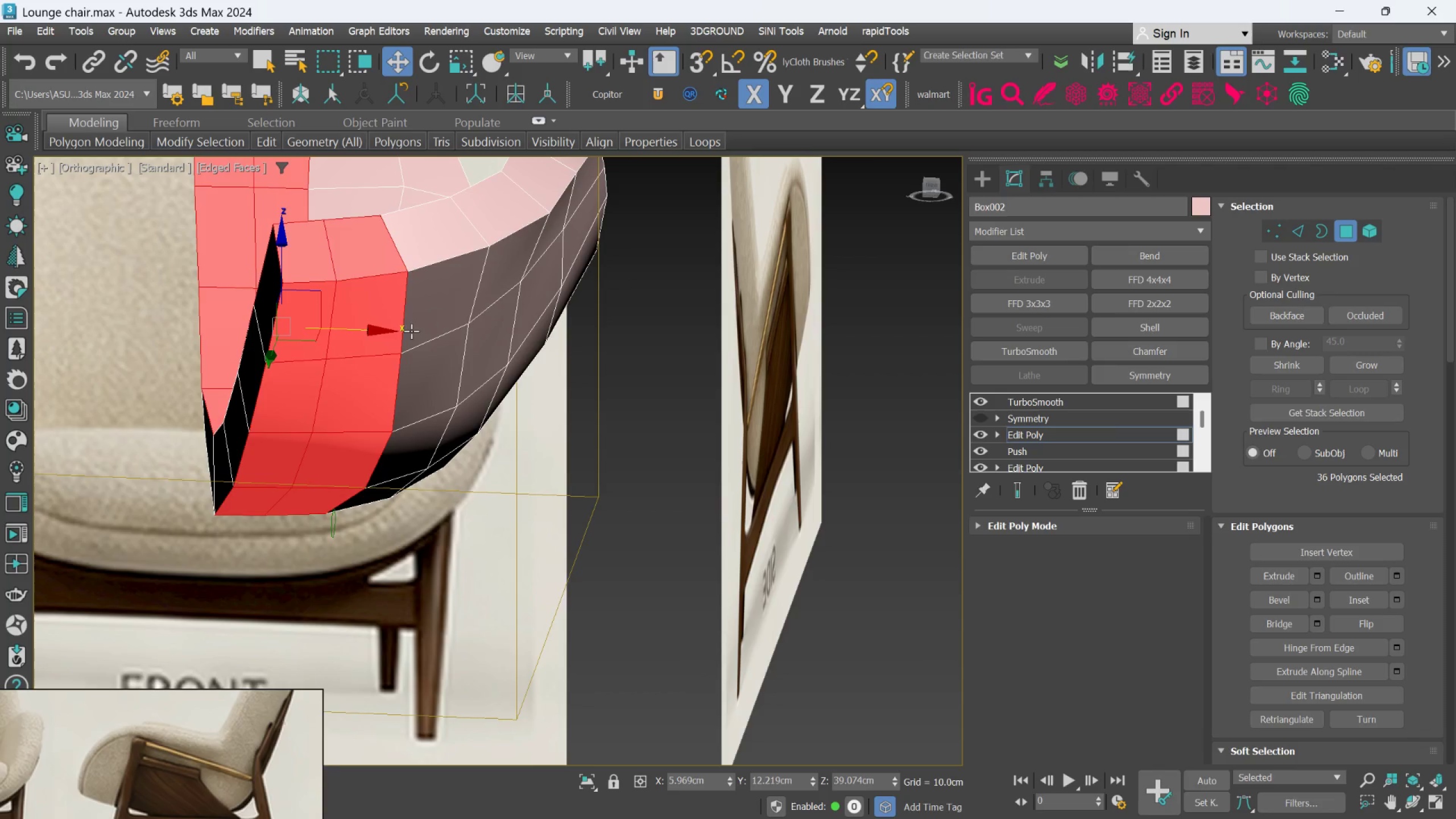 
left_click([417, 310])
 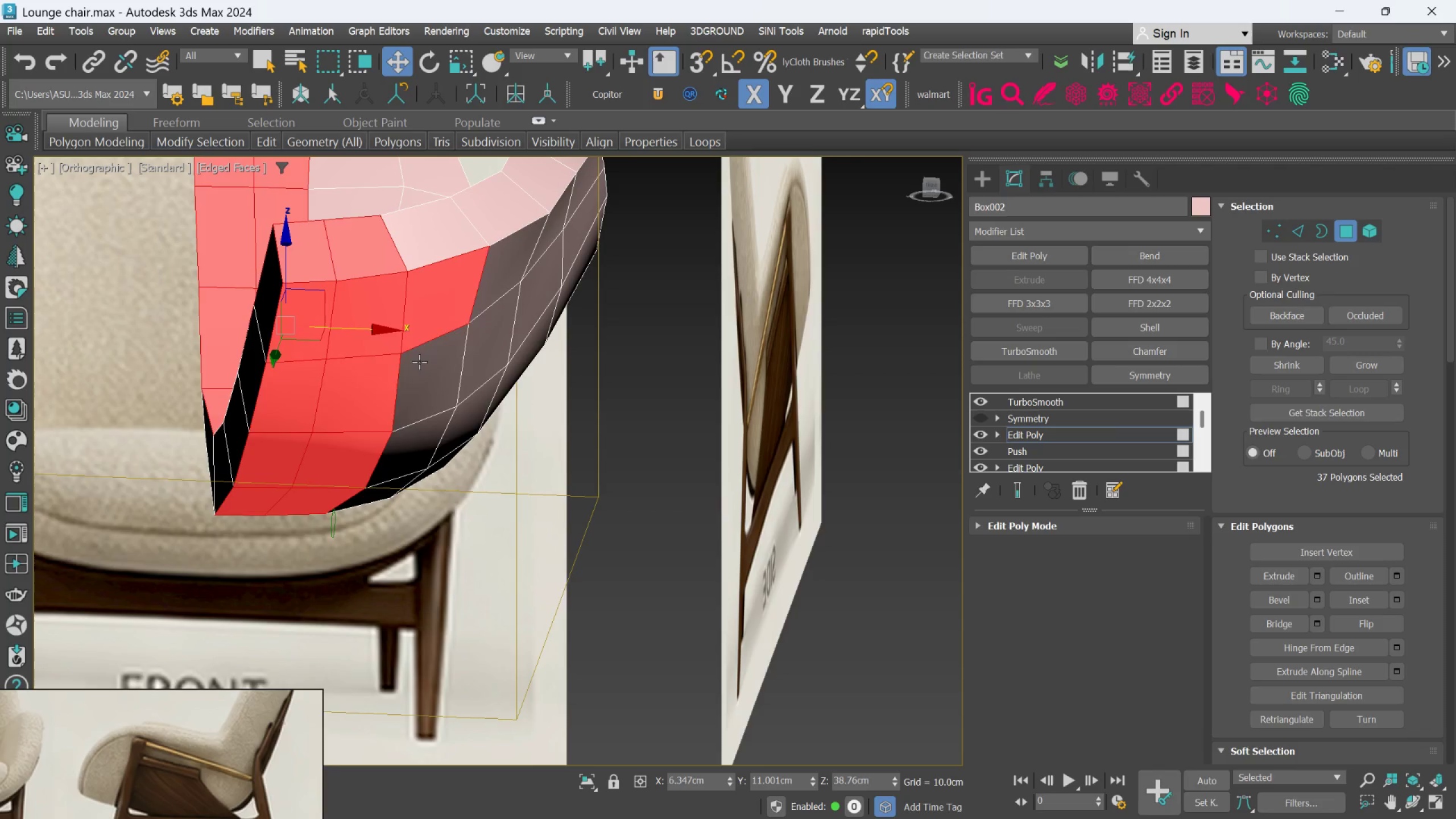 
double_click([419, 362])
 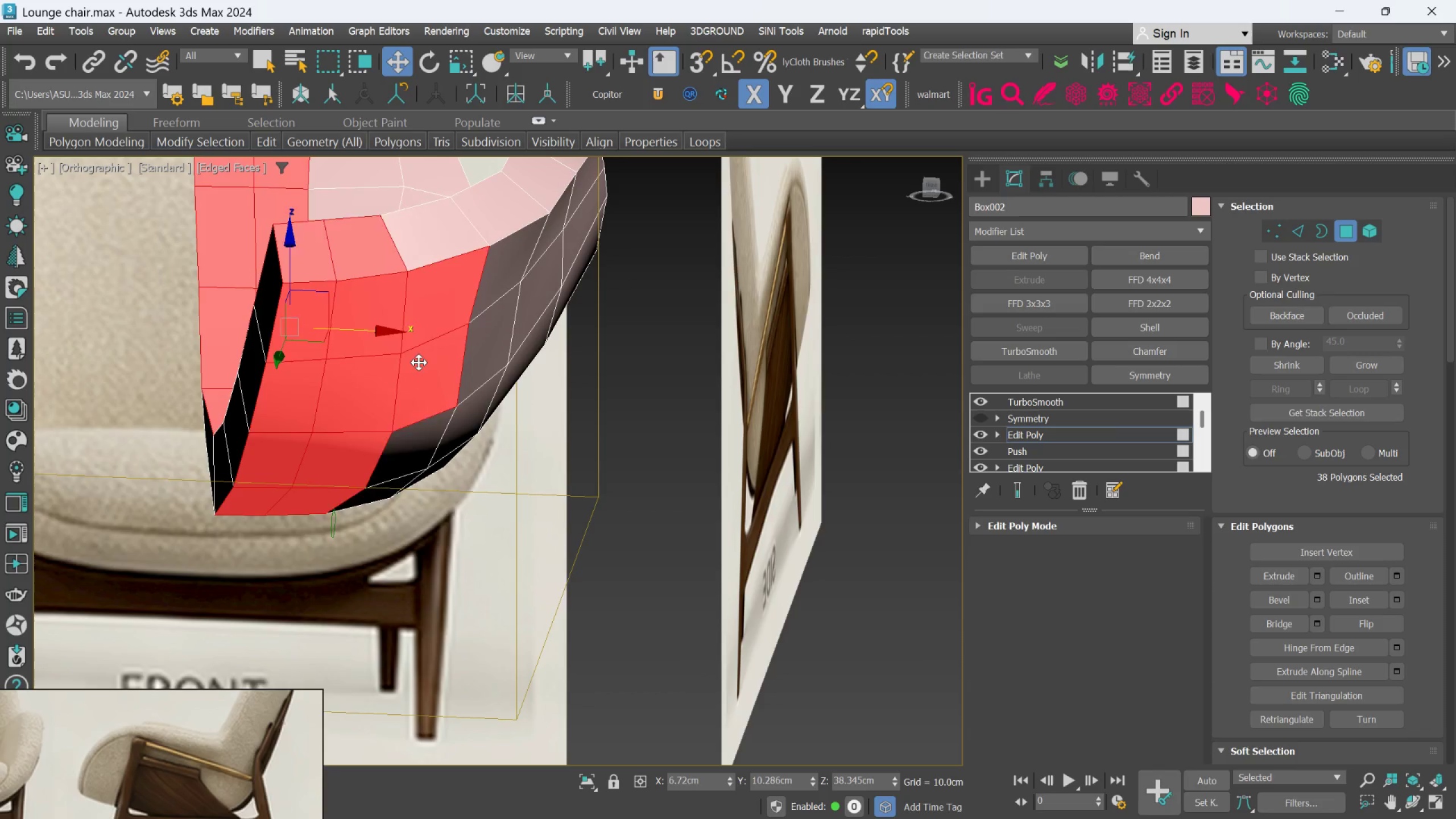 
triple_click([419, 362])
 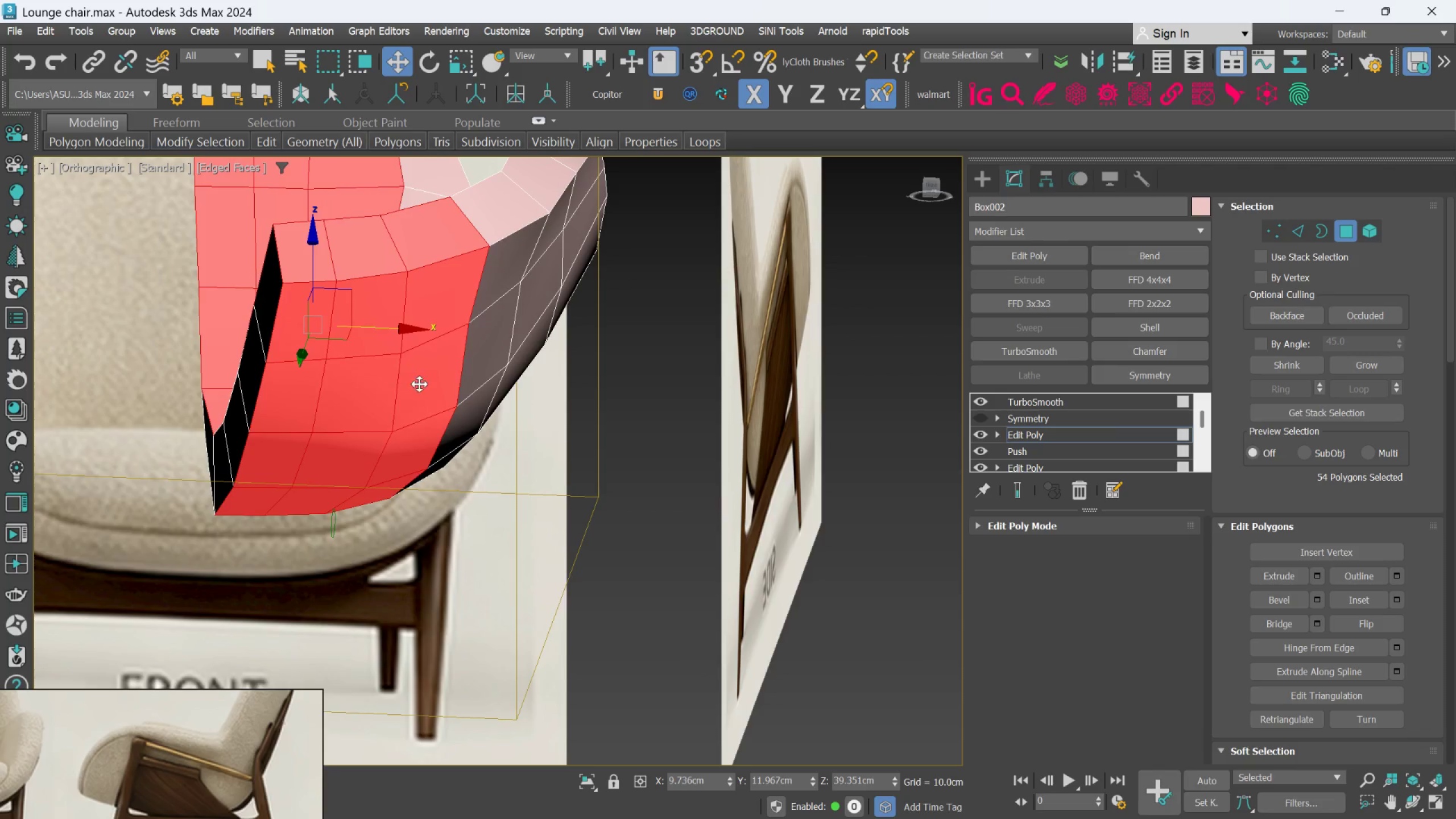 
hold_key(key=ControlLeft, duration=1.52)
left_click_drag(start_coordinate=[498, 290], to_coordinate=[498, 295])
 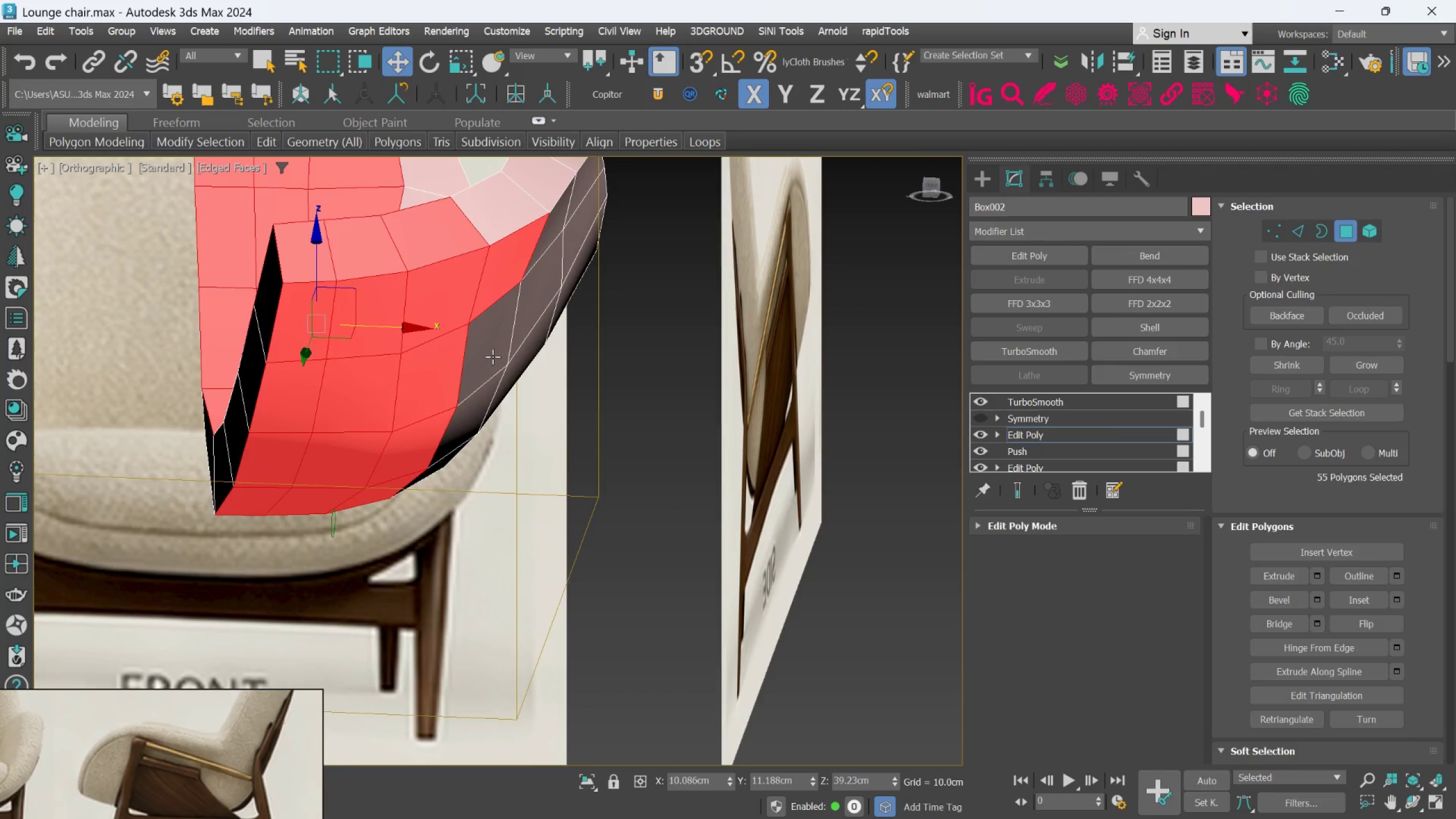 
double_click([493, 357])
 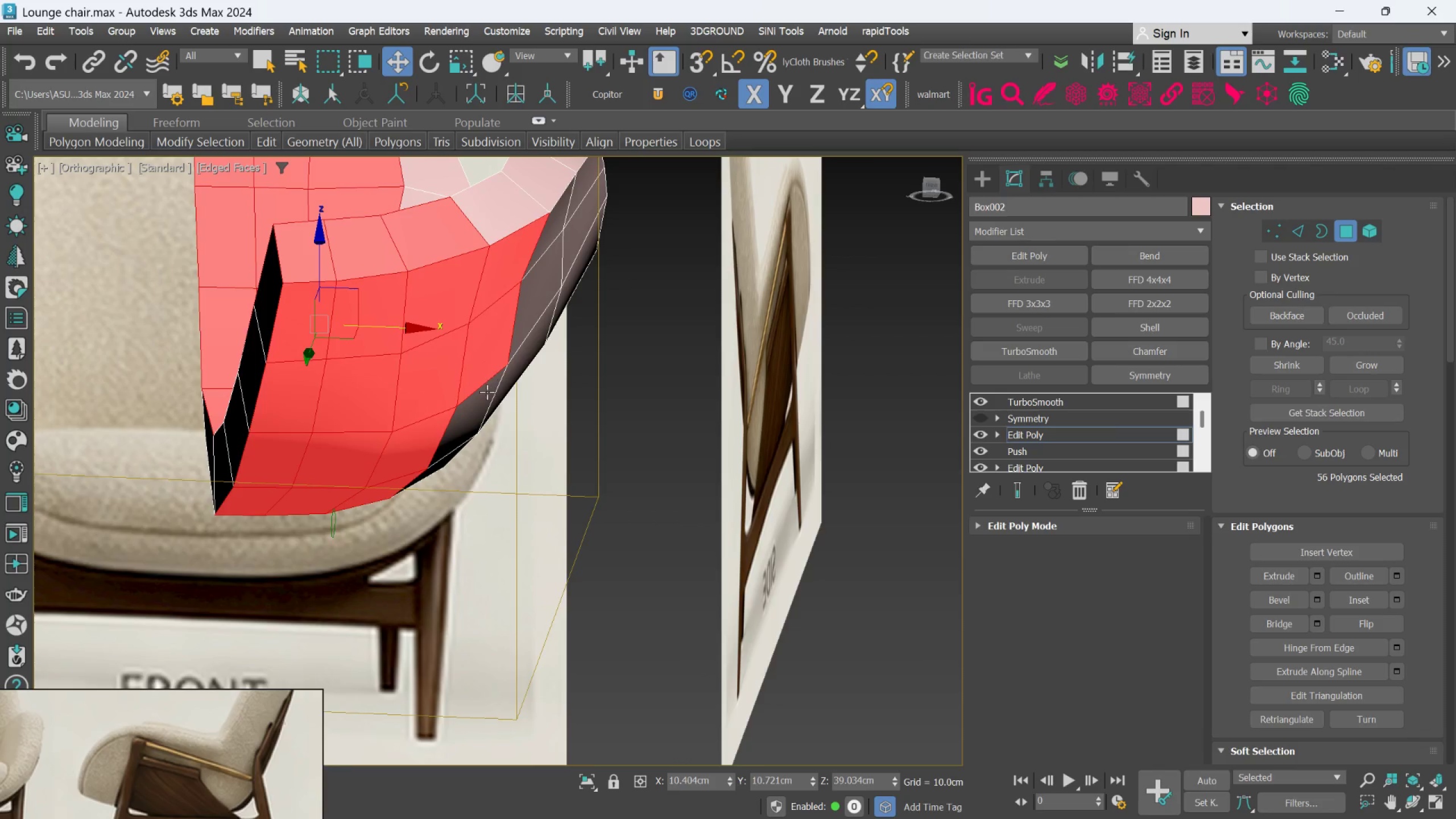 
left_click([484, 398])
 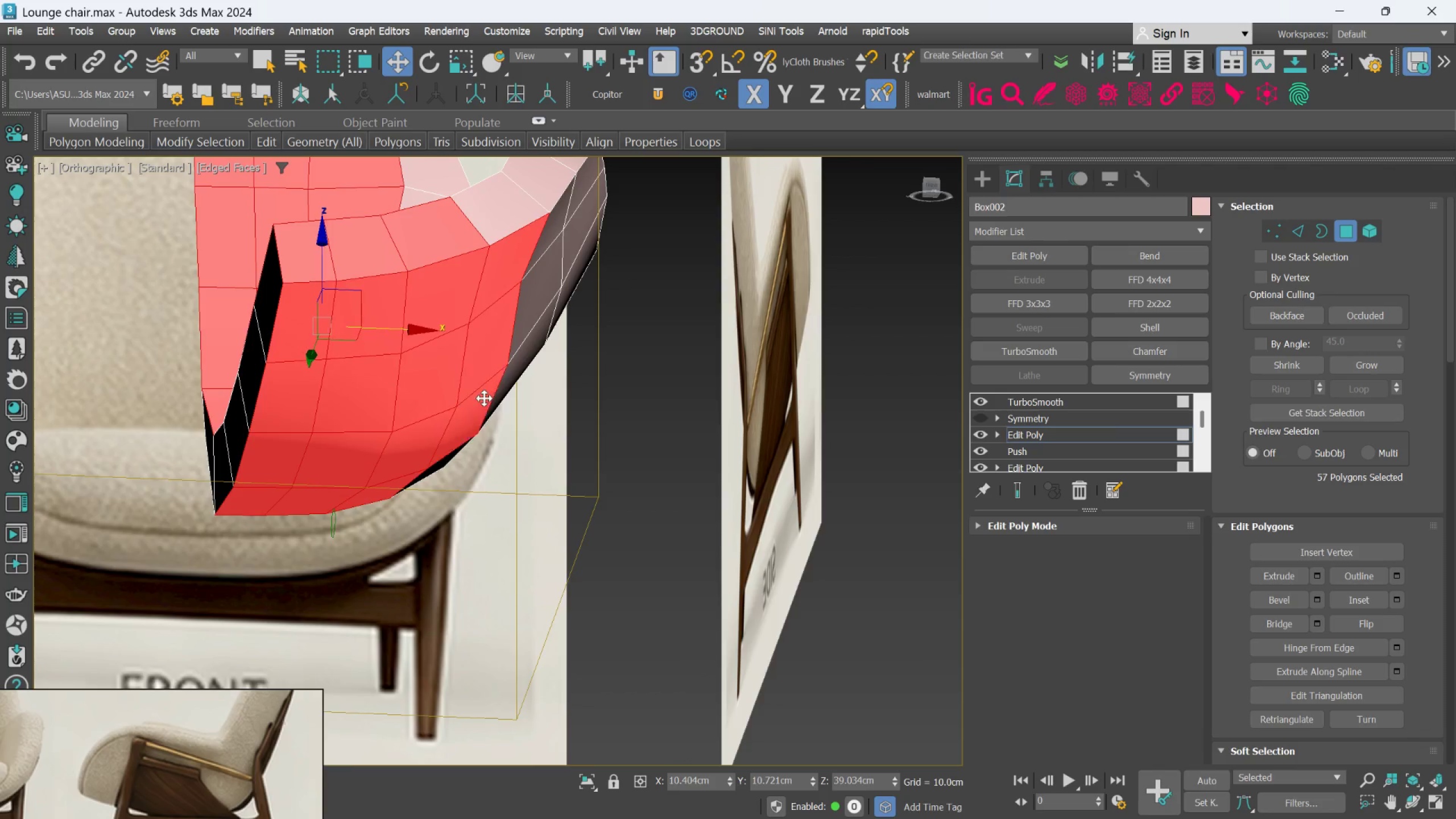 
hold_key(key=ControlLeft, duration=0.52)
double_click([484, 398])
 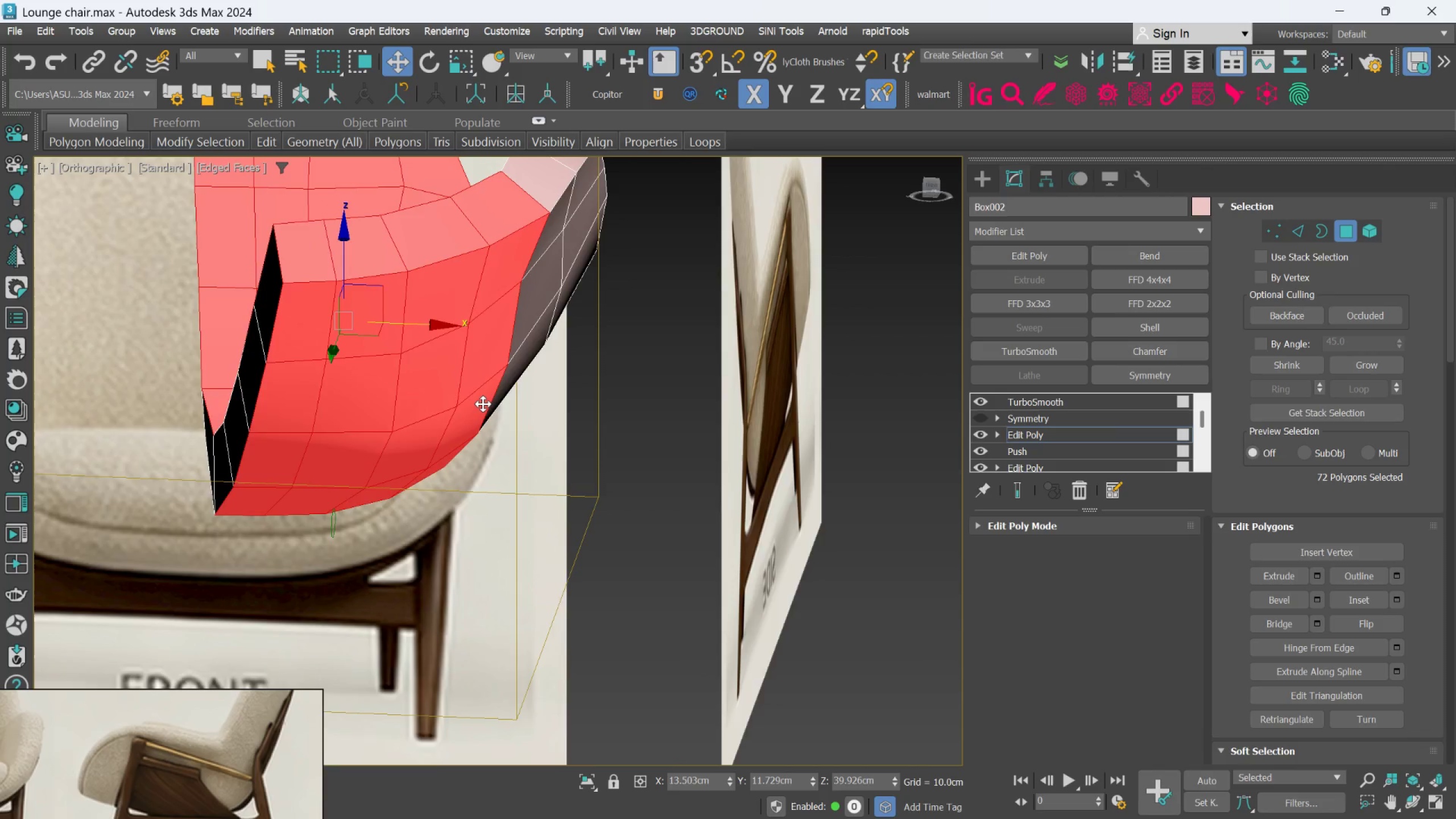 
hold_key(key=AltLeft, duration=0.61)
 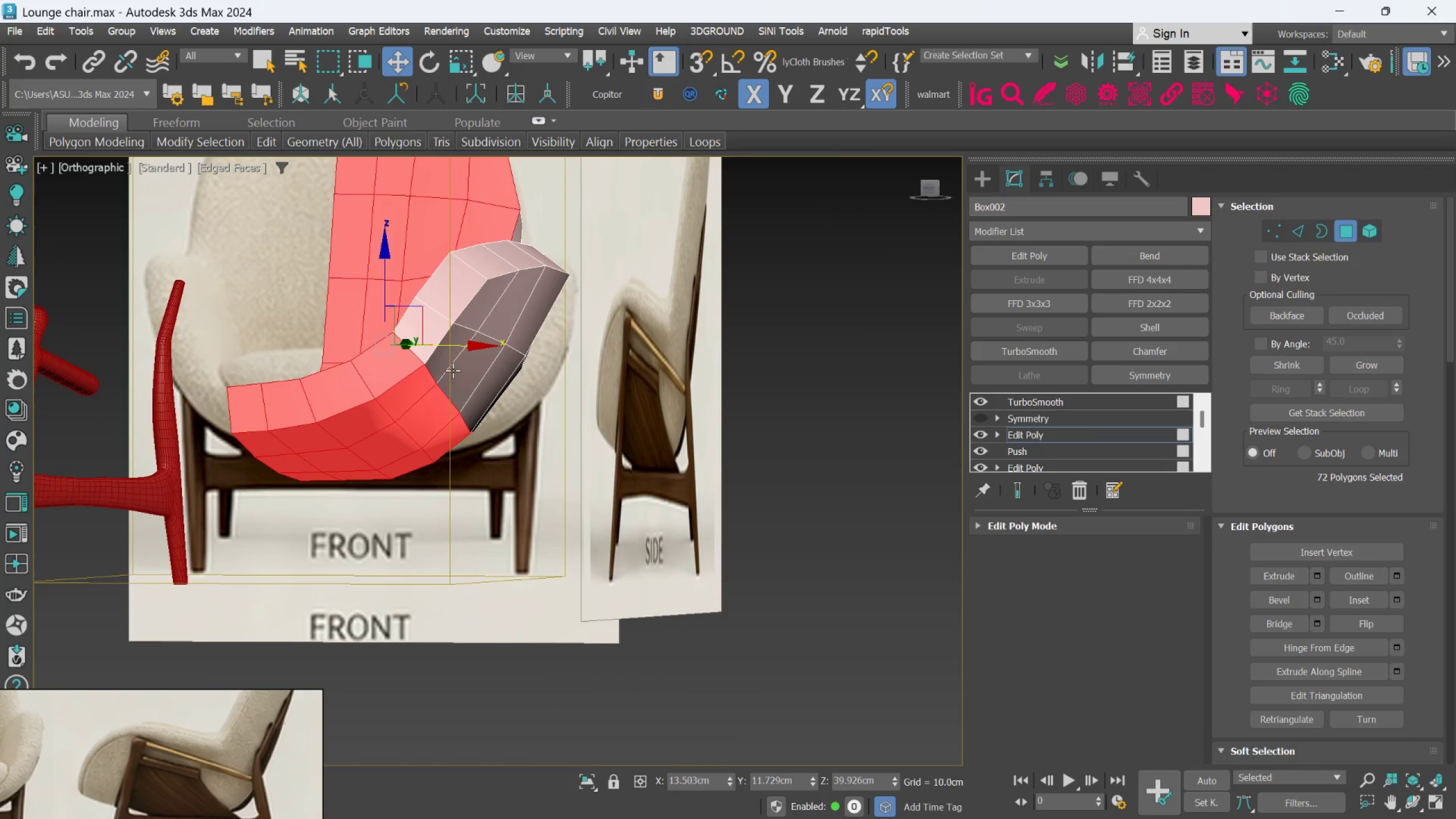 
scroll: coordinate [483, 404], scroll_direction: down, amount: 1.0
 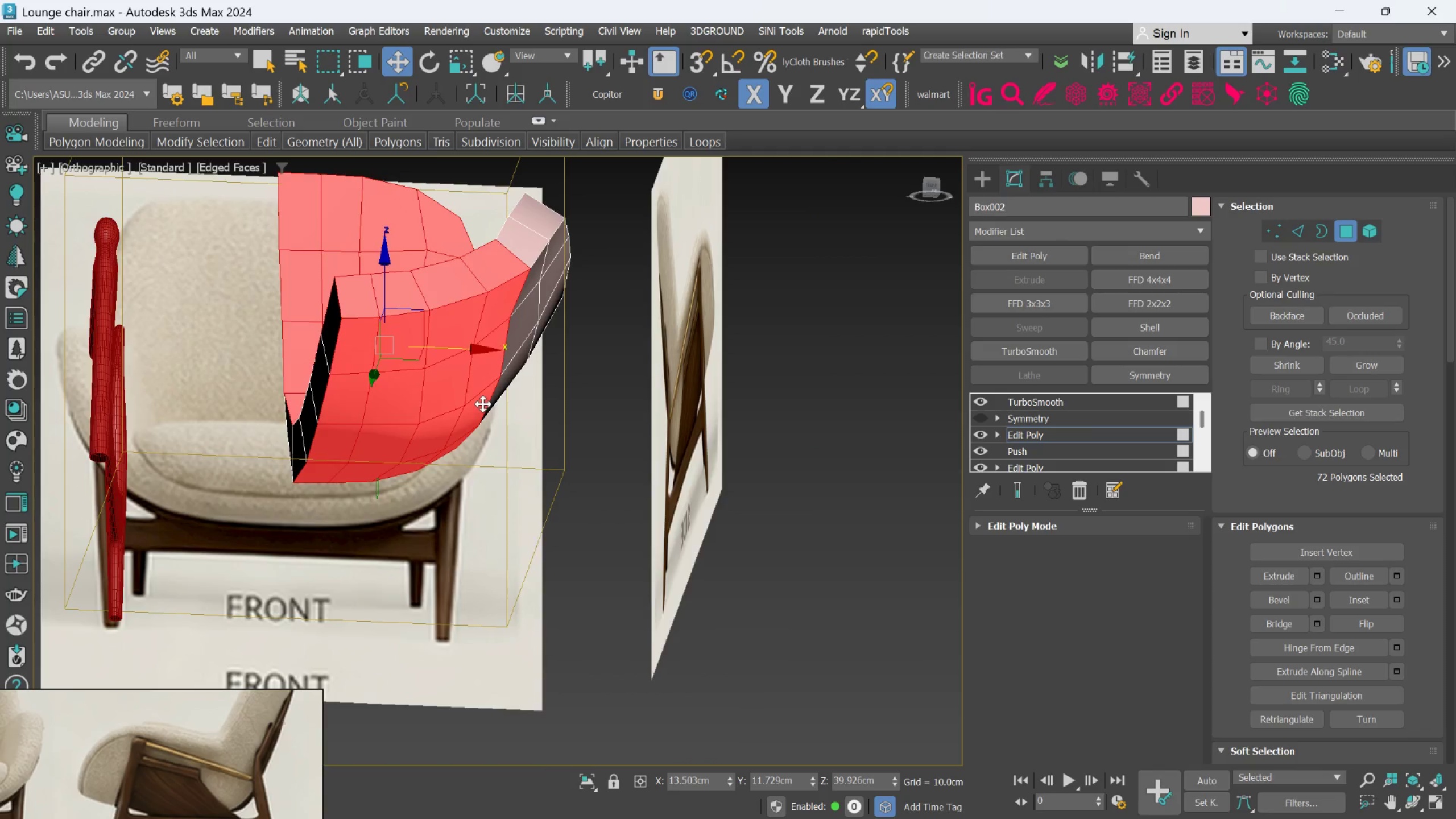 
scroll: coordinate [453, 370], scroll_direction: up, amount: 1.0
 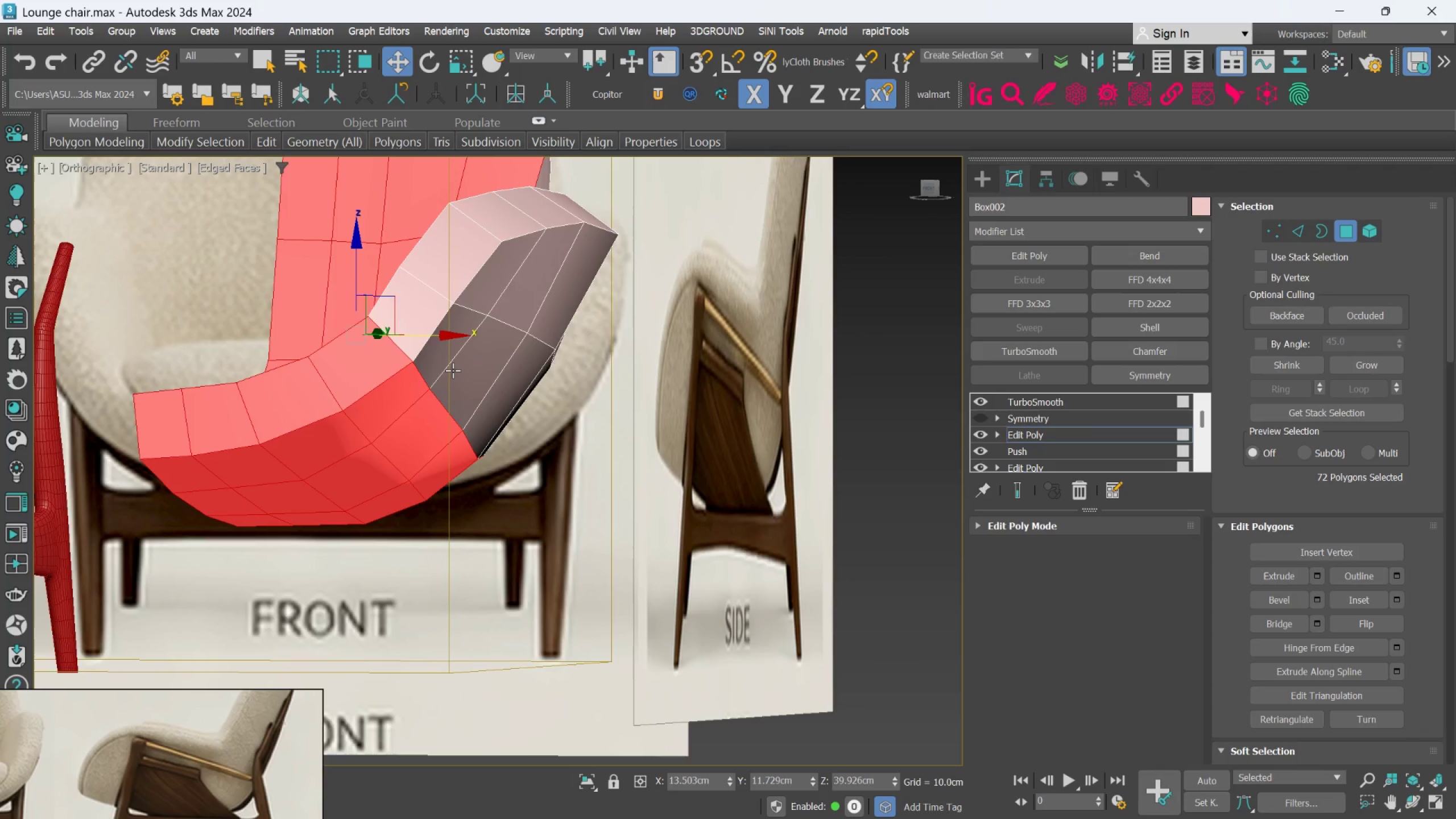 
key(Alt+AltLeft)
 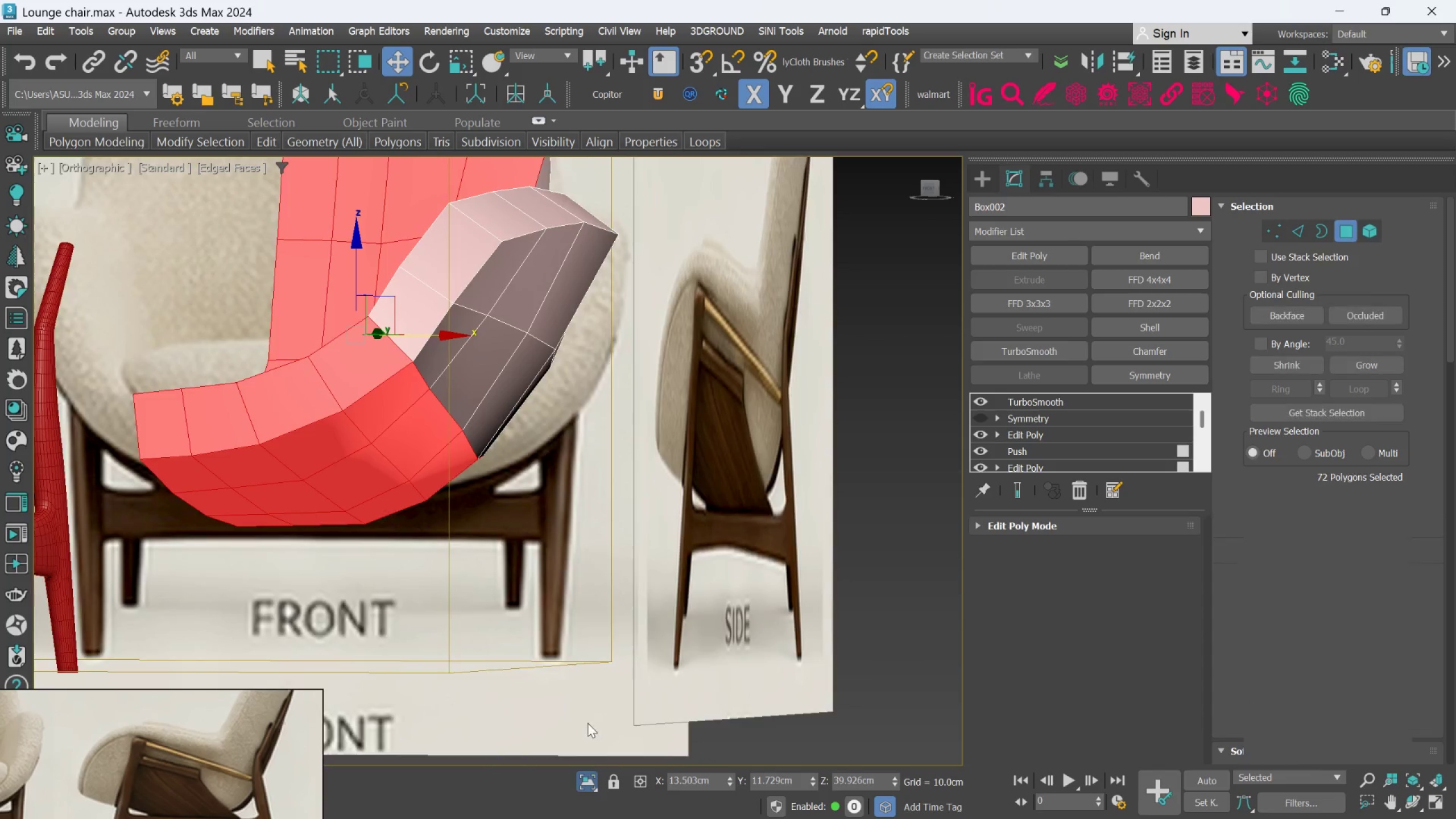 
hold_key(key=AltLeft, duration=0.38)
 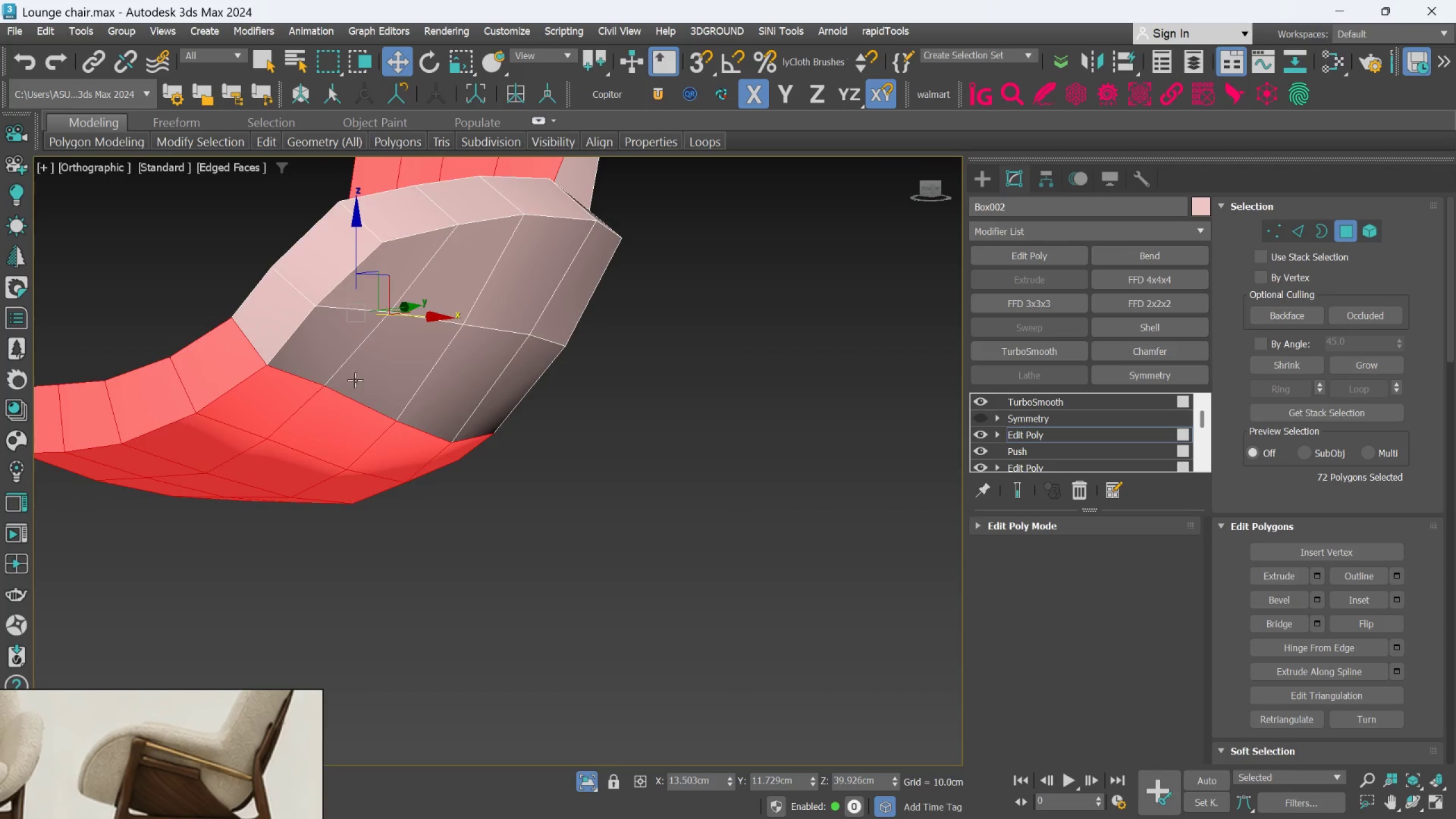 
hold_key(key=ControlLeft, duration=1.5)
left_click([338, 355])
 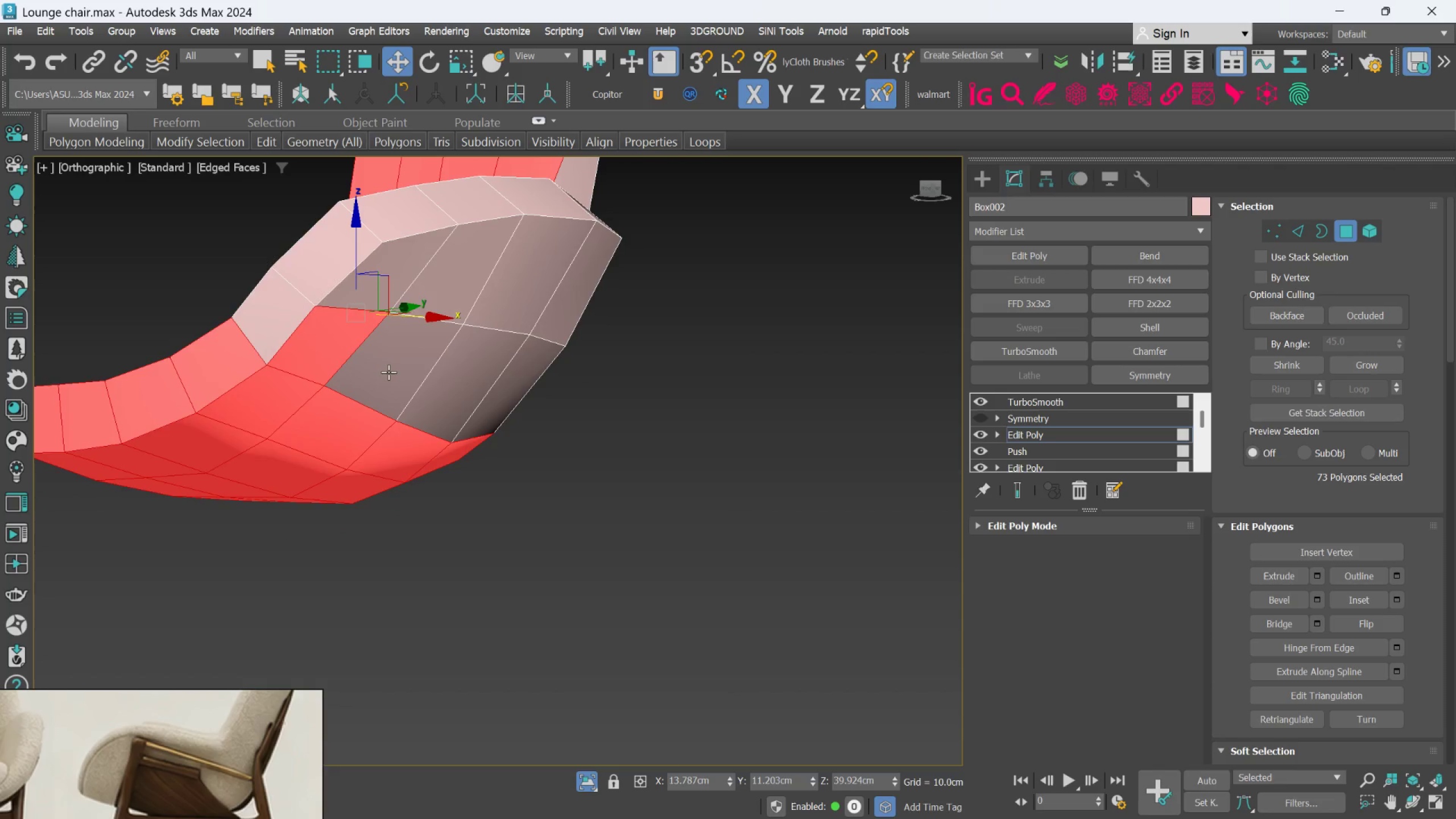 
double_click([388, 372])
 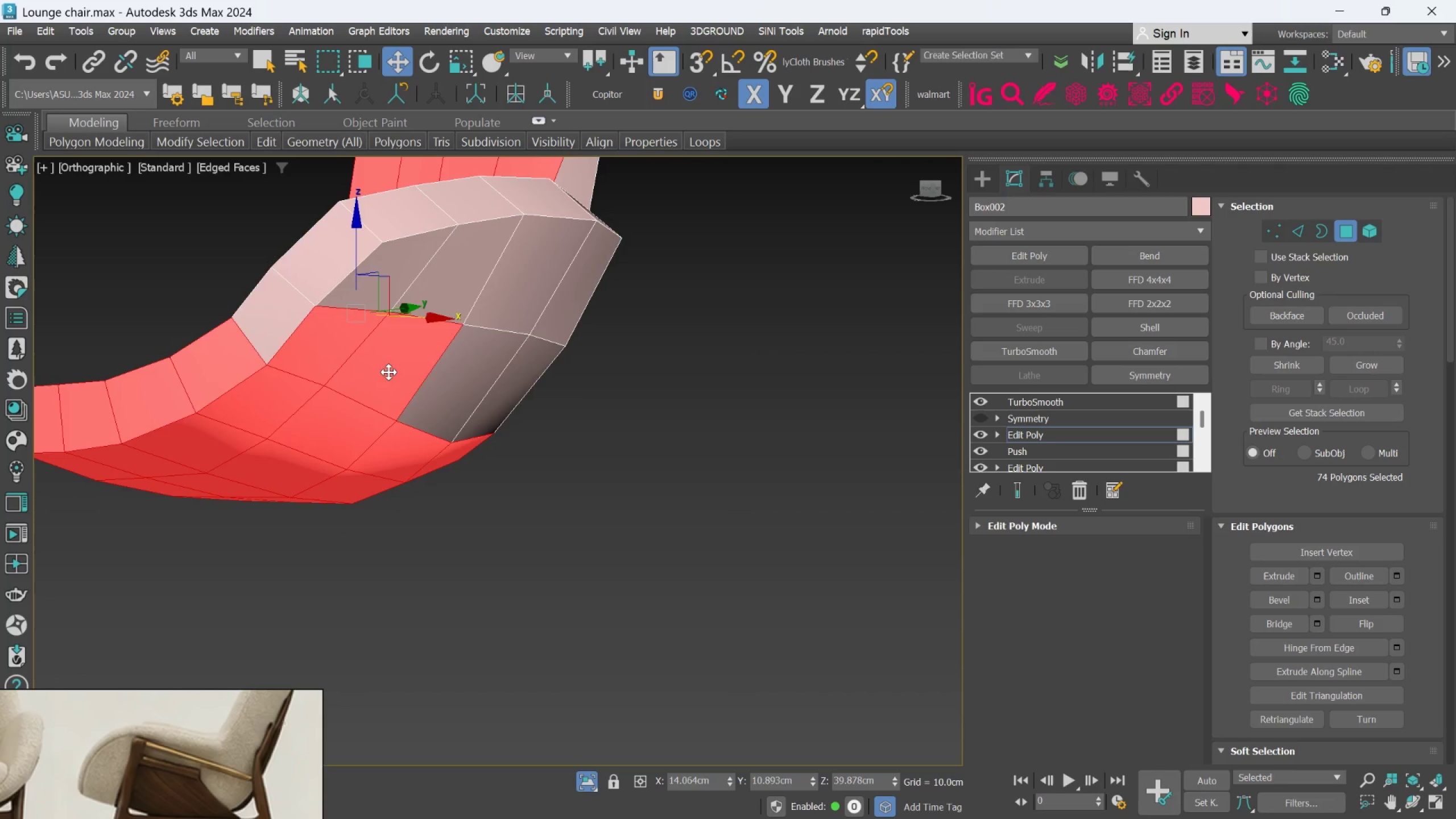 
triple_click([388, 372])
 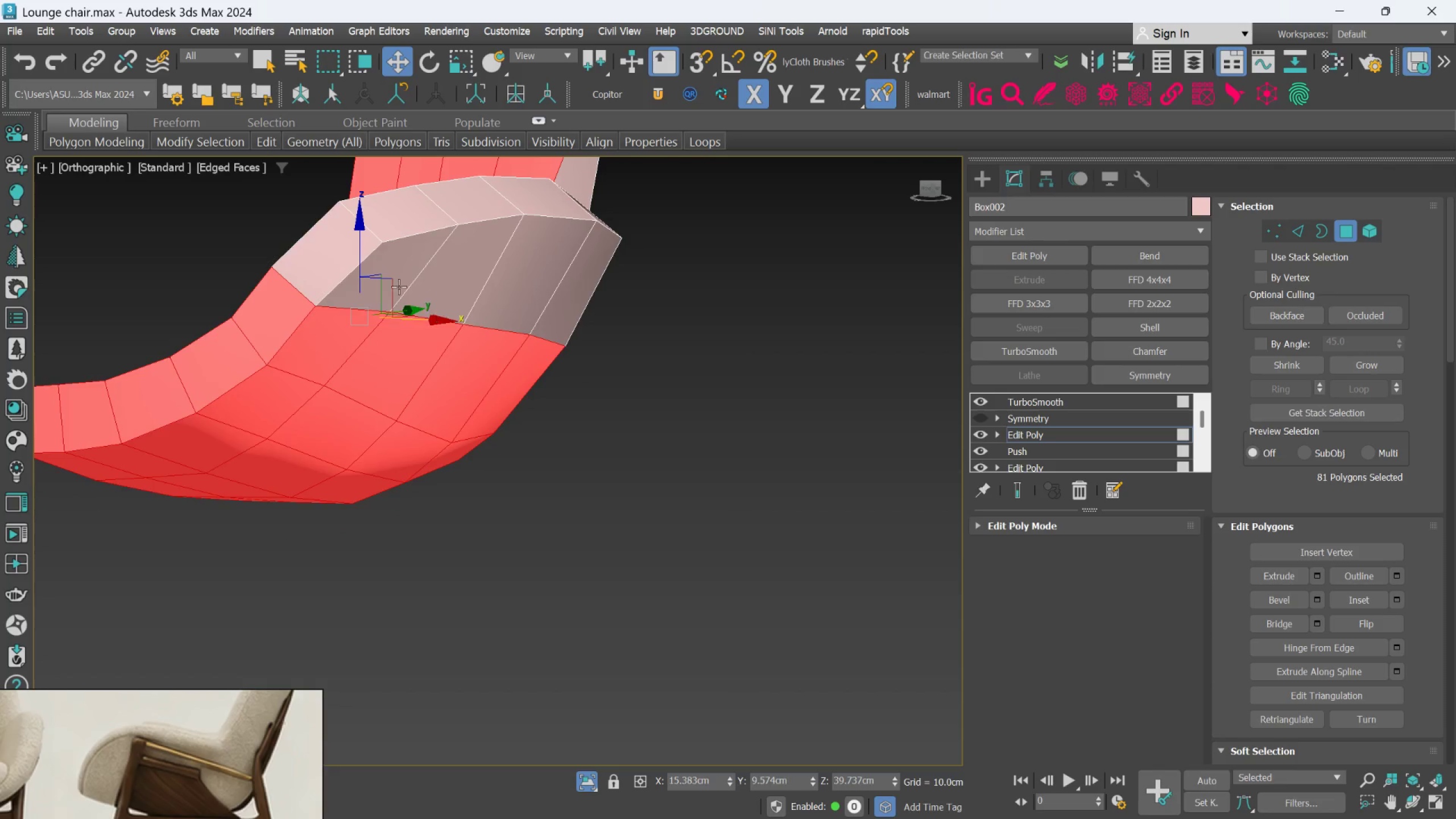 
hold_key(key=ControlLeft, duration=1.05)
left_click([386, 283])
 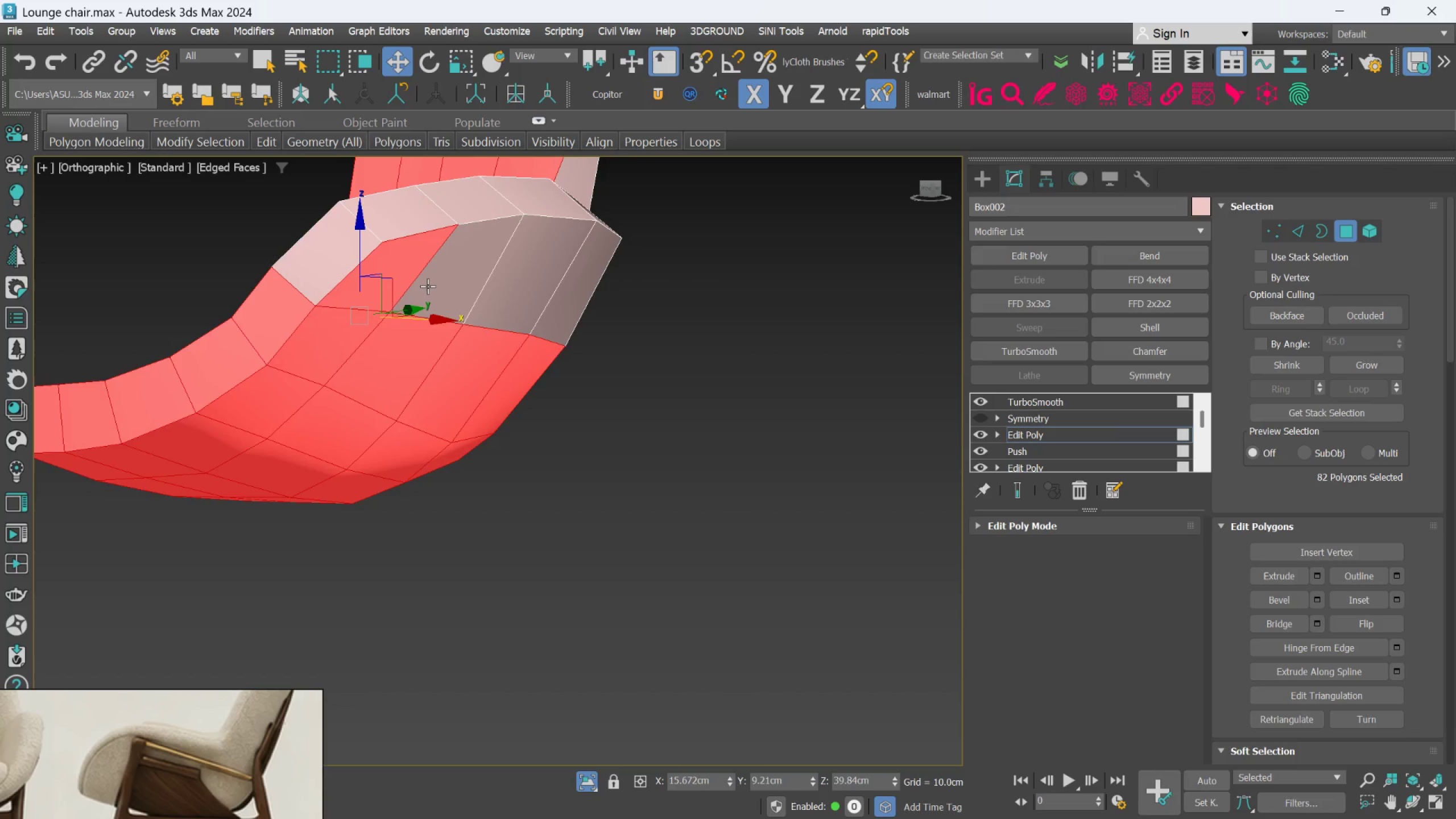 
double_click([428, 286])
 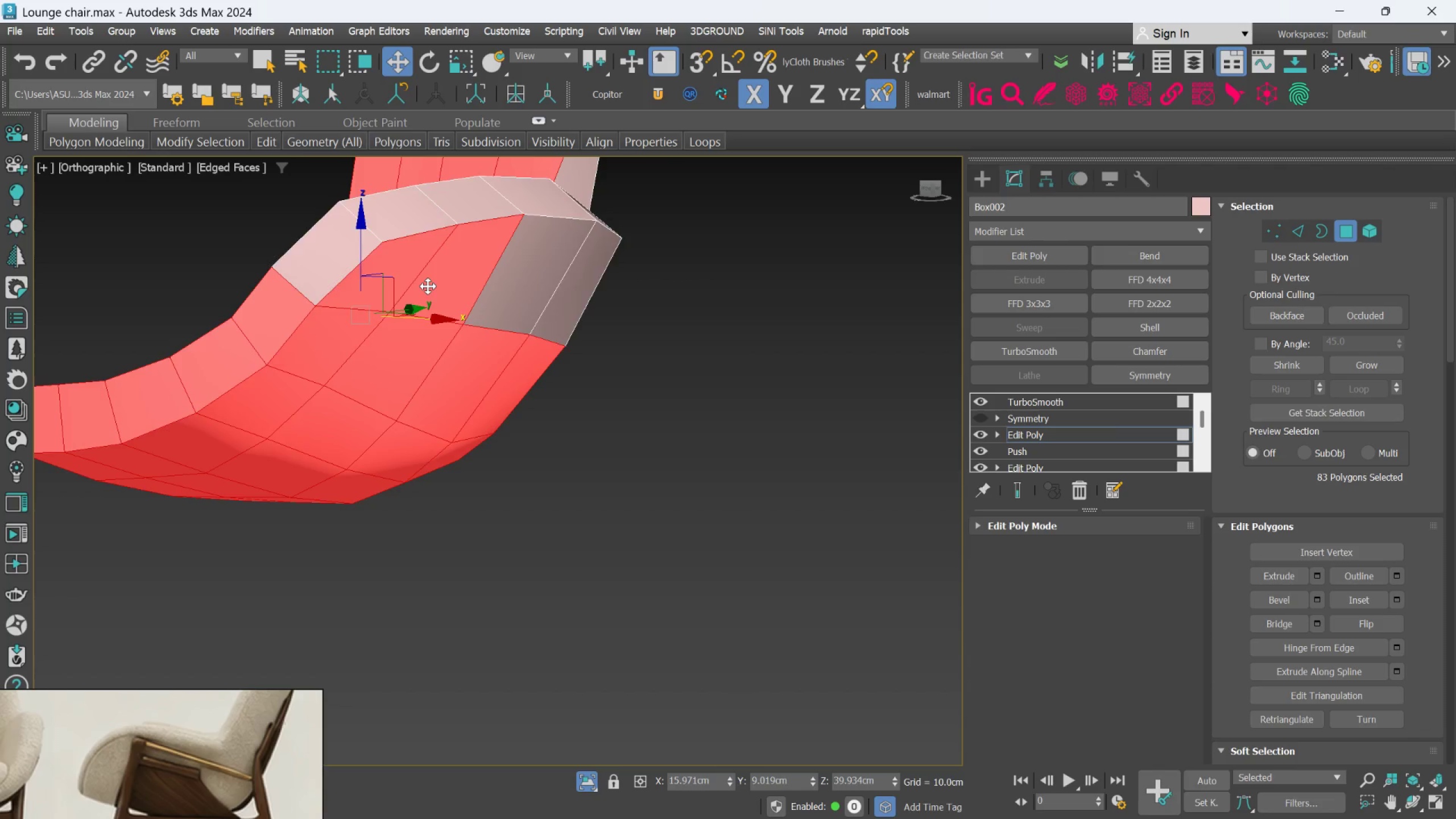 
triple_click([428, 286])
 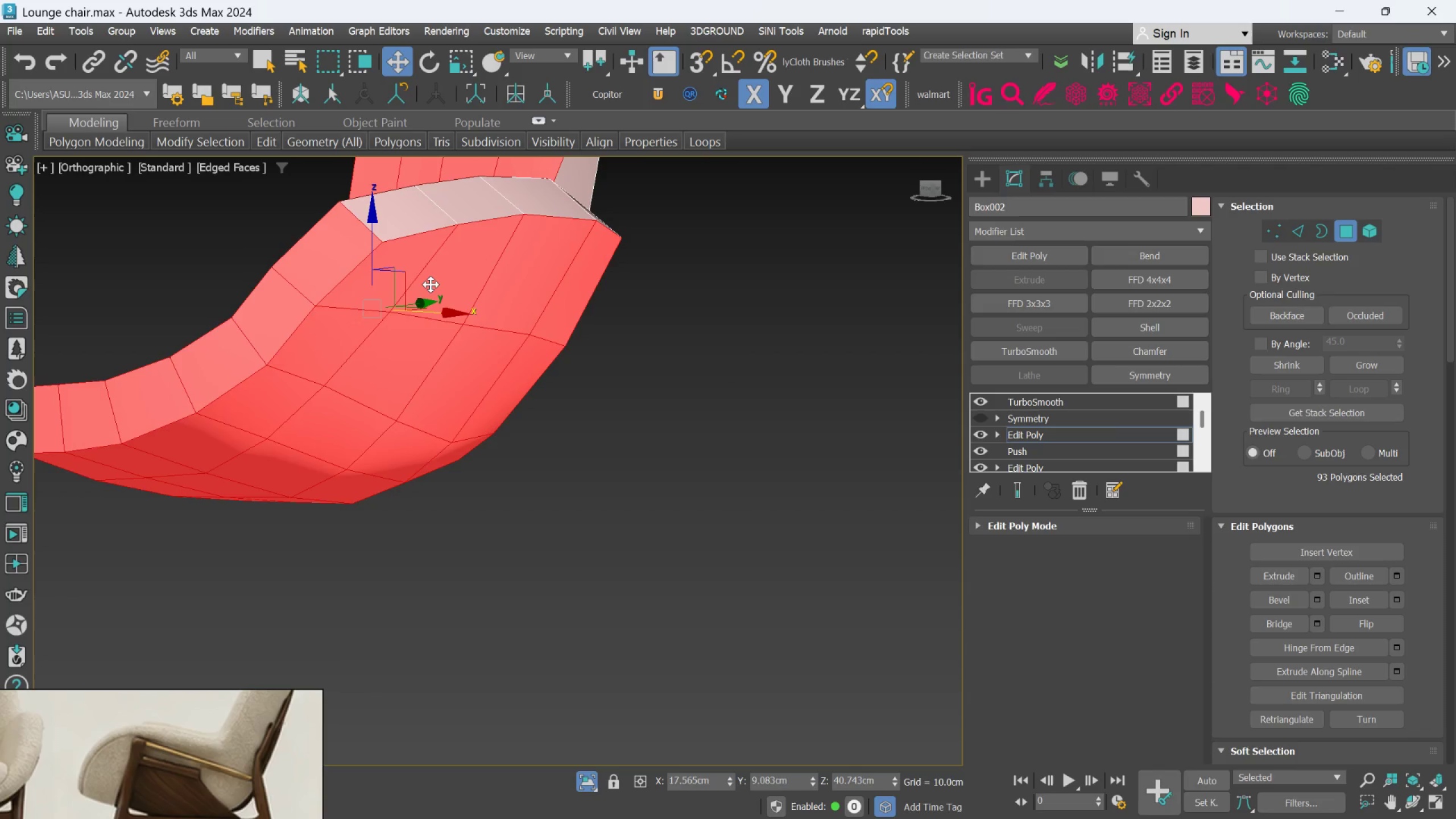 
key(Q)
 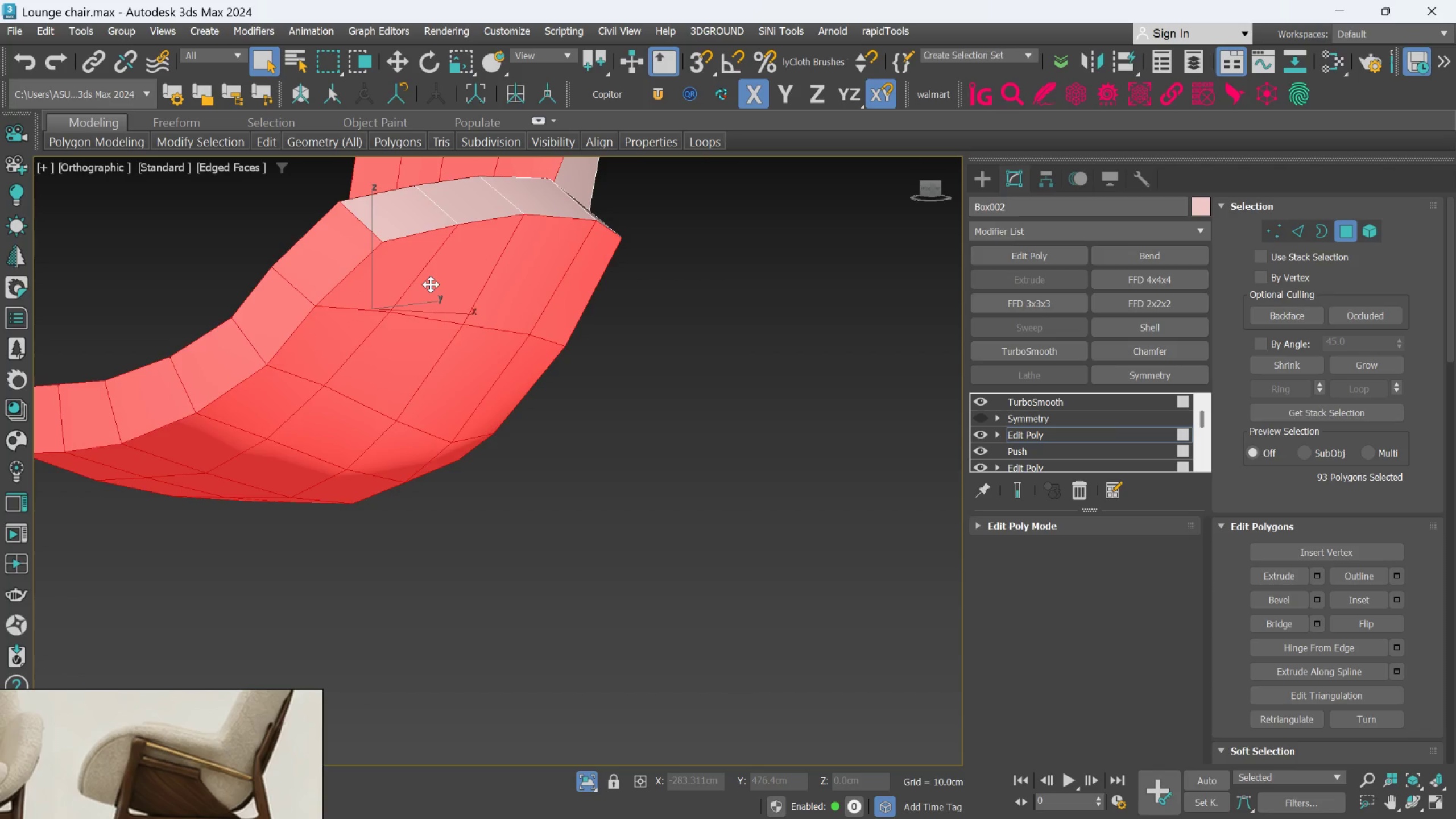 
scroll: coordinate [428, 315], scroll_direction: down, amount: 2.0
 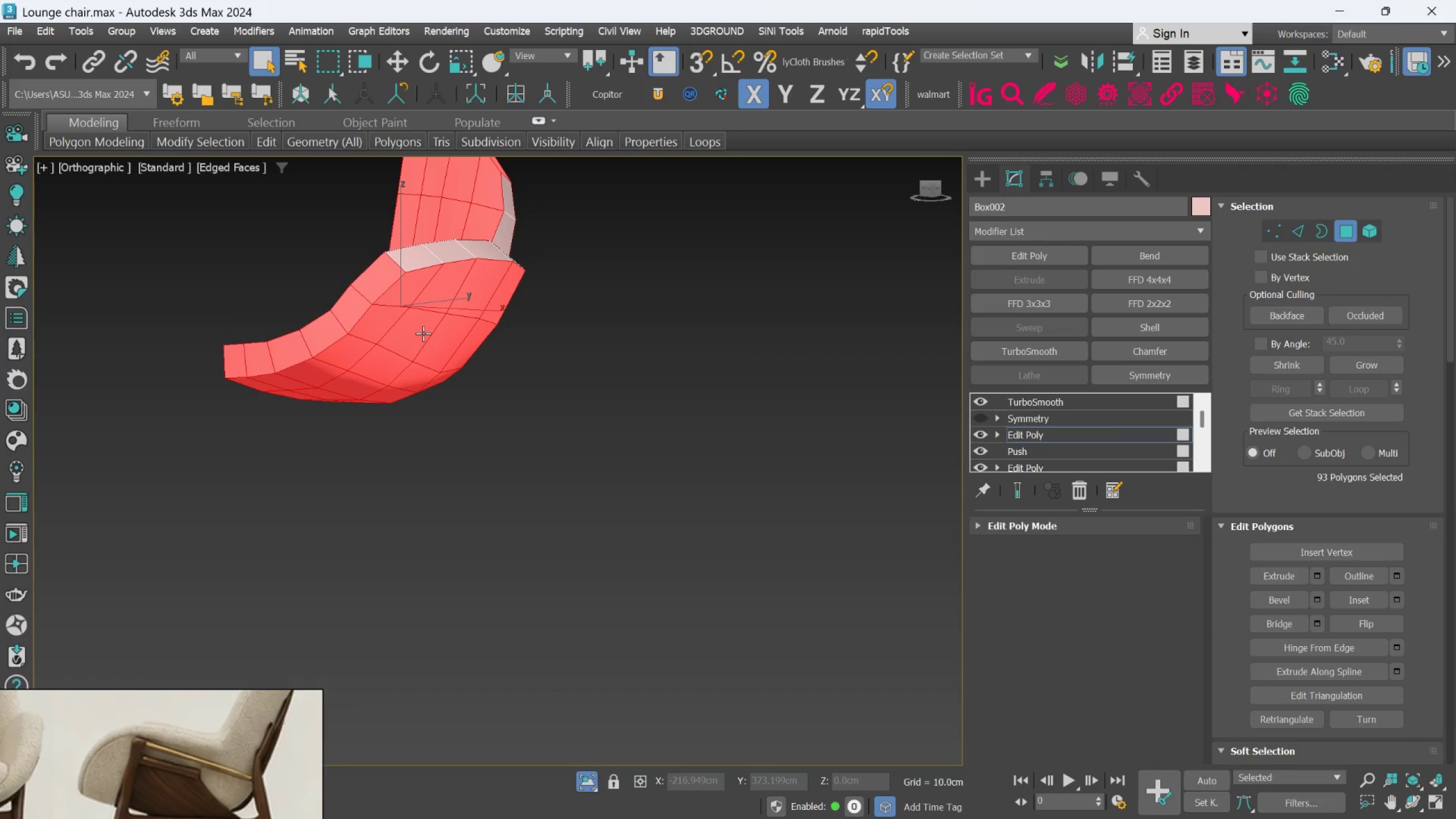 
hold_key(key=AltLeft, duration=1.36)
left_click([380, 277])
 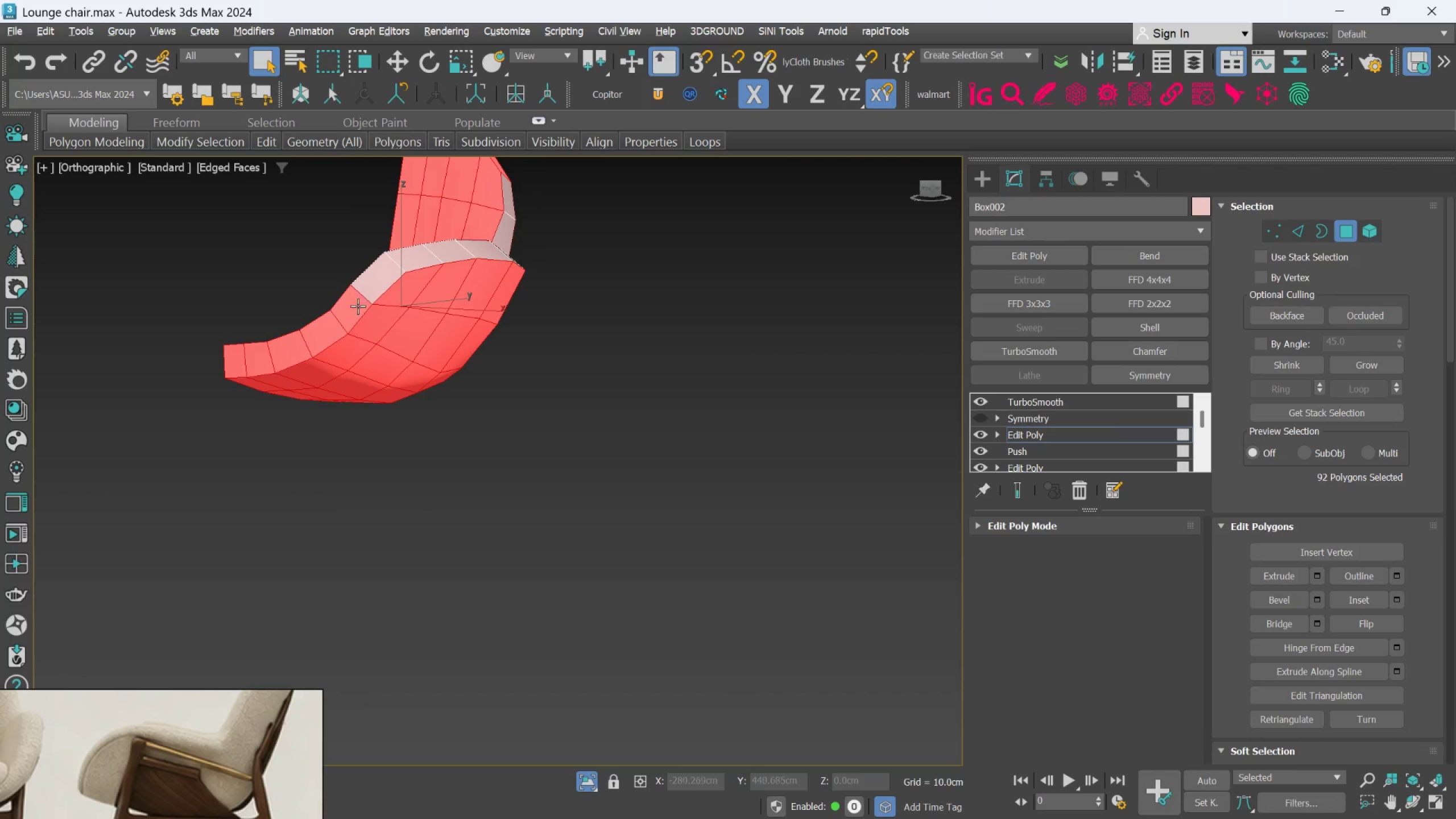 
double_click([355, 309])
 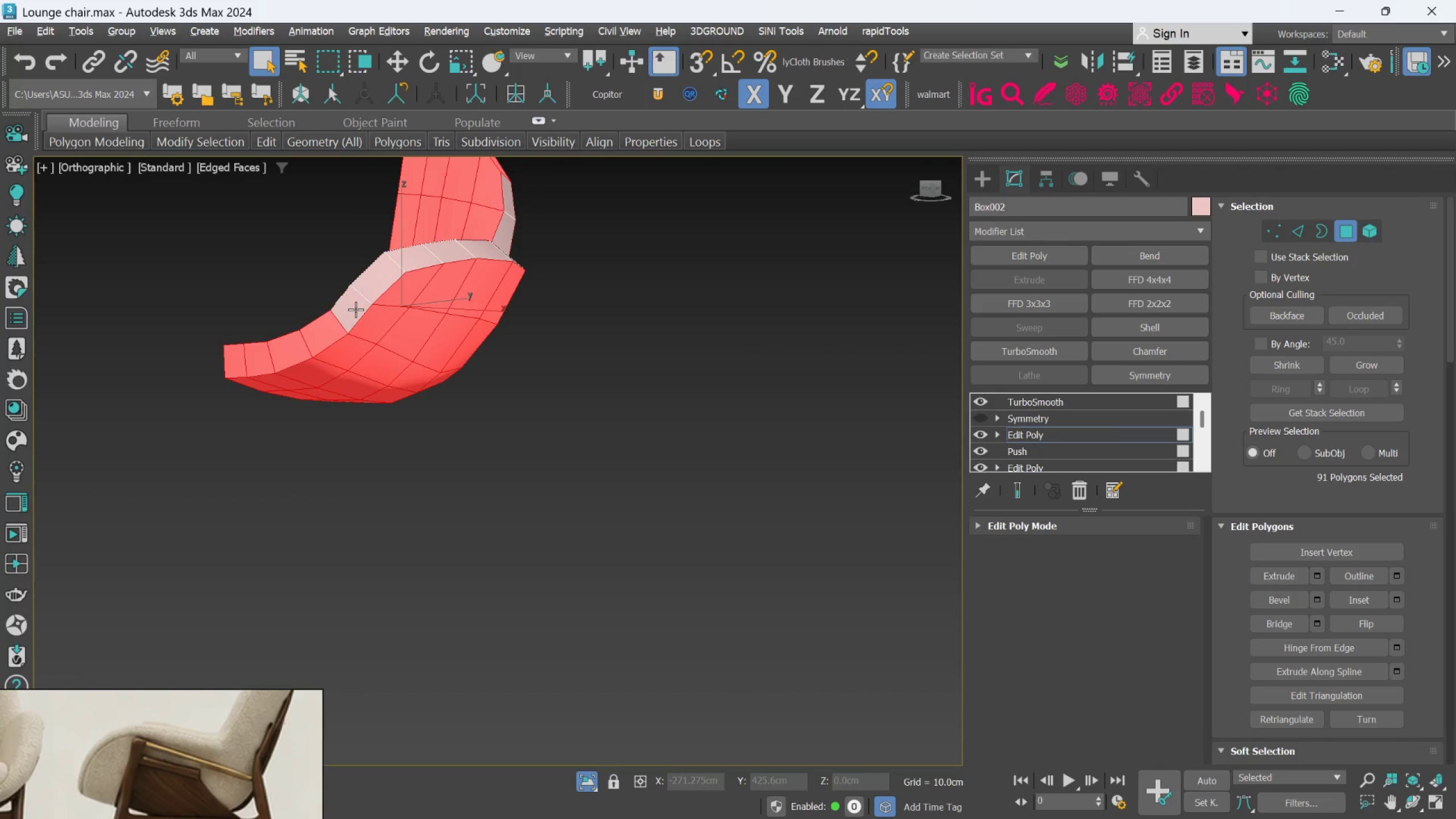 
triple_click([355, 309])
 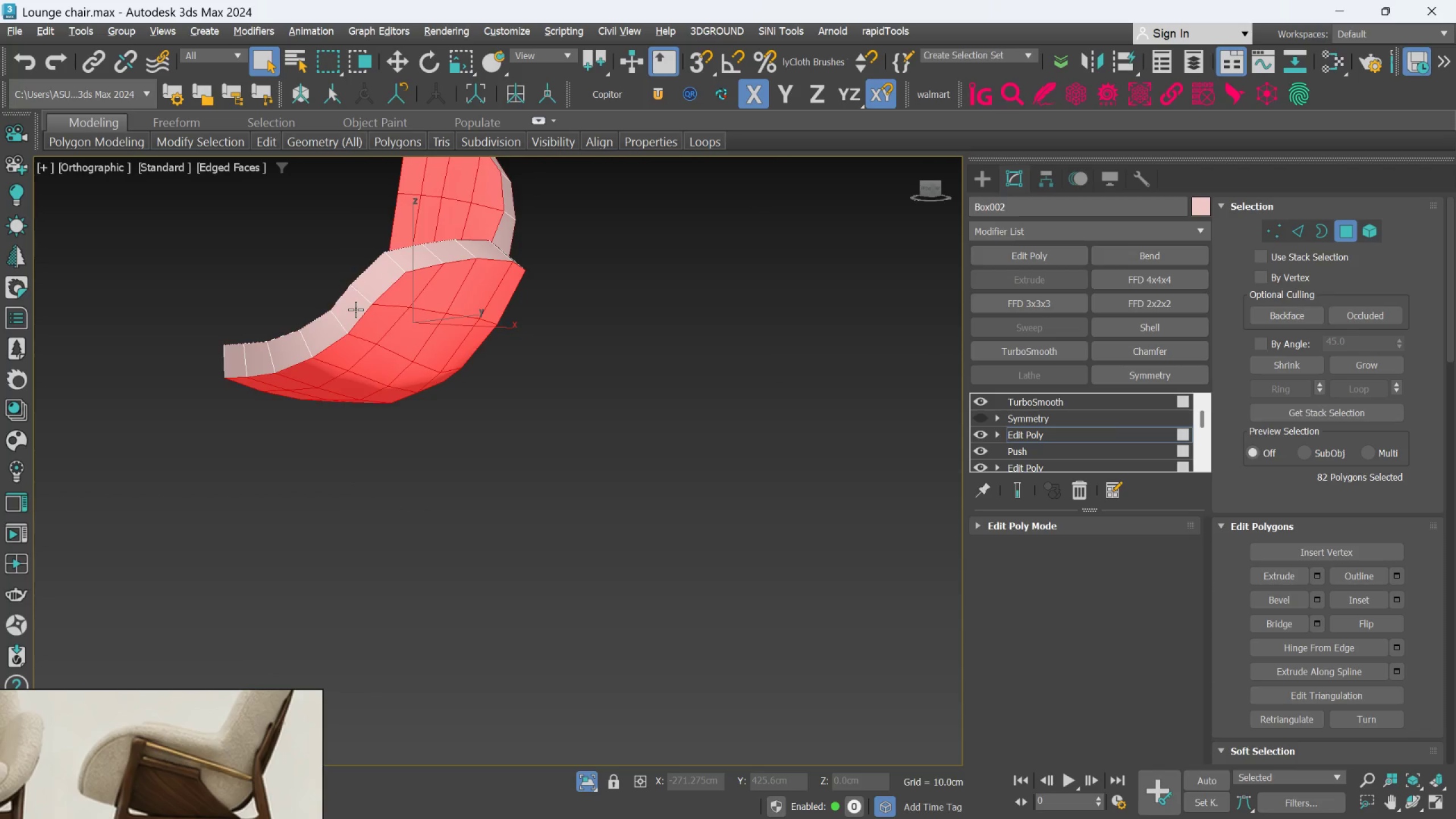 
hold_key(key=AltLeft, duration=1.09)
 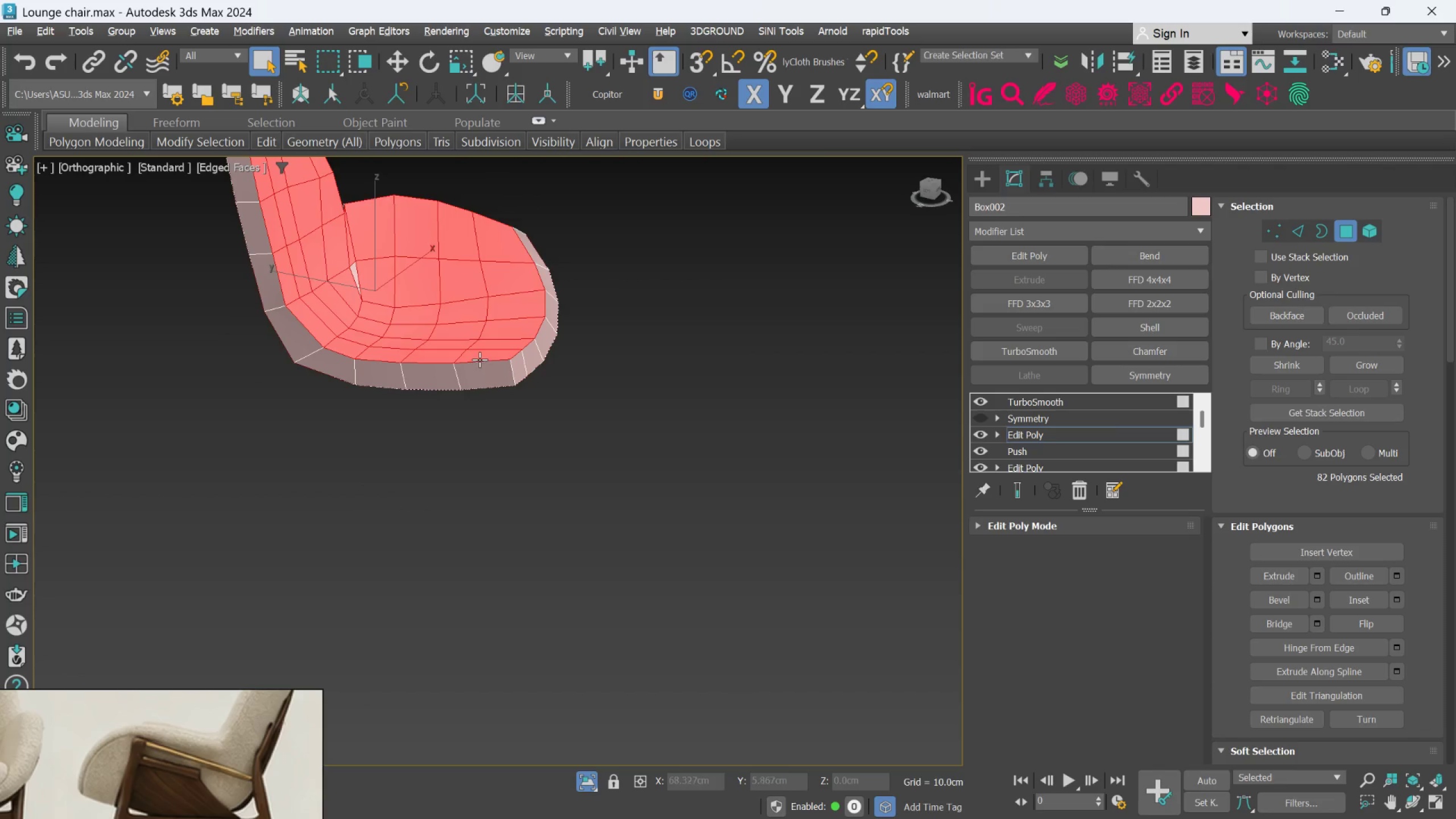 
scroll: coordinate [355, 309], scroll_direction: down, amount: 1.0
 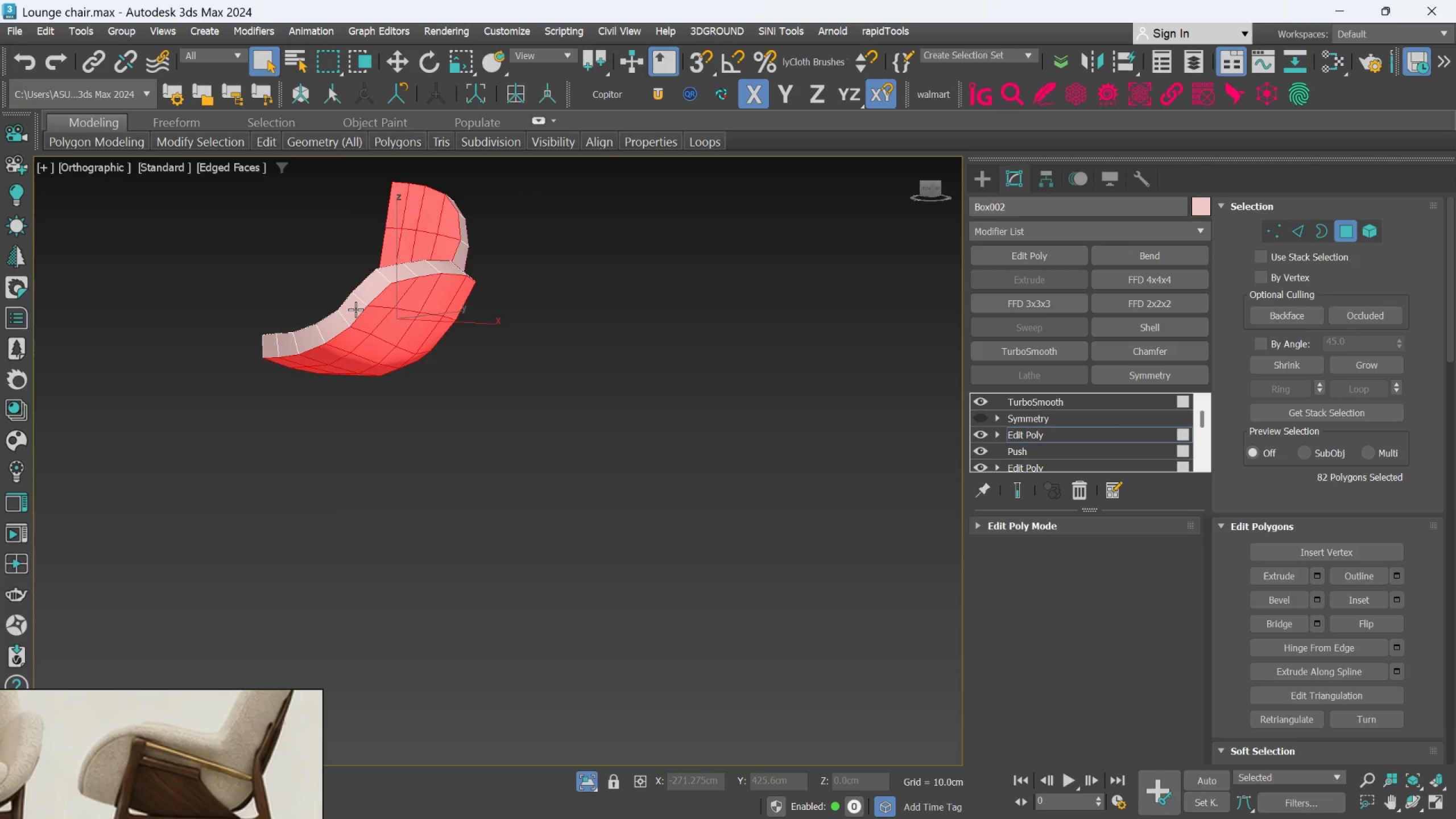 
hold_key(key=AltLeft, duration=0.92)
 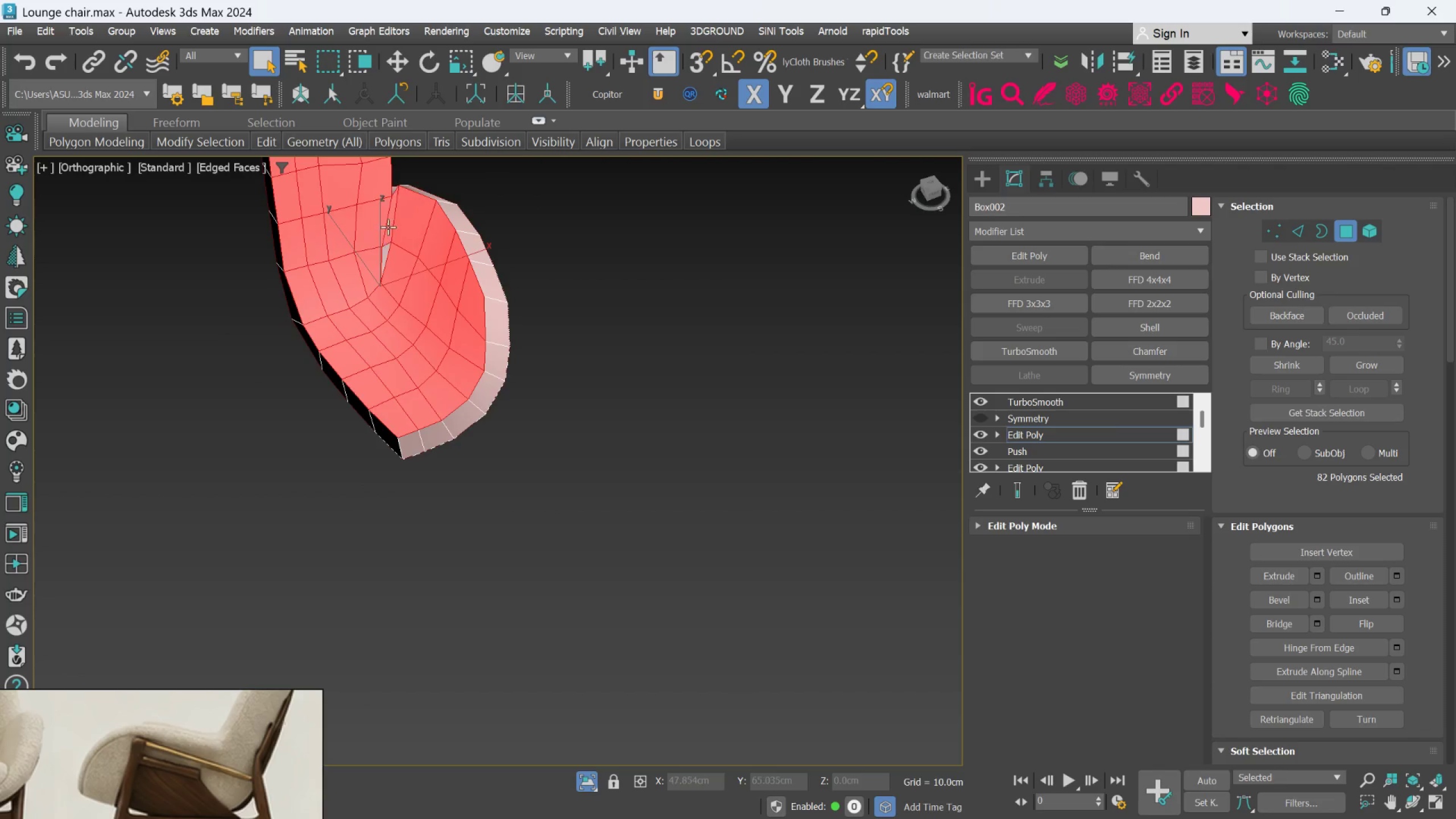 
scroll: coordinate [442, 383], scroll_direction: none, amount: 0.0
 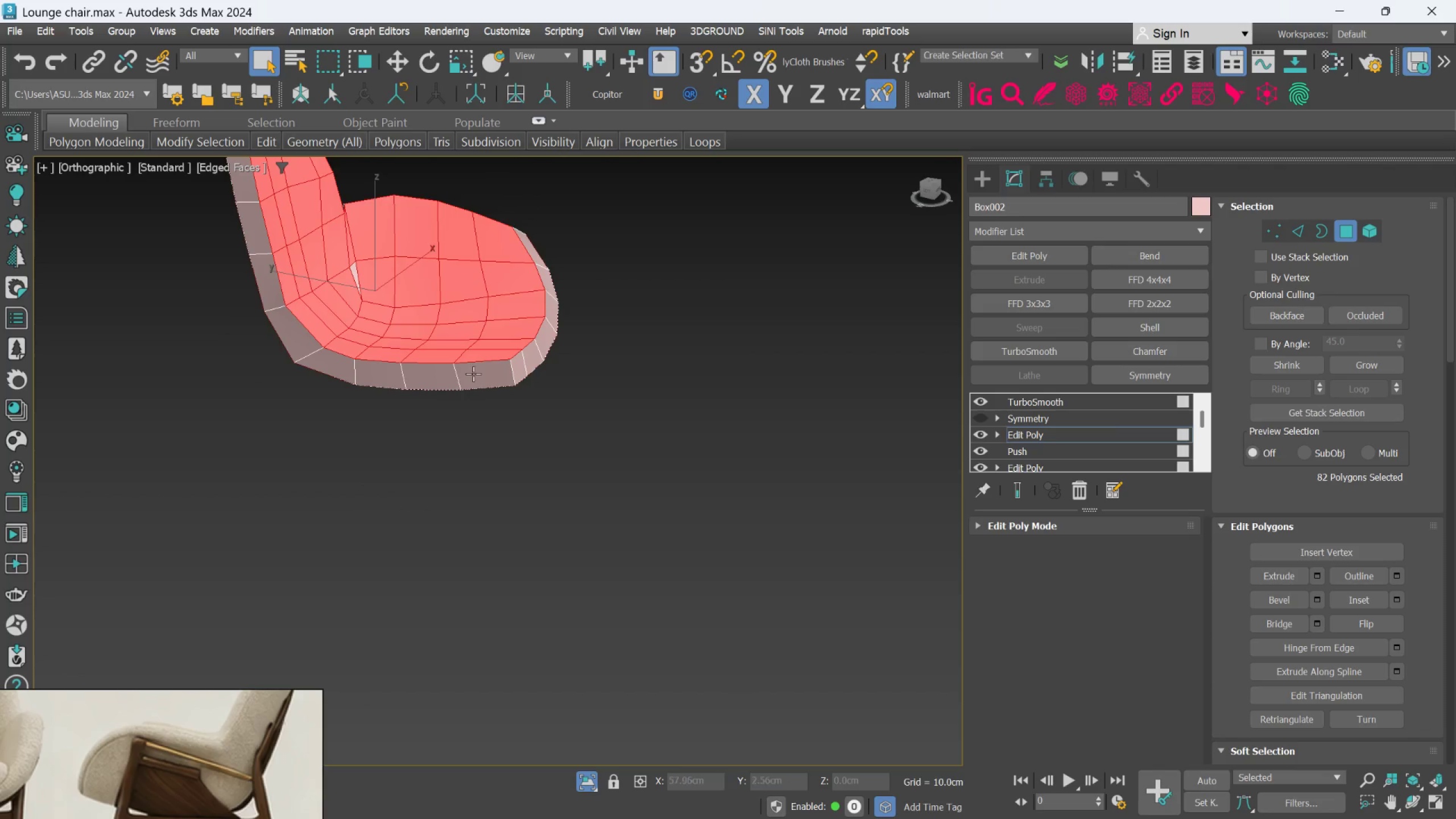 
hold_key(key=AltLeft, duration=1.51)
 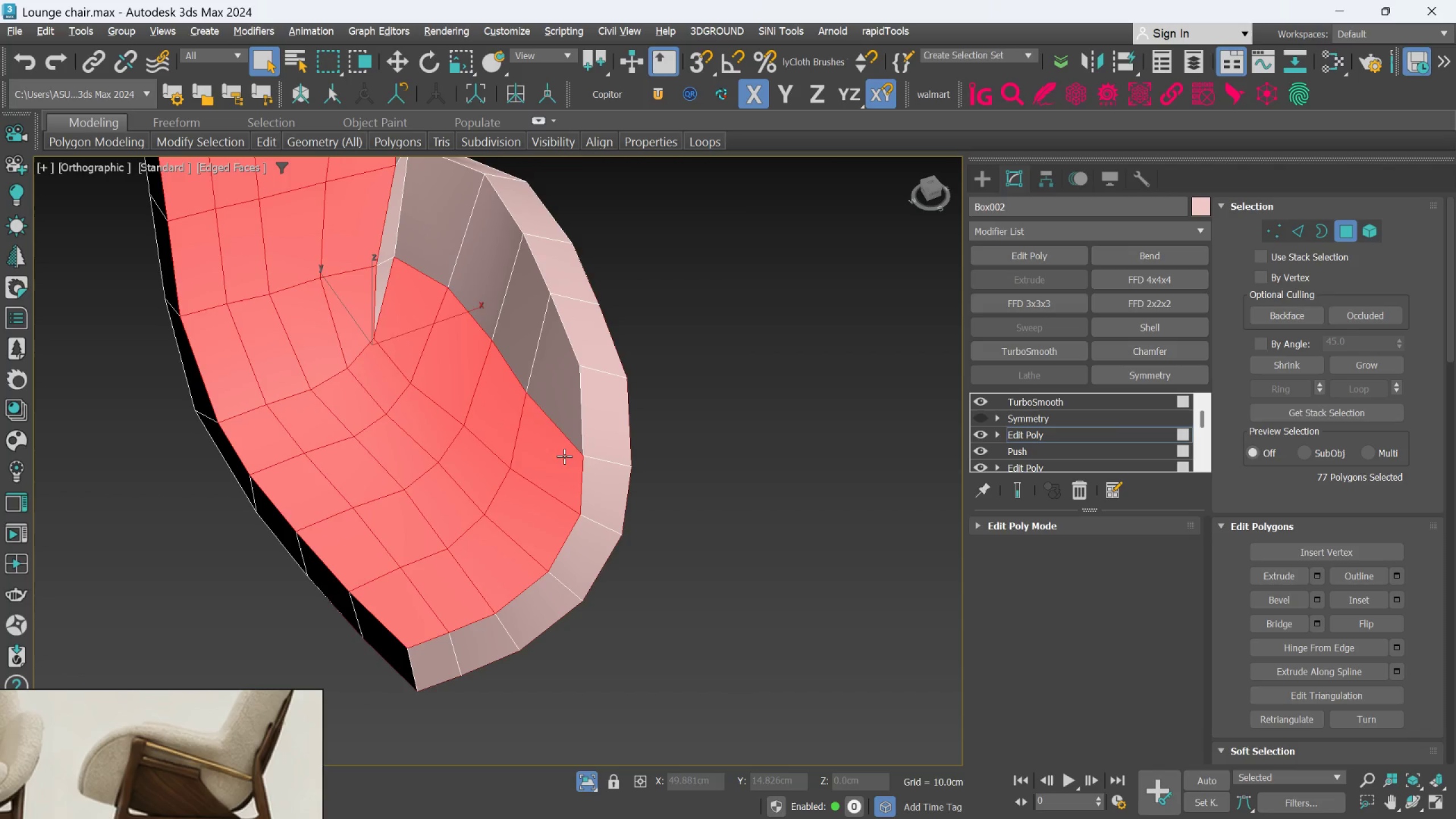 
scroll: coordinate [388, 227], scroll_direction: up, amount: 2.0
 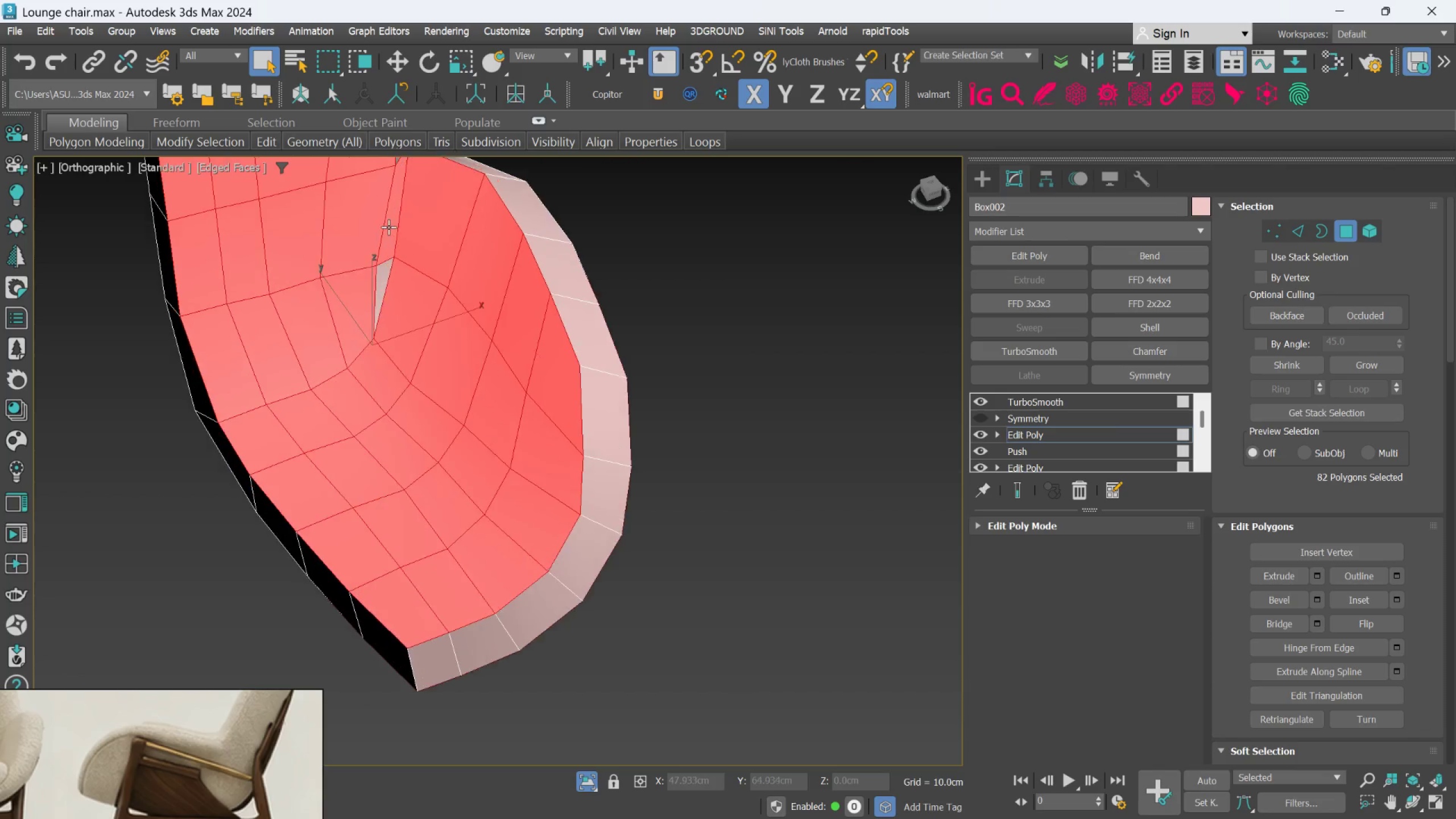 
left_click([390, 230])
 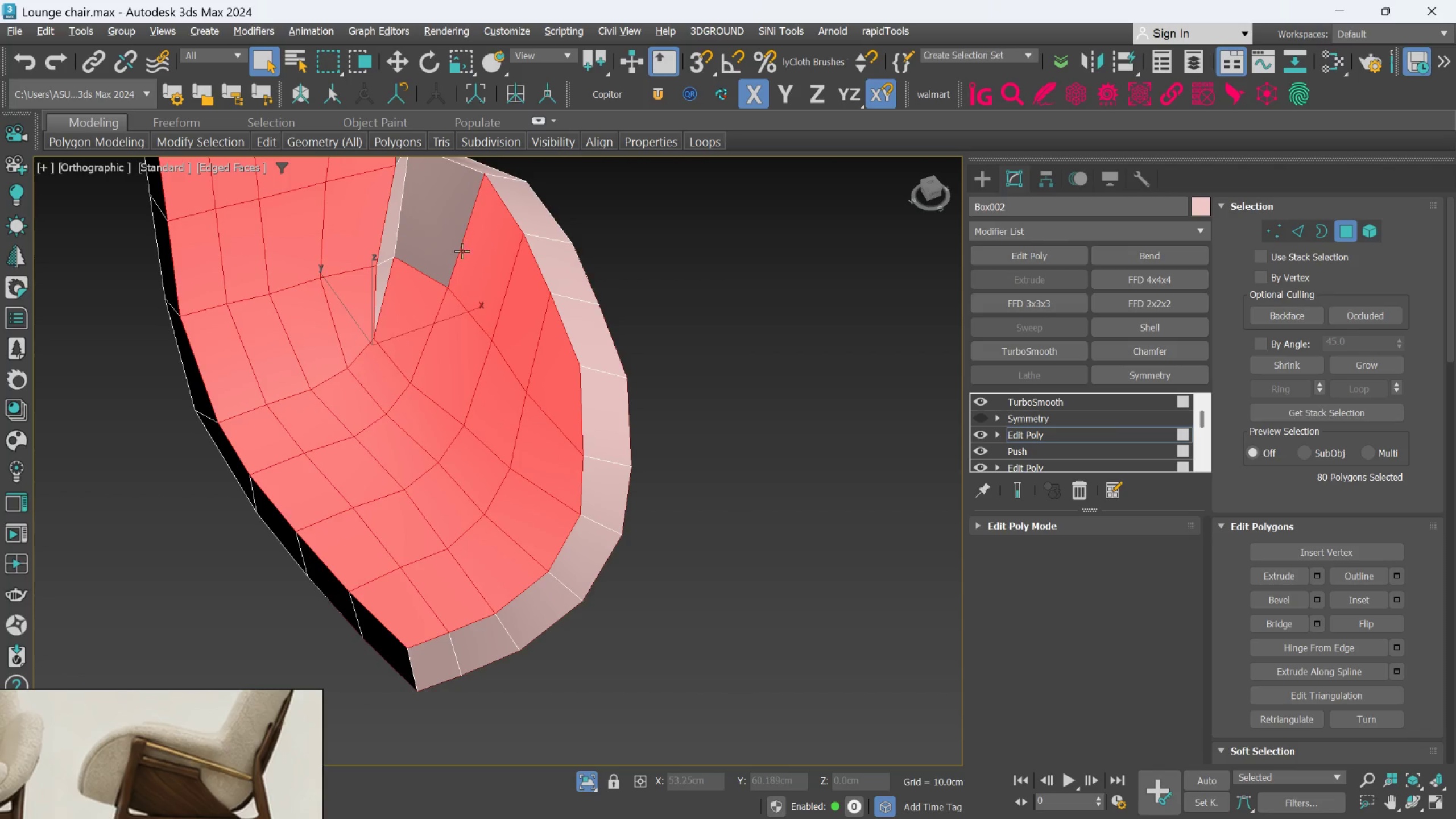 
triple_click([494, 267])
 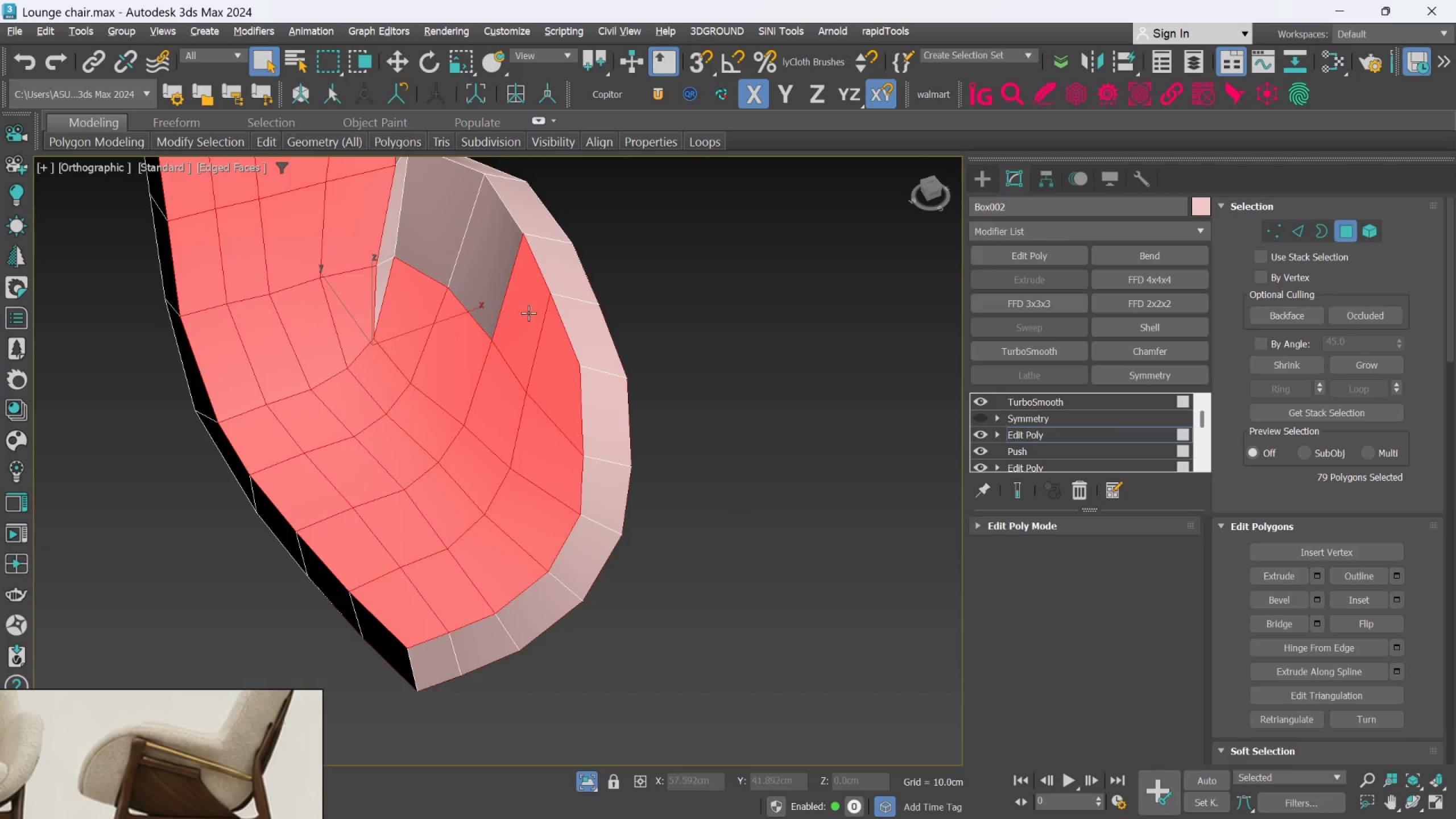 
triple_click([533, 317])
 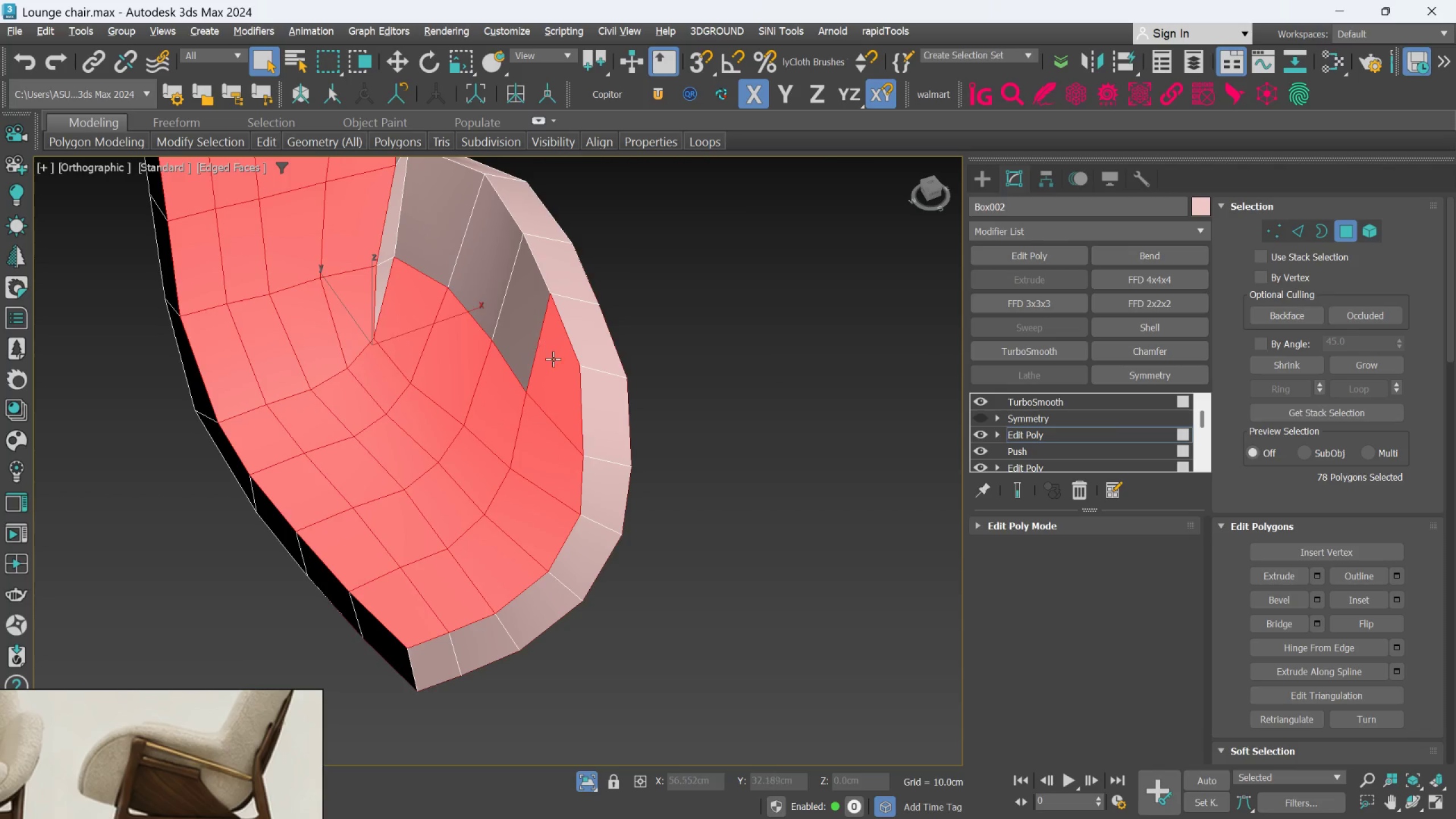 
hold_key(key=AltLeft, duration=1.53)
triple_click([562, 458])
 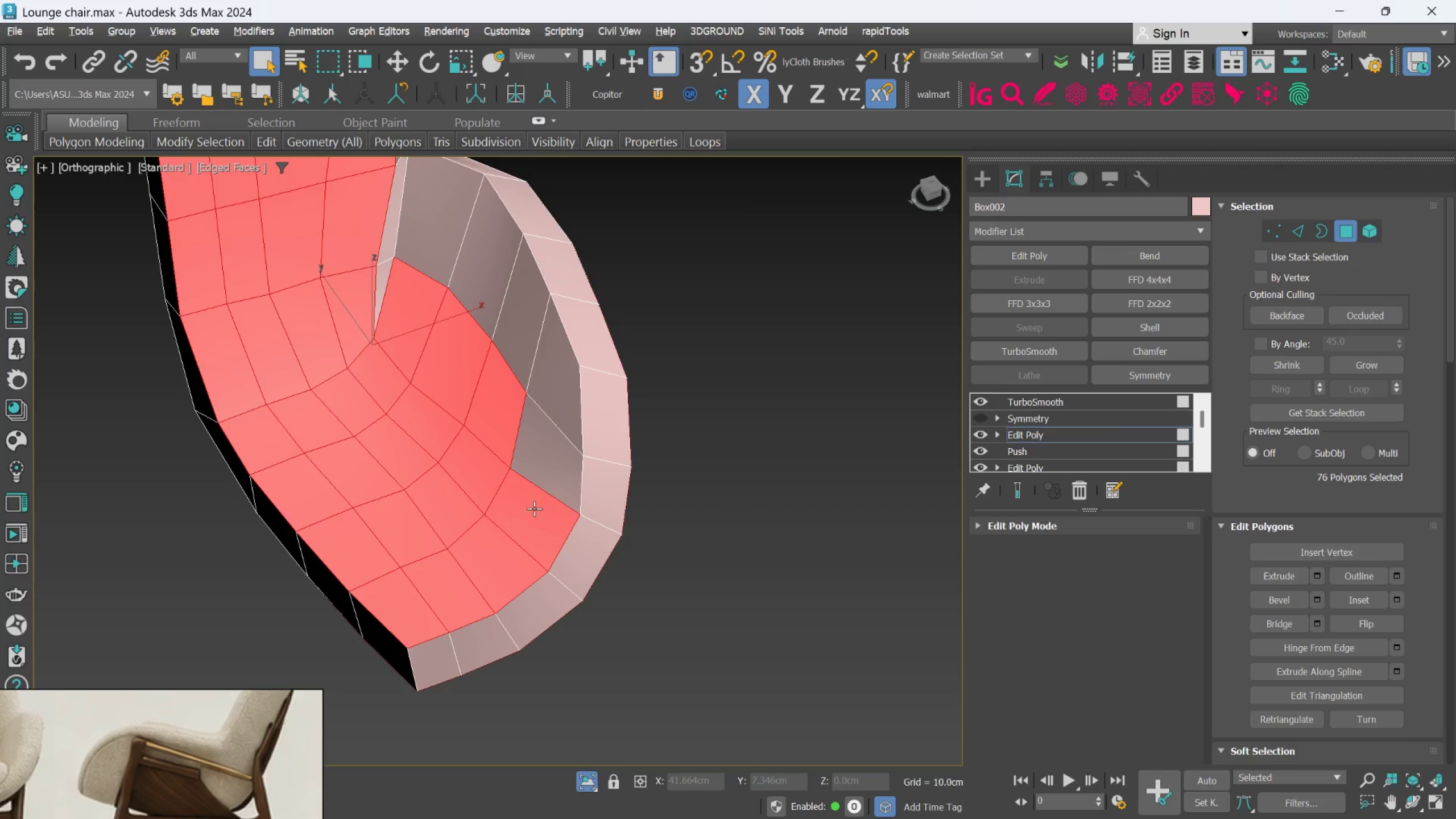 
triple_click([532, 511])
 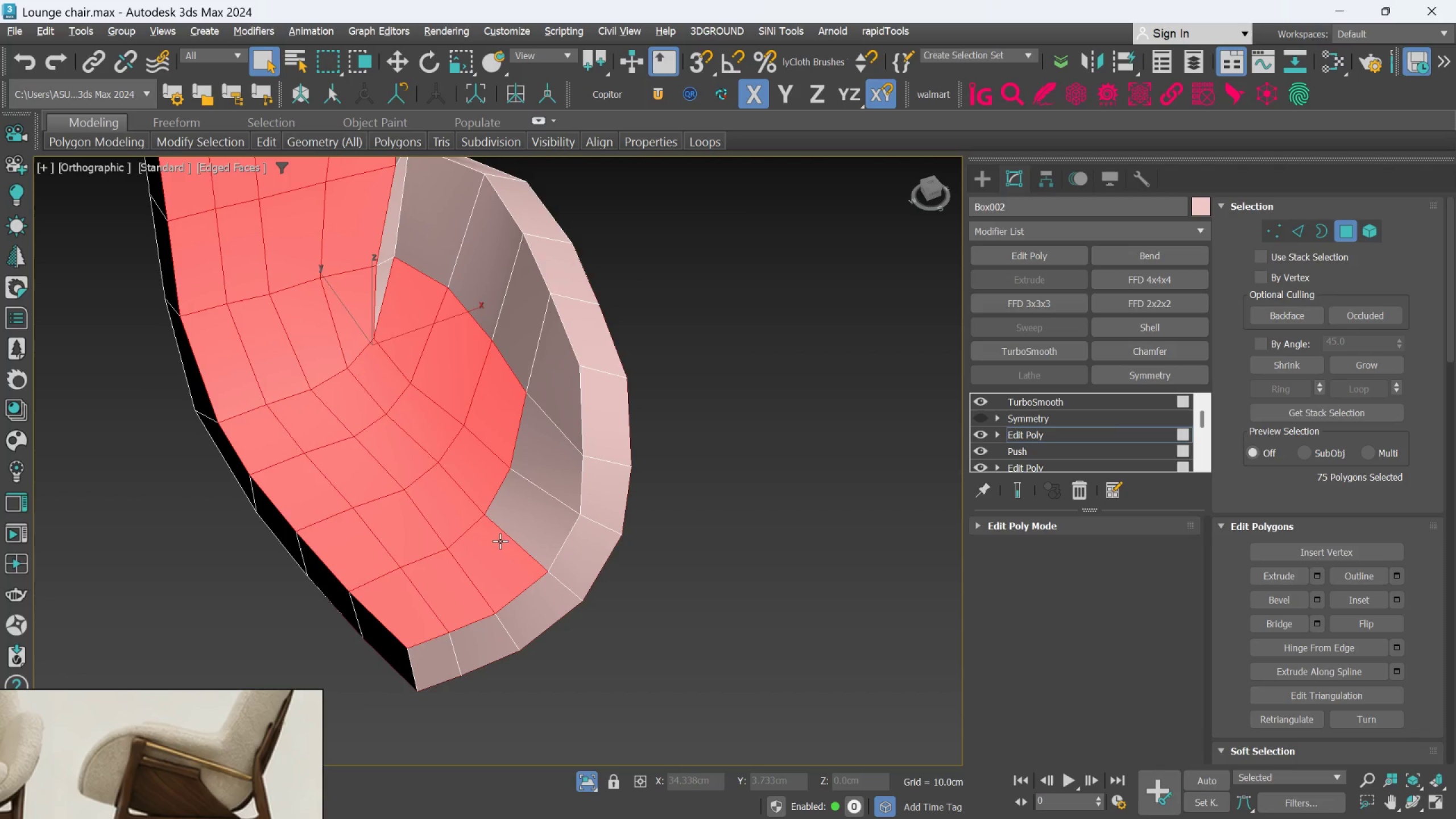 
triple_click([500, 541])
 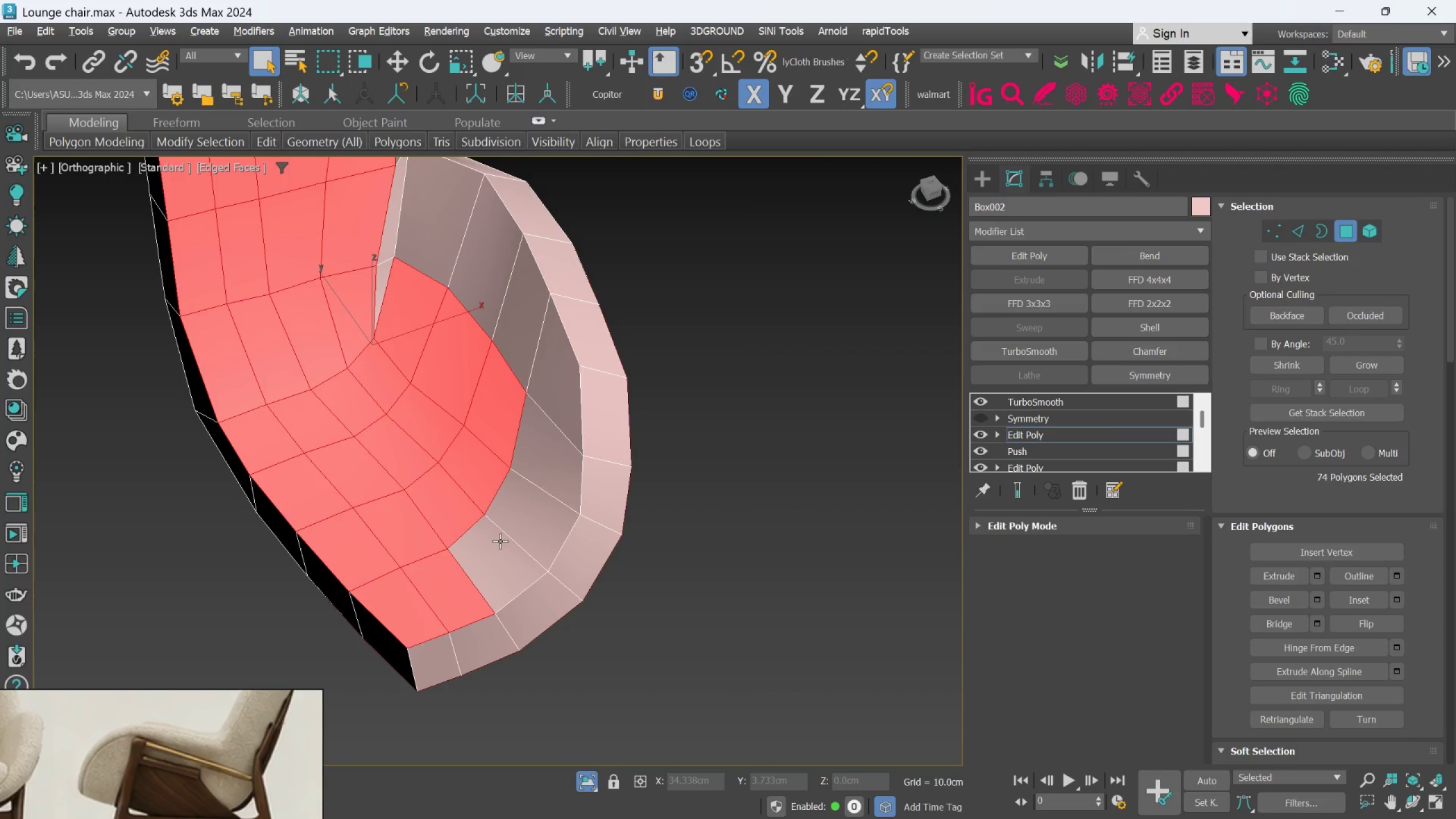 
hold_key(key=AltLeft, duration=1.52)
triple_click([461, 570])
 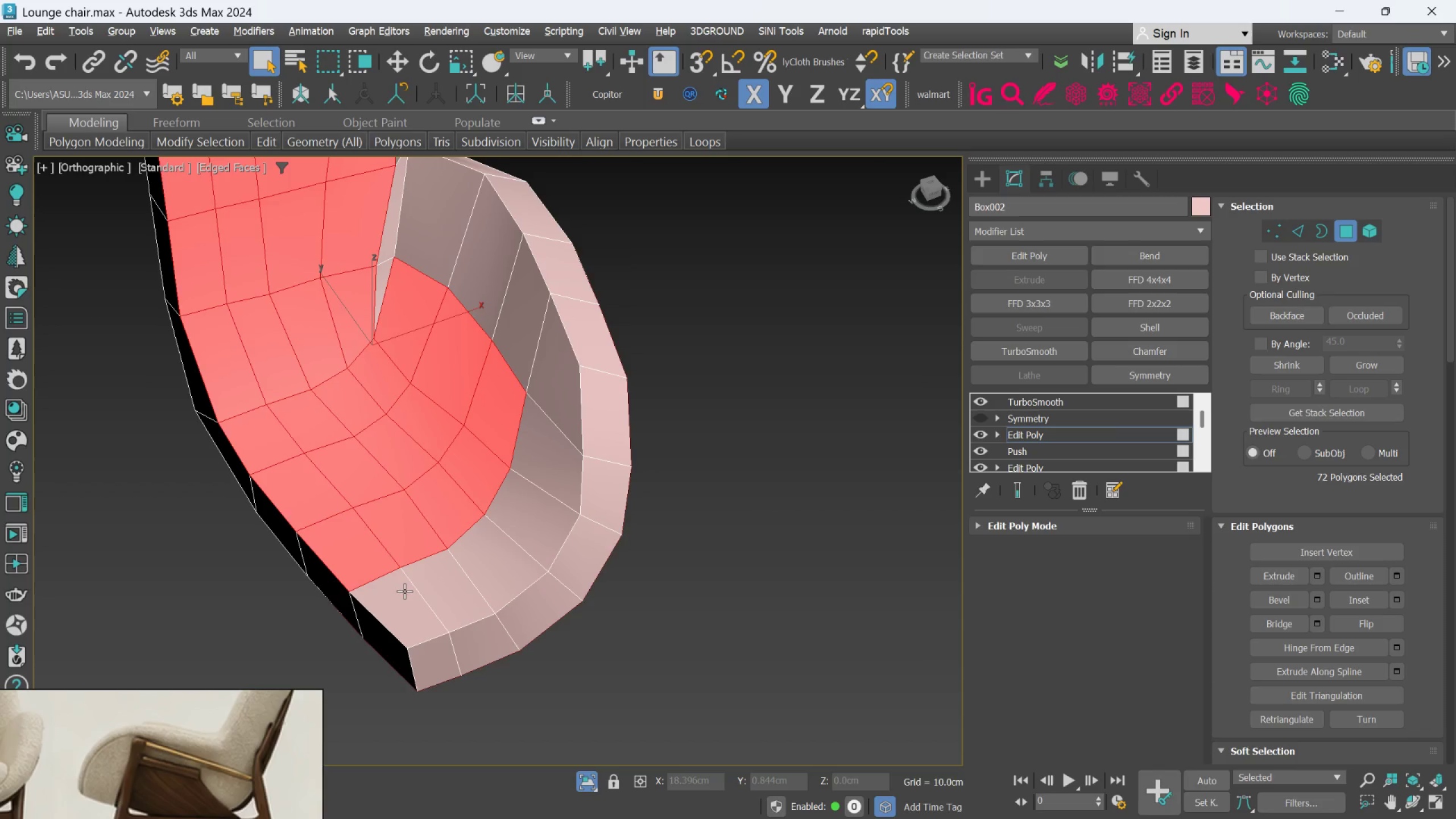 
double_click([380, 552])
 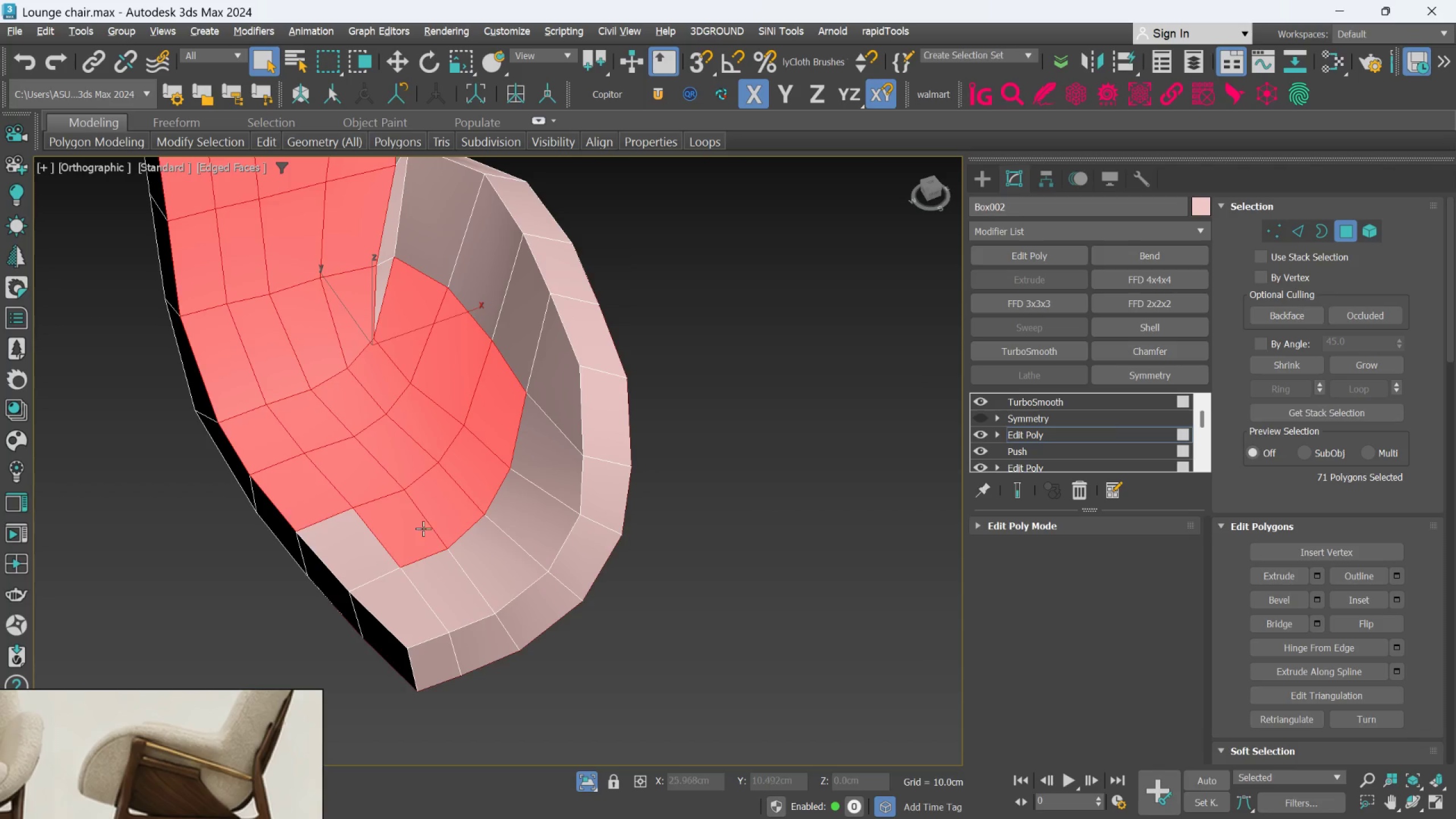 
hold_key(key=AltLeft, duration=1.52)
triple_click([423, 528])
 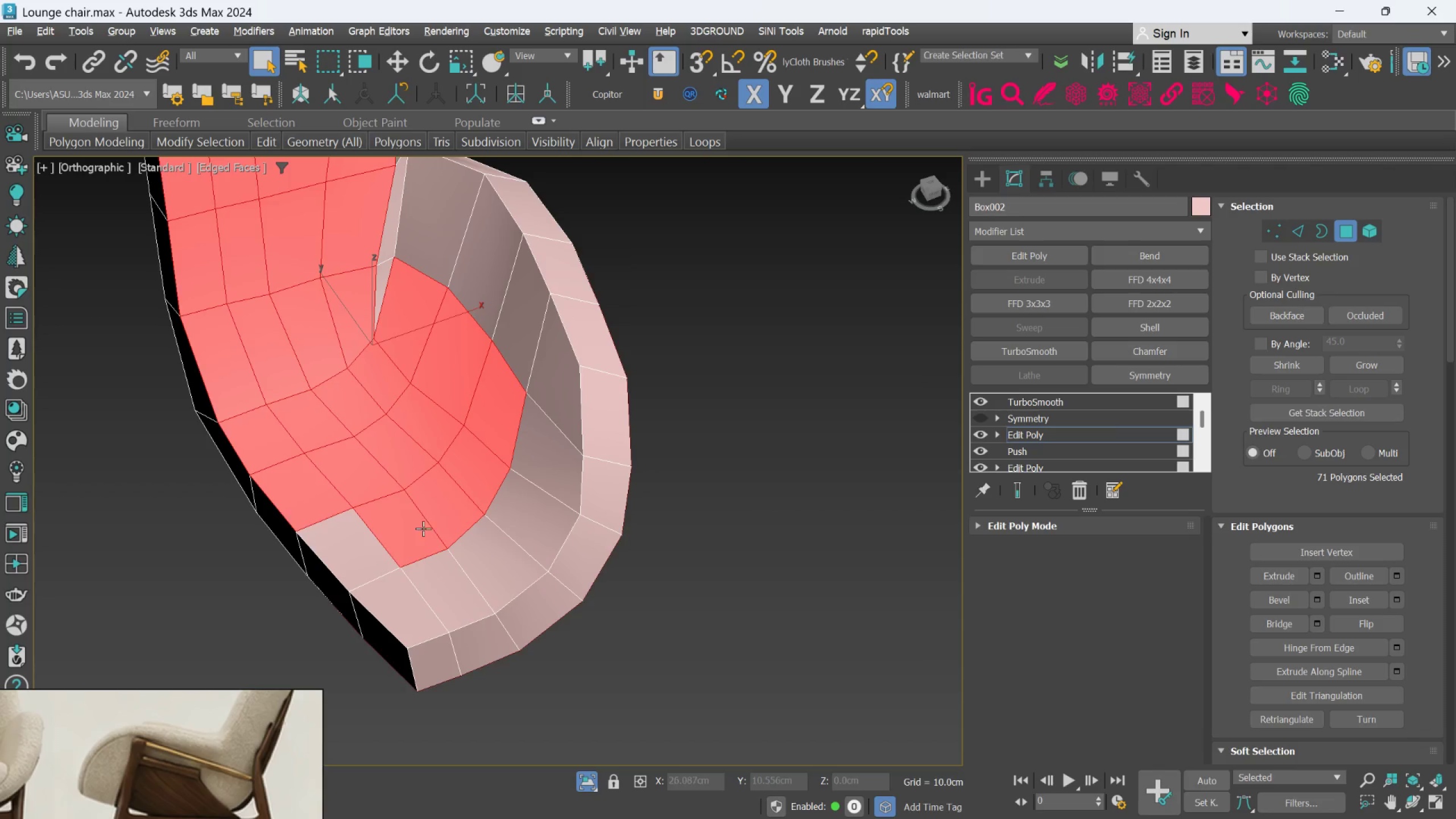 
left_click_drag(start_coordinate=[494, 433], to_coordinate=[491, 441])
 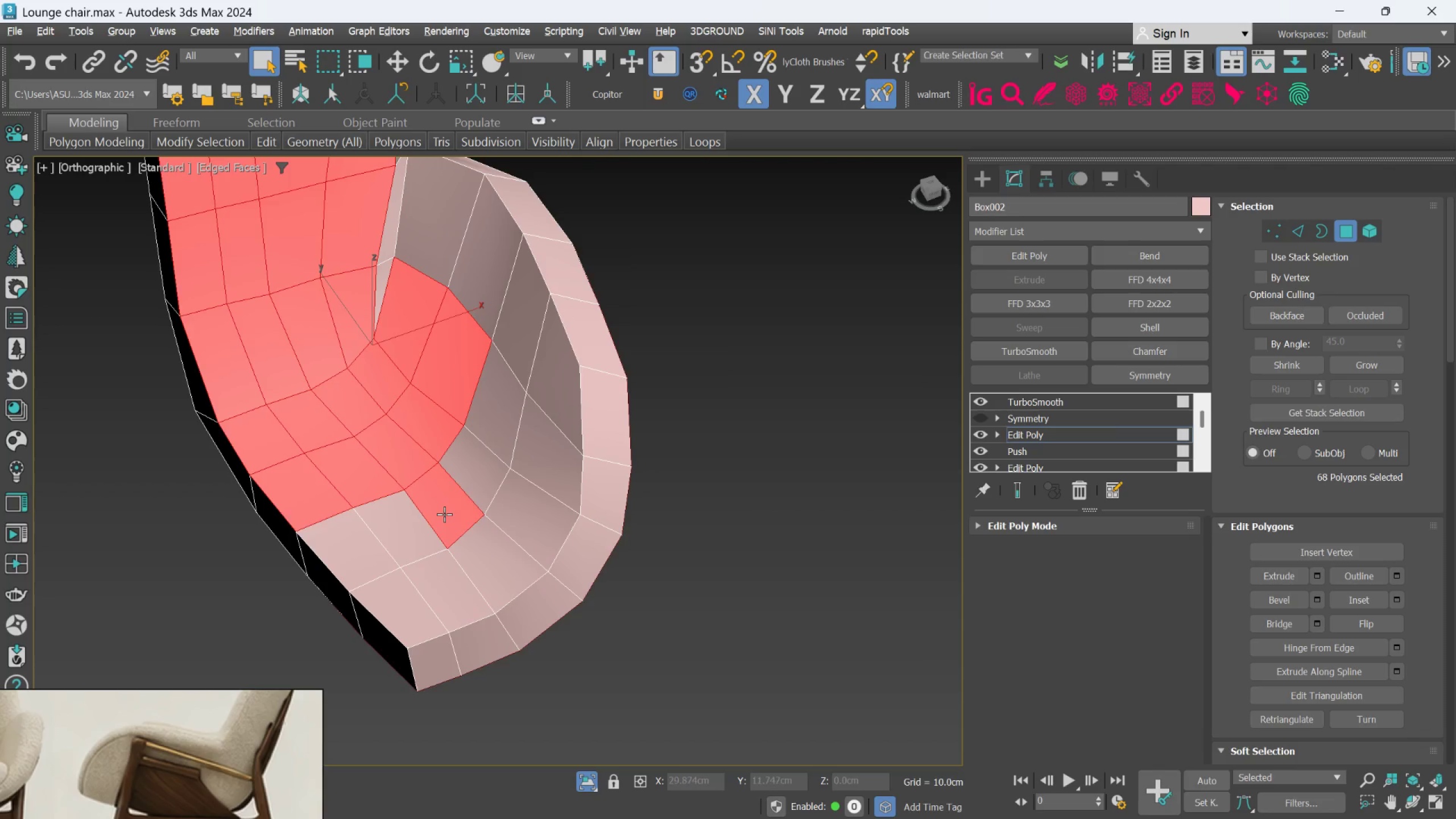 
triple_click([444, 514])
 